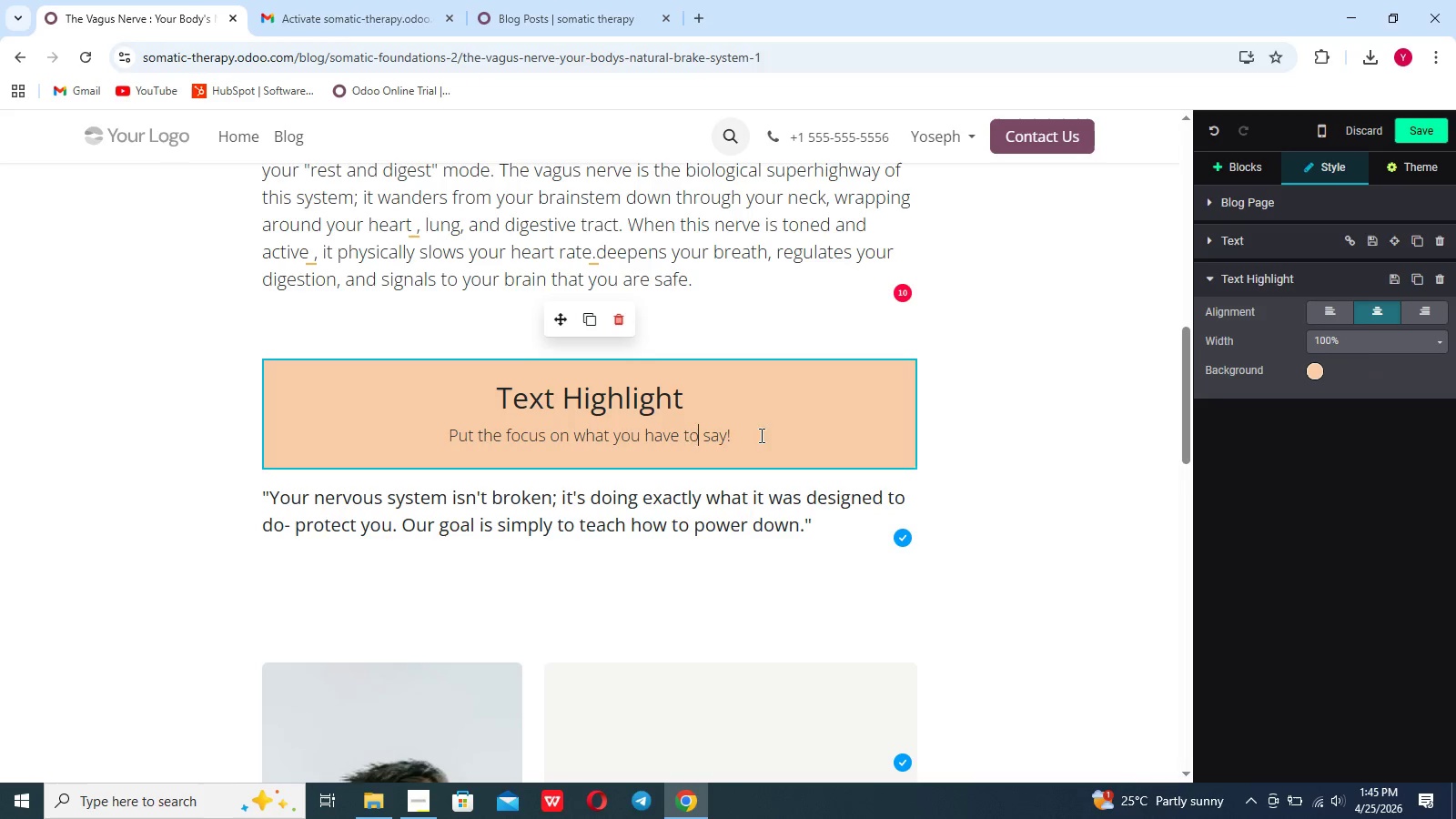 
left_click_drag(start_coordinate=[761, 434], to_coordinate=[447, 426])
 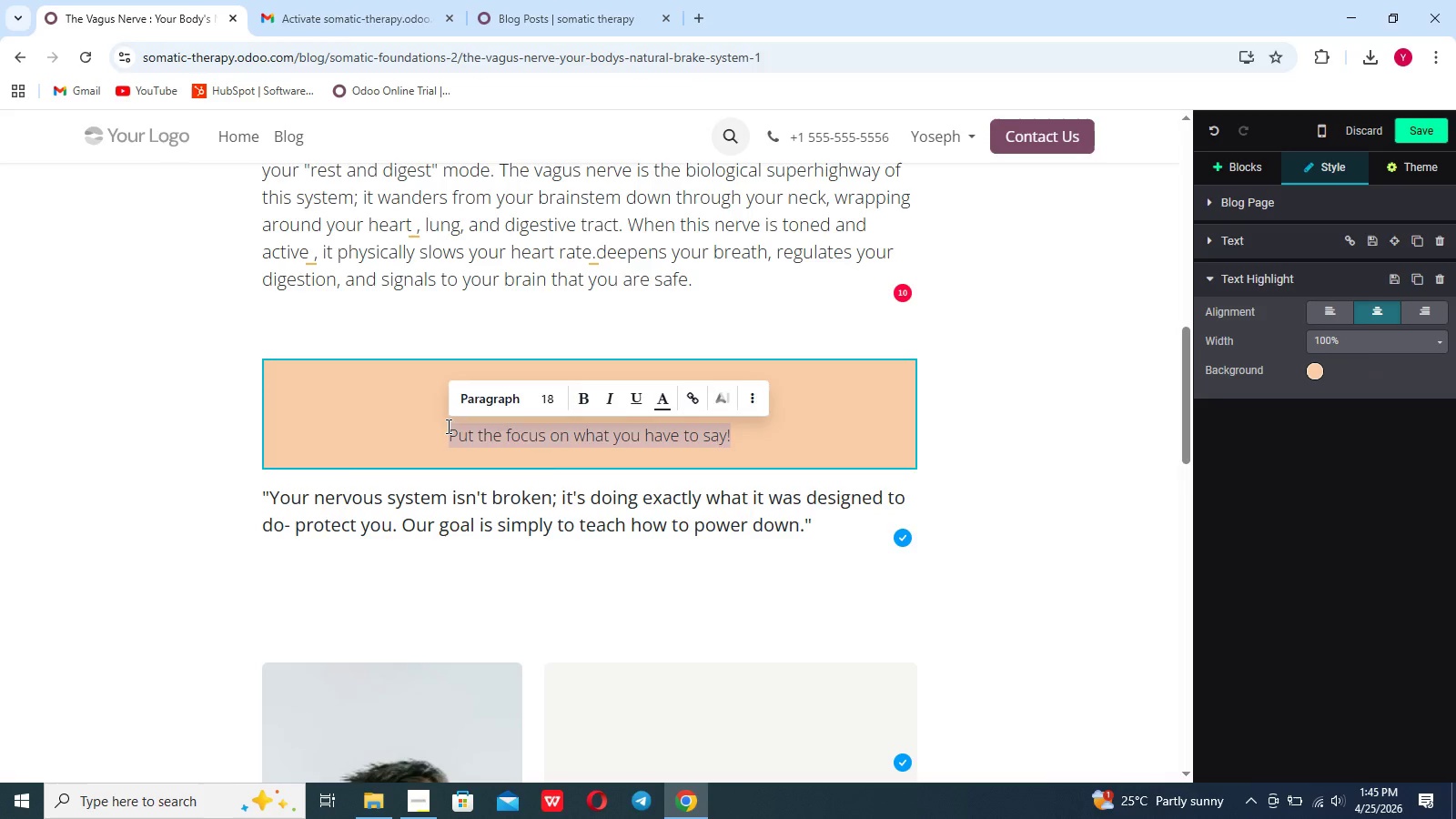 
key(Backspace)
 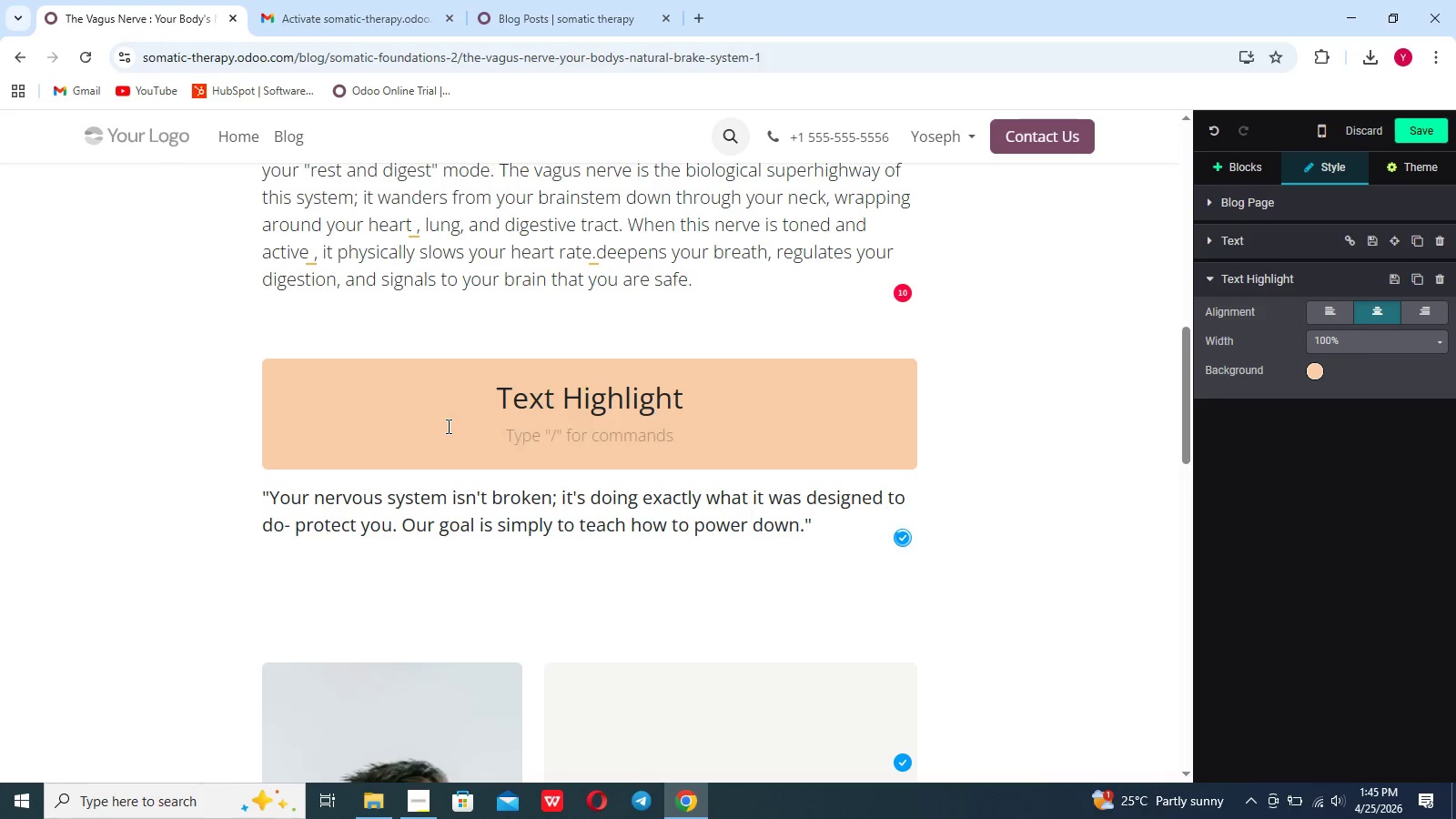 
key(Control+V)
 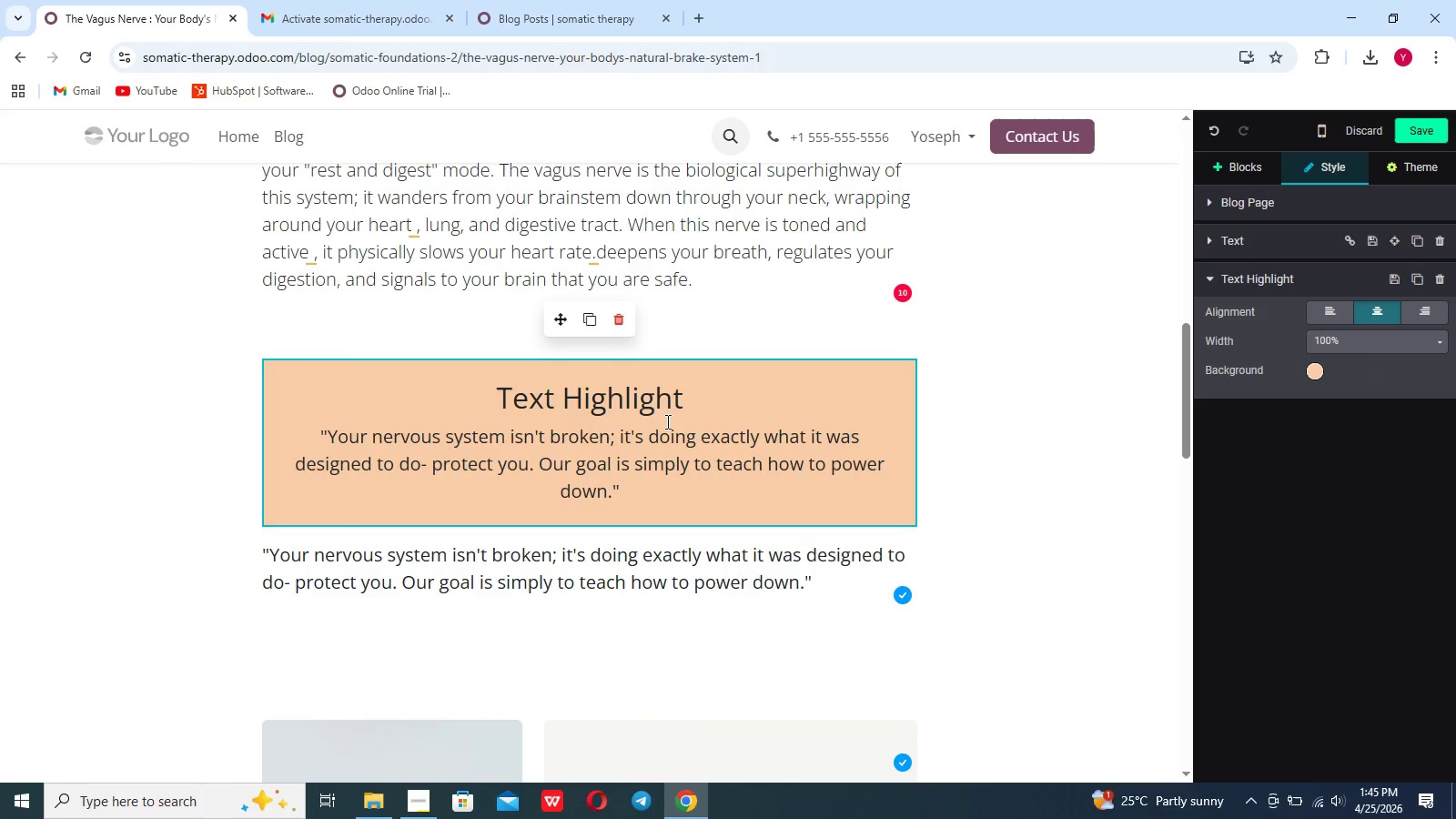 
left_click_drag(start_coordinate=[704, 400], to_coordinate=[479, 398])
 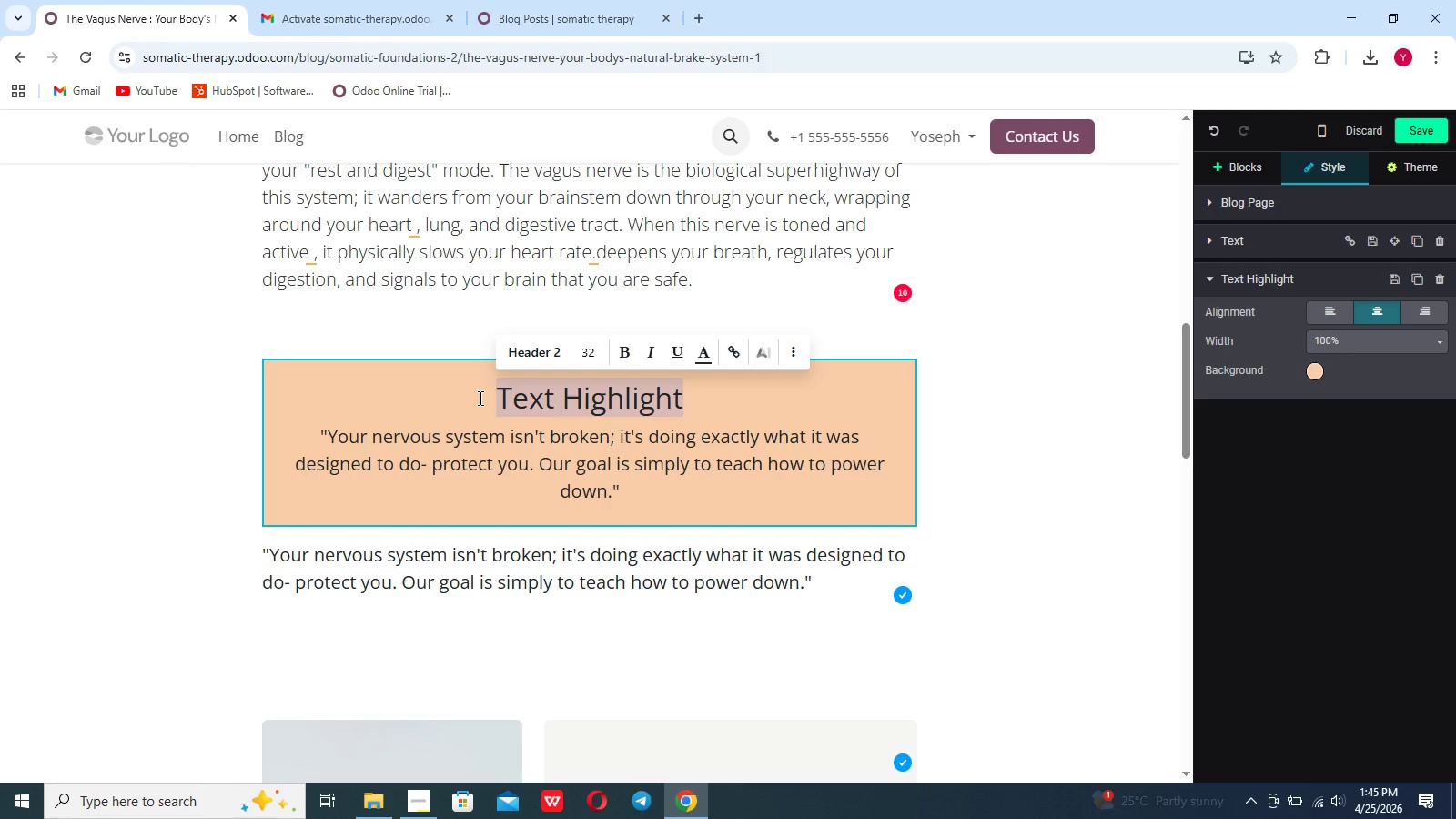 
key(Backspace)
 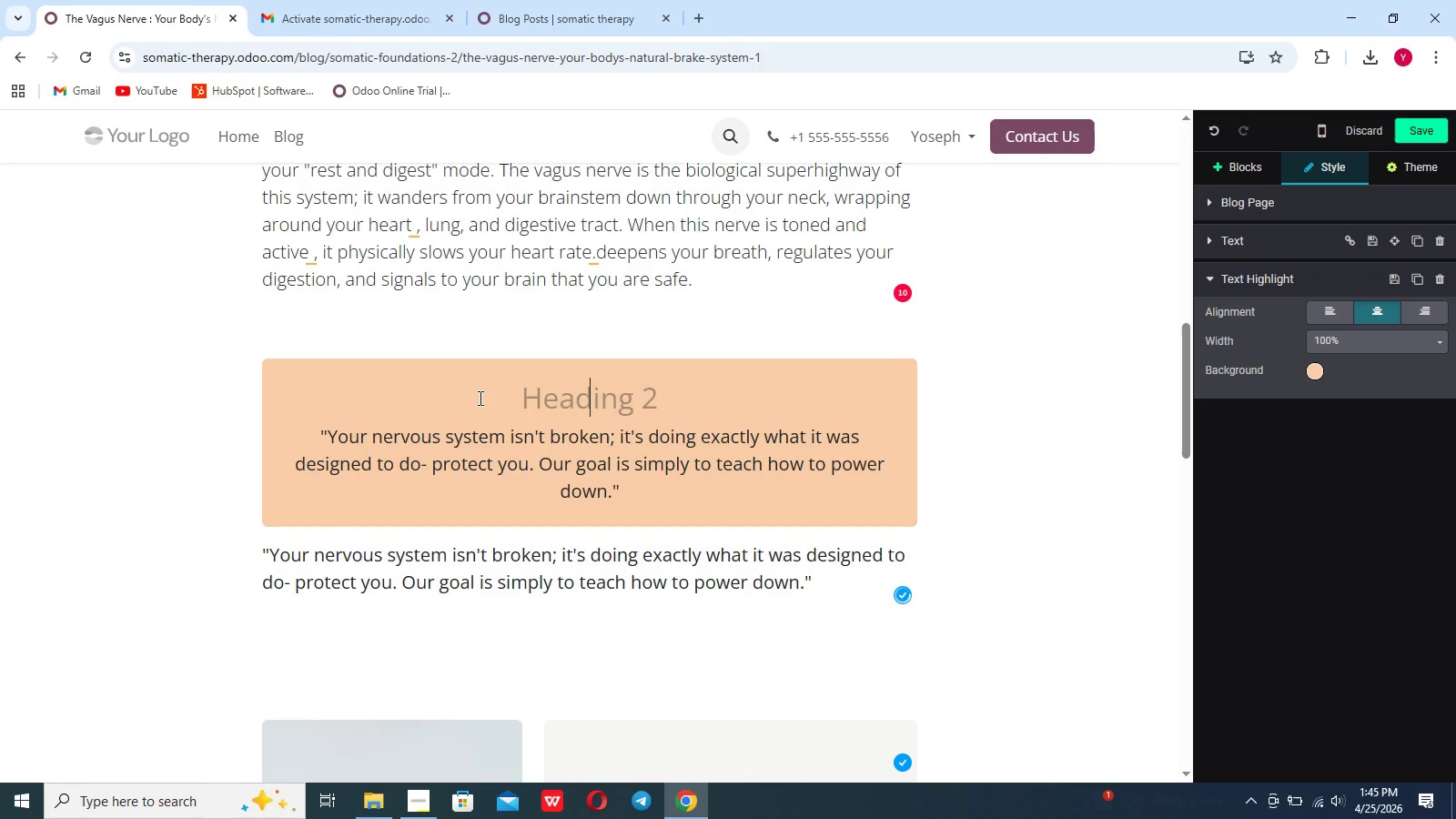 
key(Backspace)
 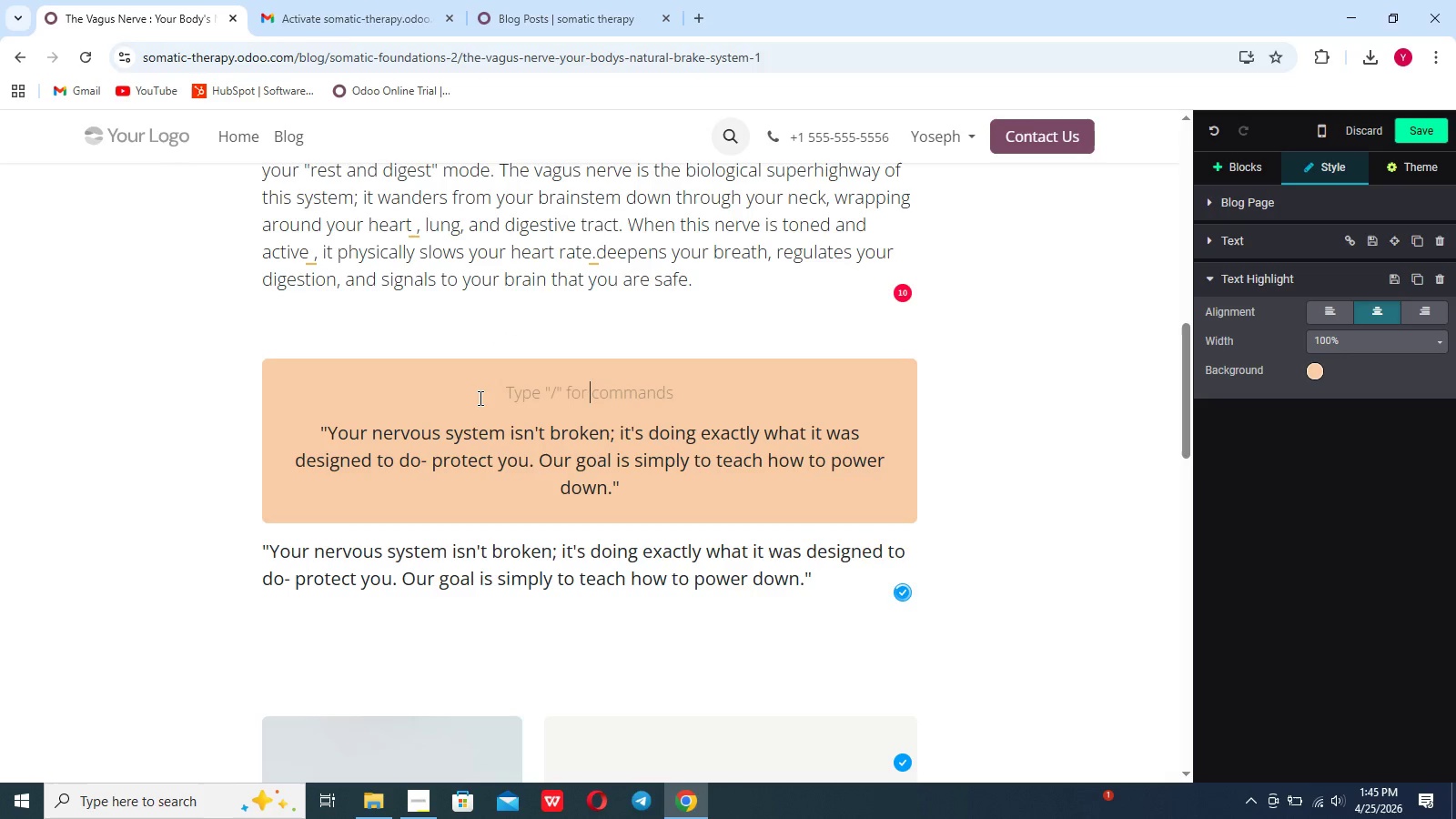 
key(Backspace)
 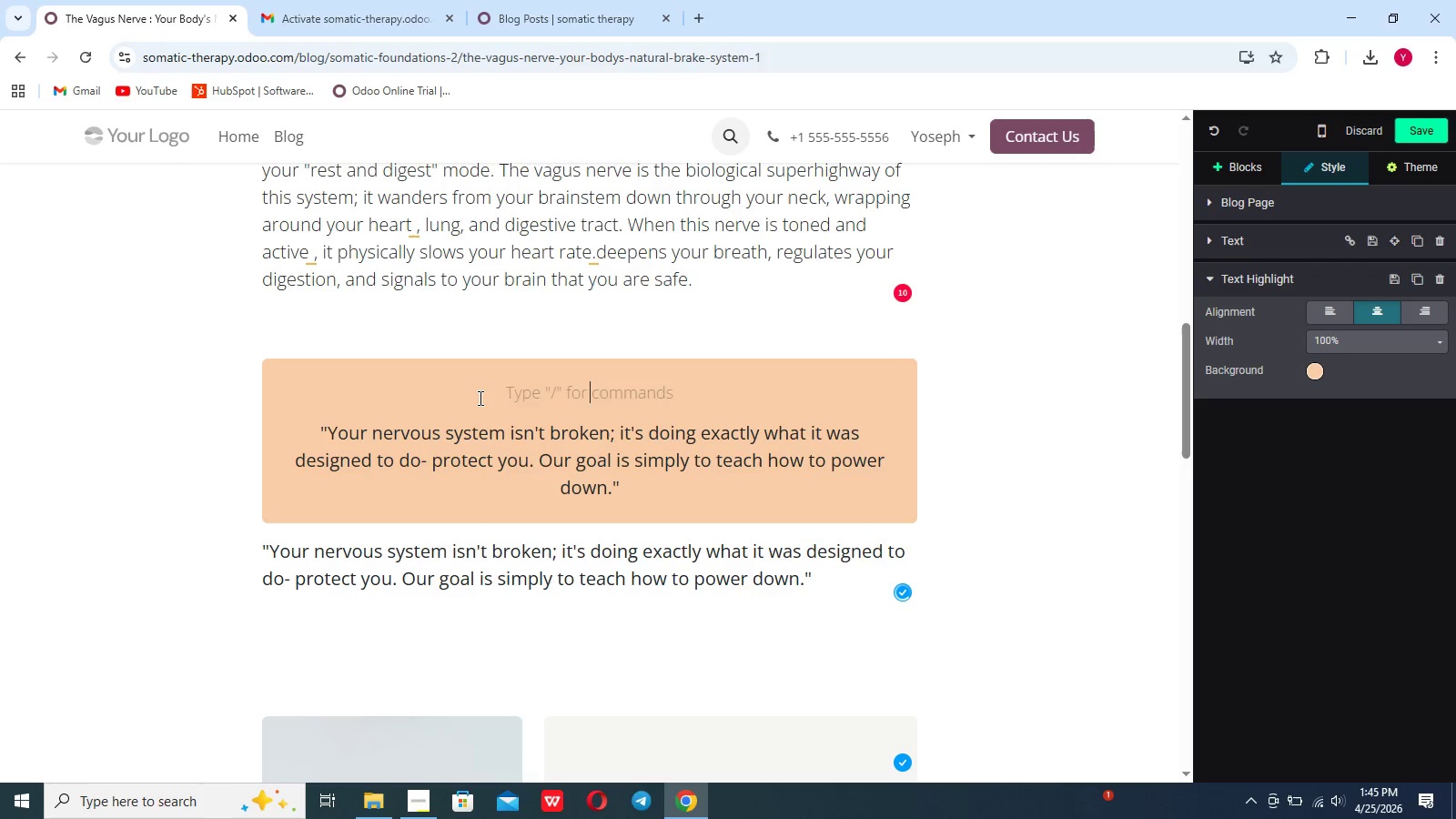 
key(Backspace)
 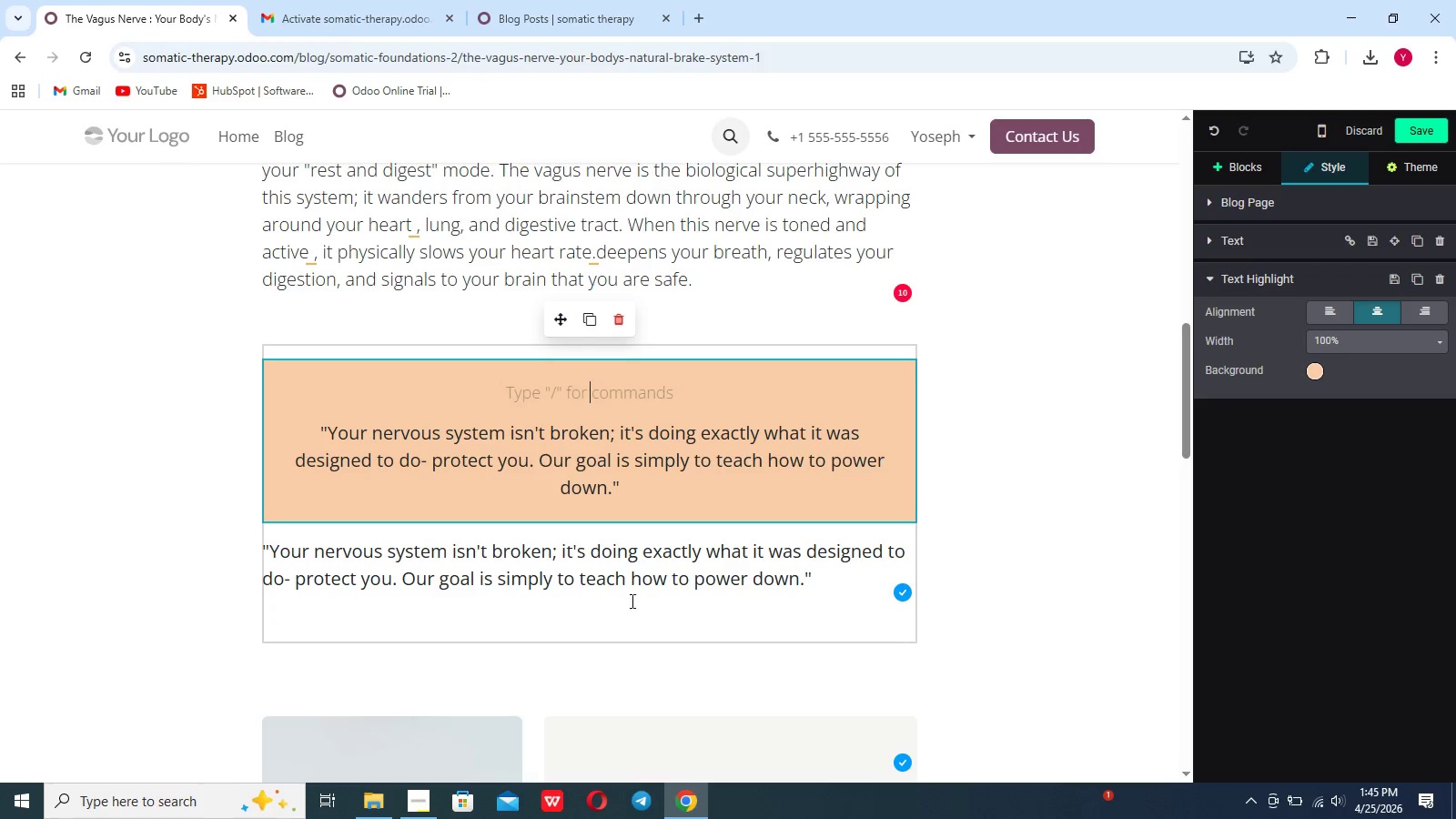 
left_click([792, 602])
 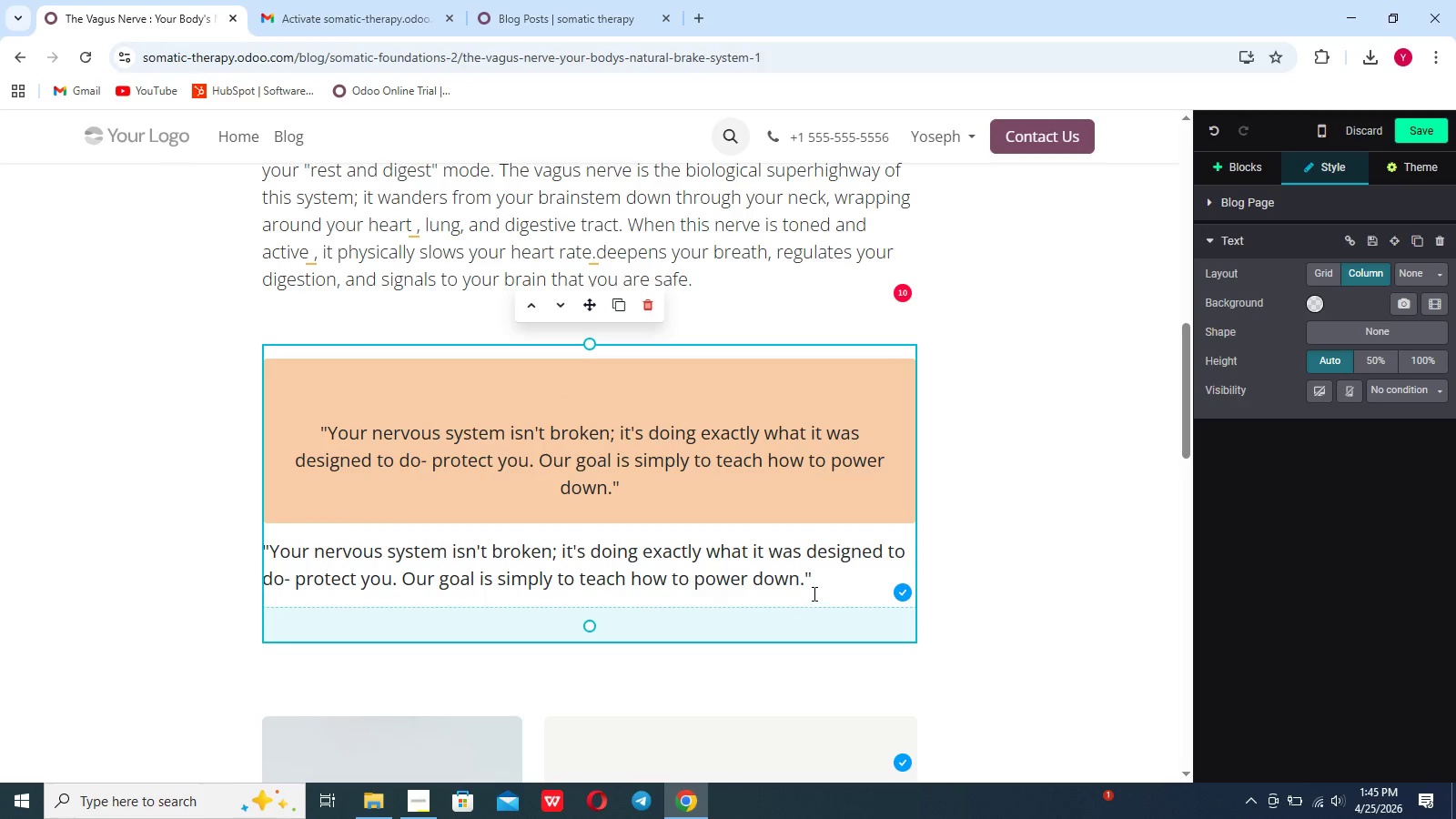 
left_click_drag(start_coordinate=[817, 583], to_coordinate=[227, 526])
 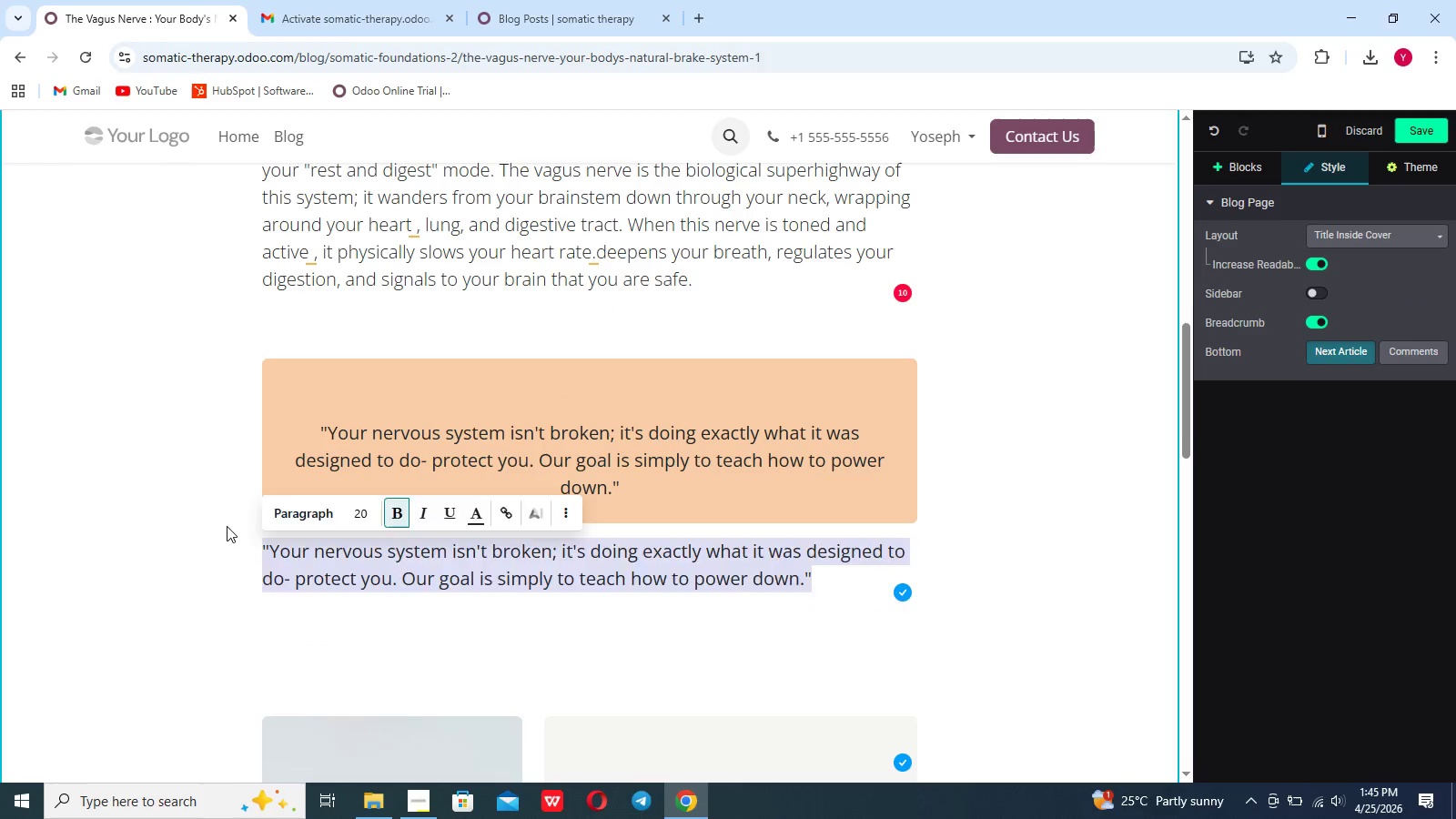 
key(Backspace)
 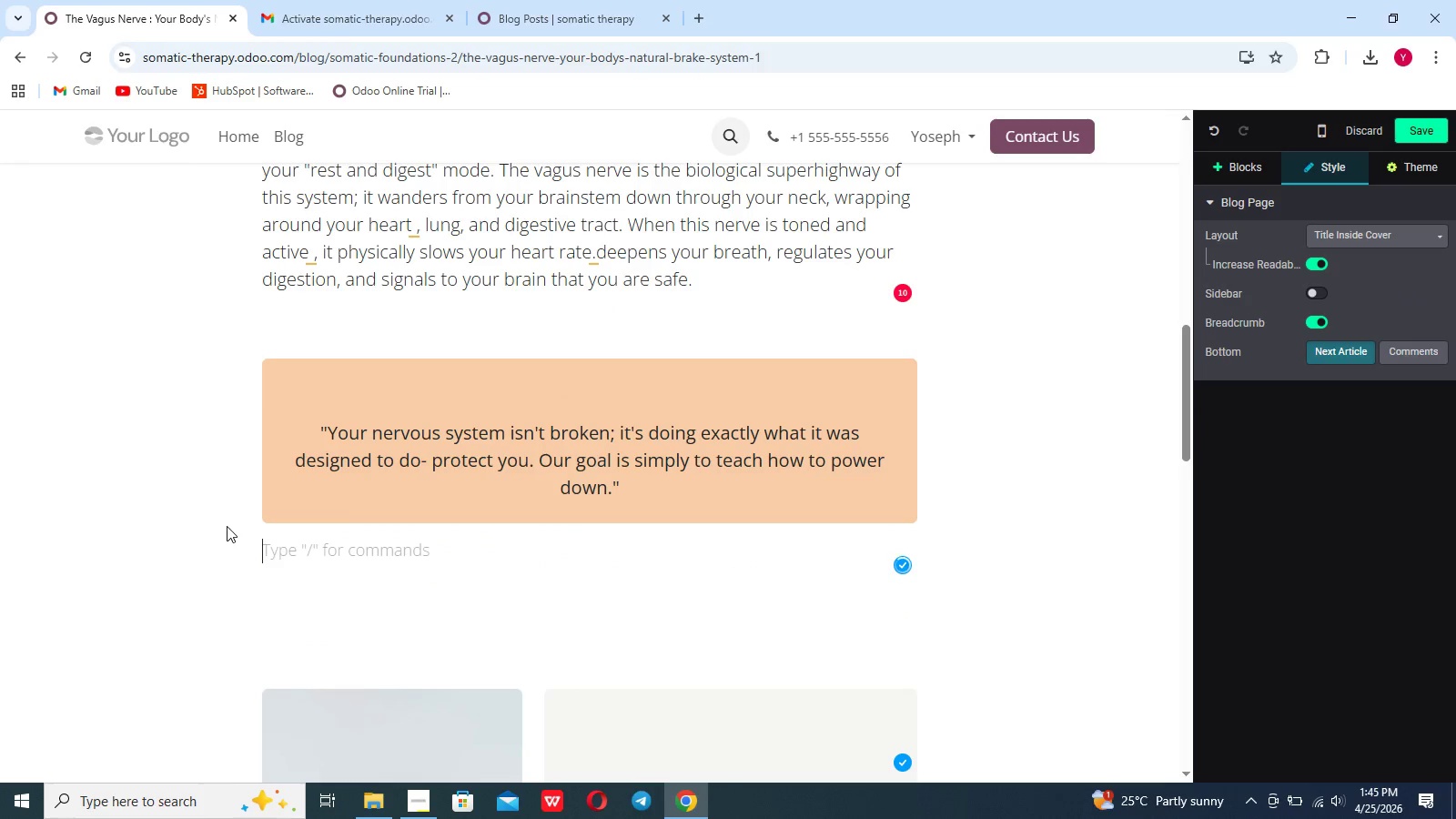 
key(Backspace)
 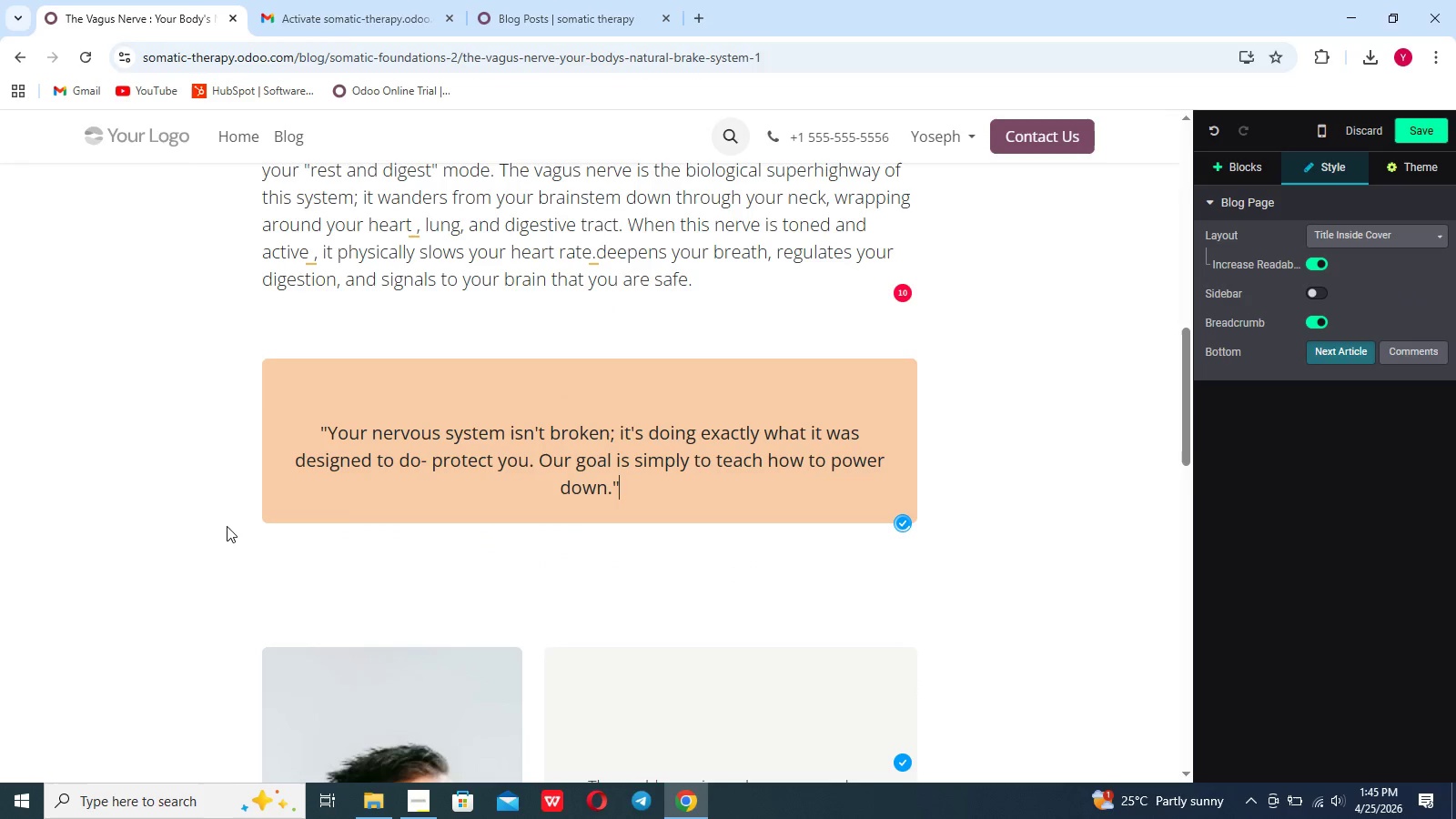 
left_click([227, 526])
 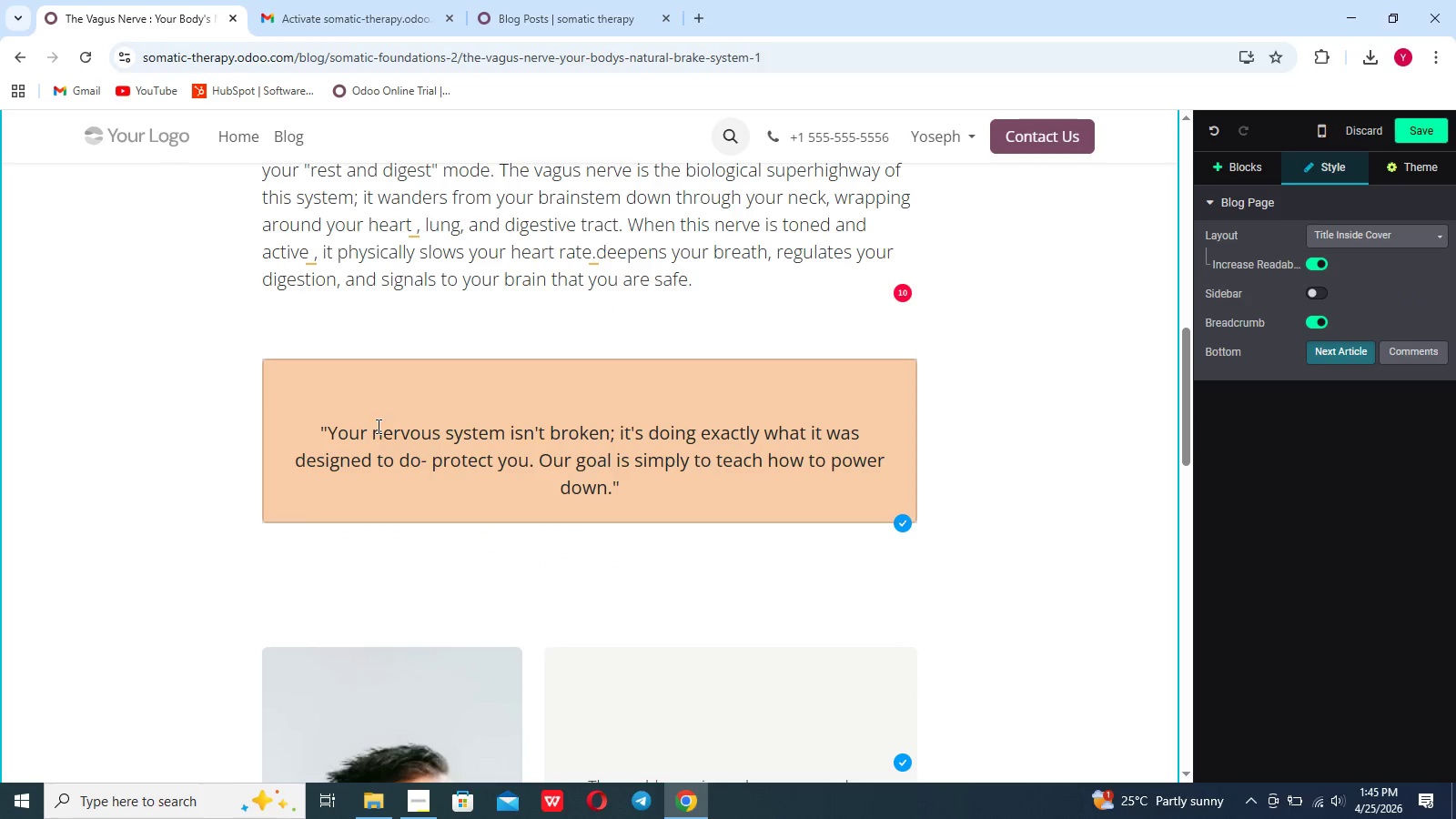 
scroll: coordinate [227, 526], scroll_direction: none, amount: 0.0
 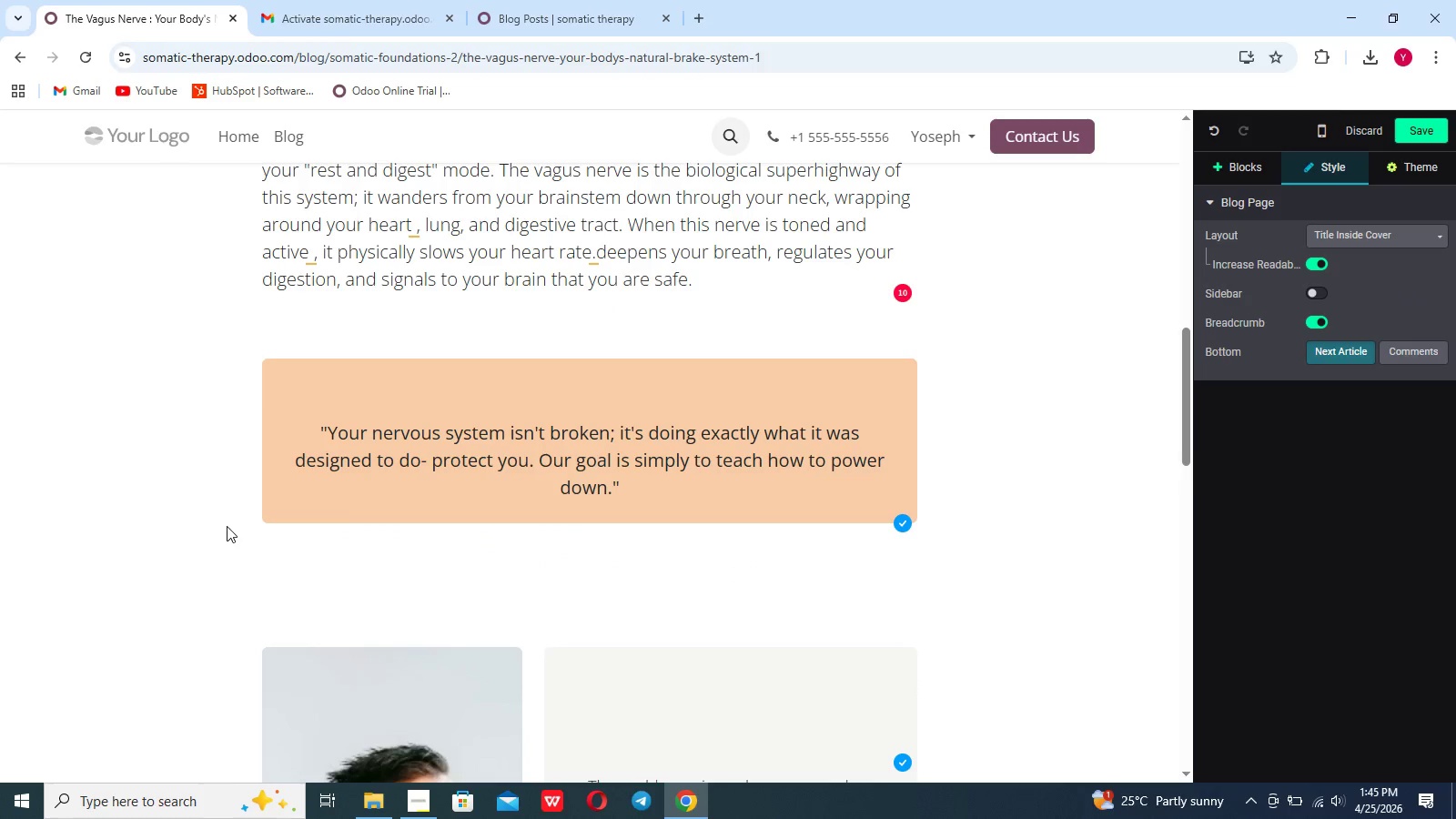 
left_click([368, 349])
 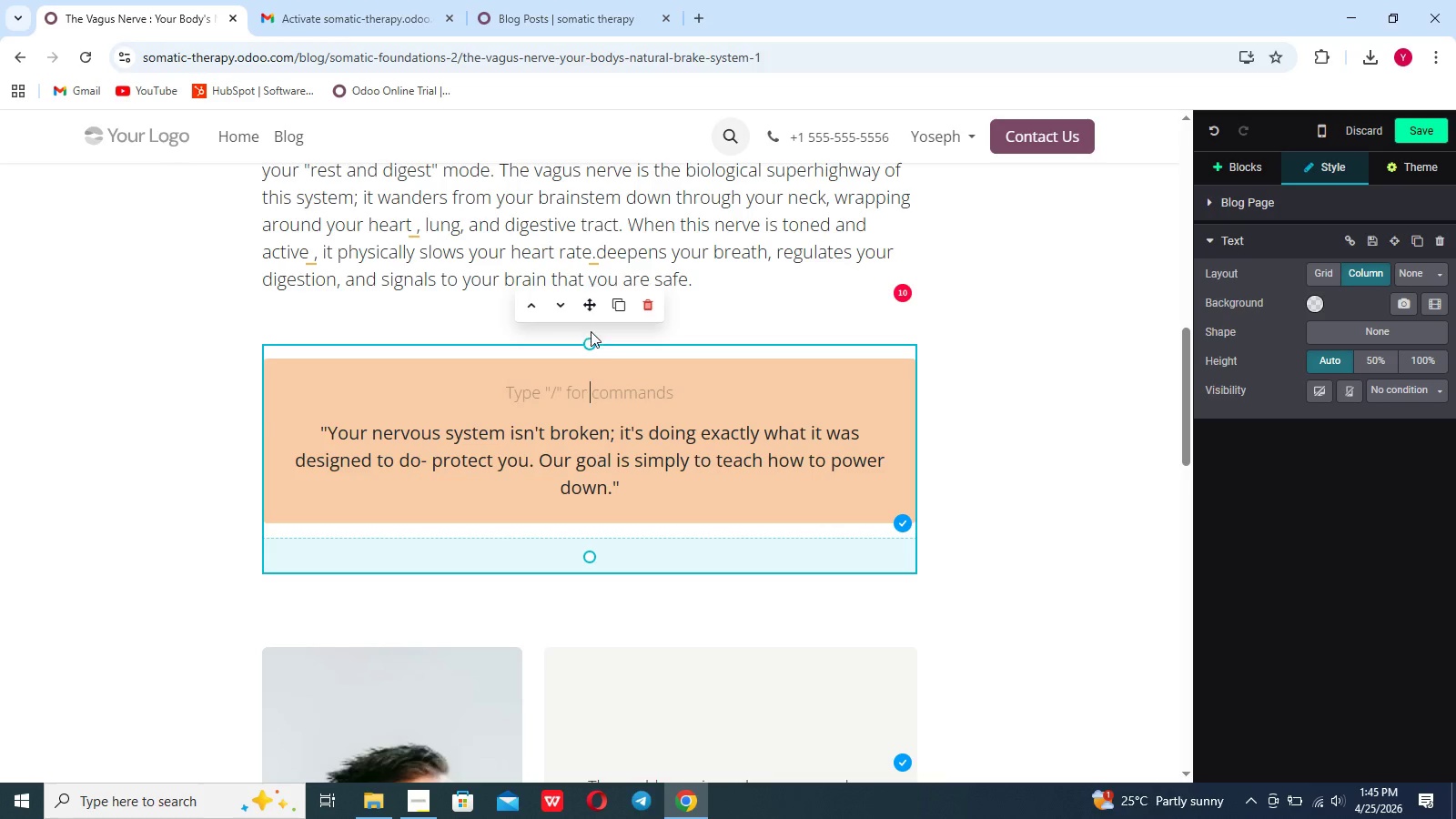 
left_click_drag(start_coordinate=[589, 342], to_coordinate=[578, 265])
 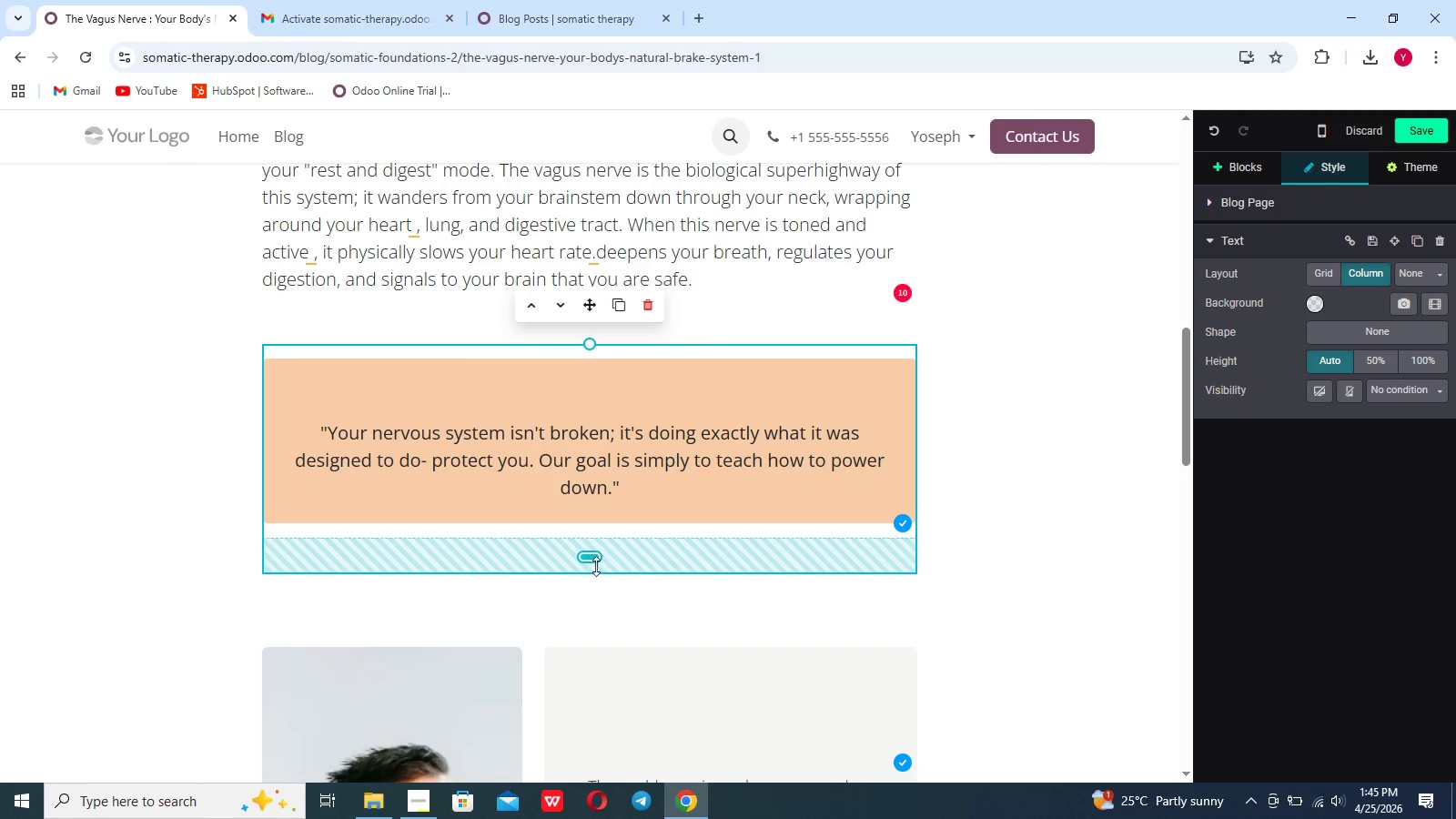 
left_click_drag(start_coordinate=[594, 566], to_coordinate=[592, 511])
 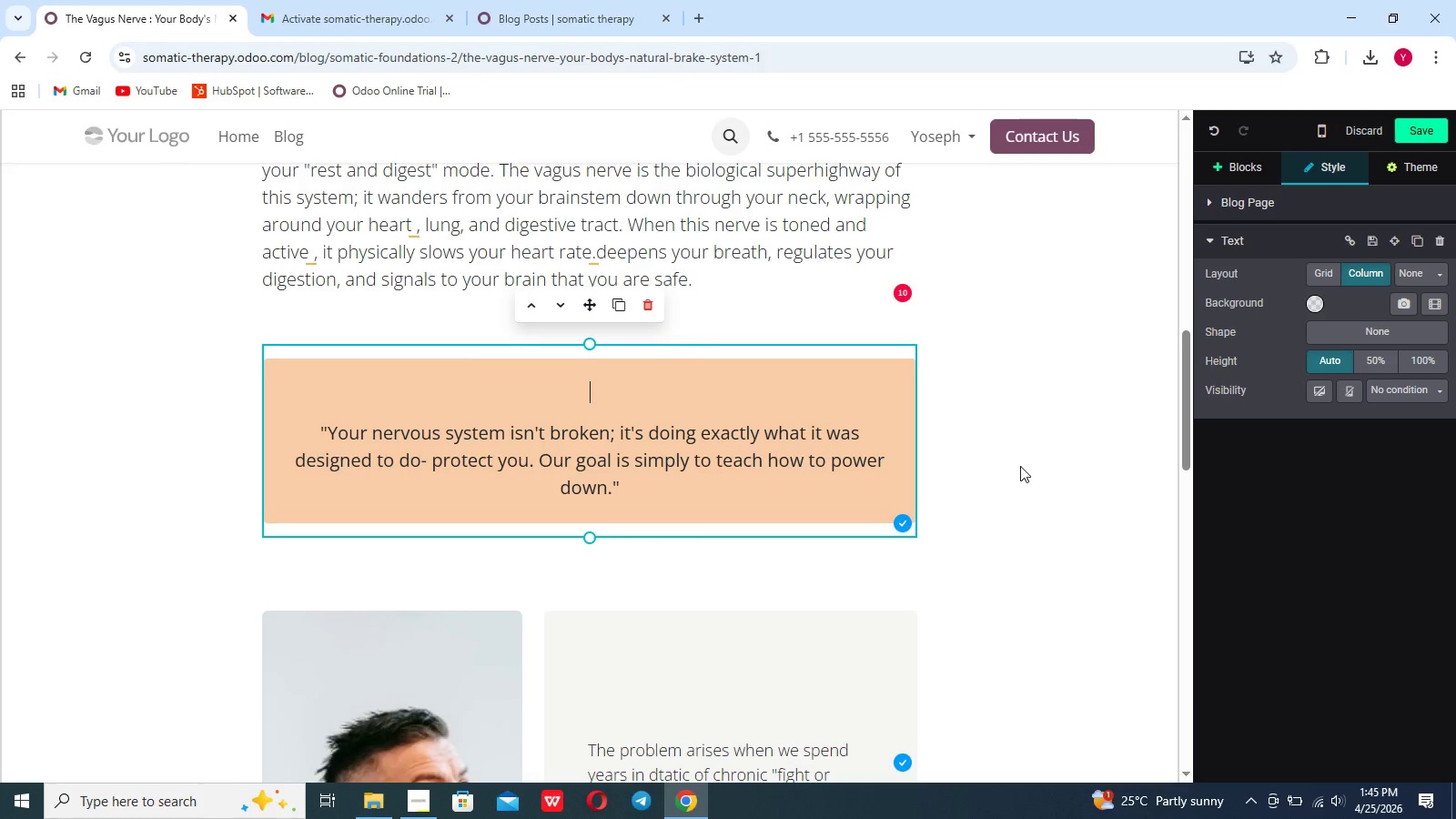 
left_click([1020, 466])
 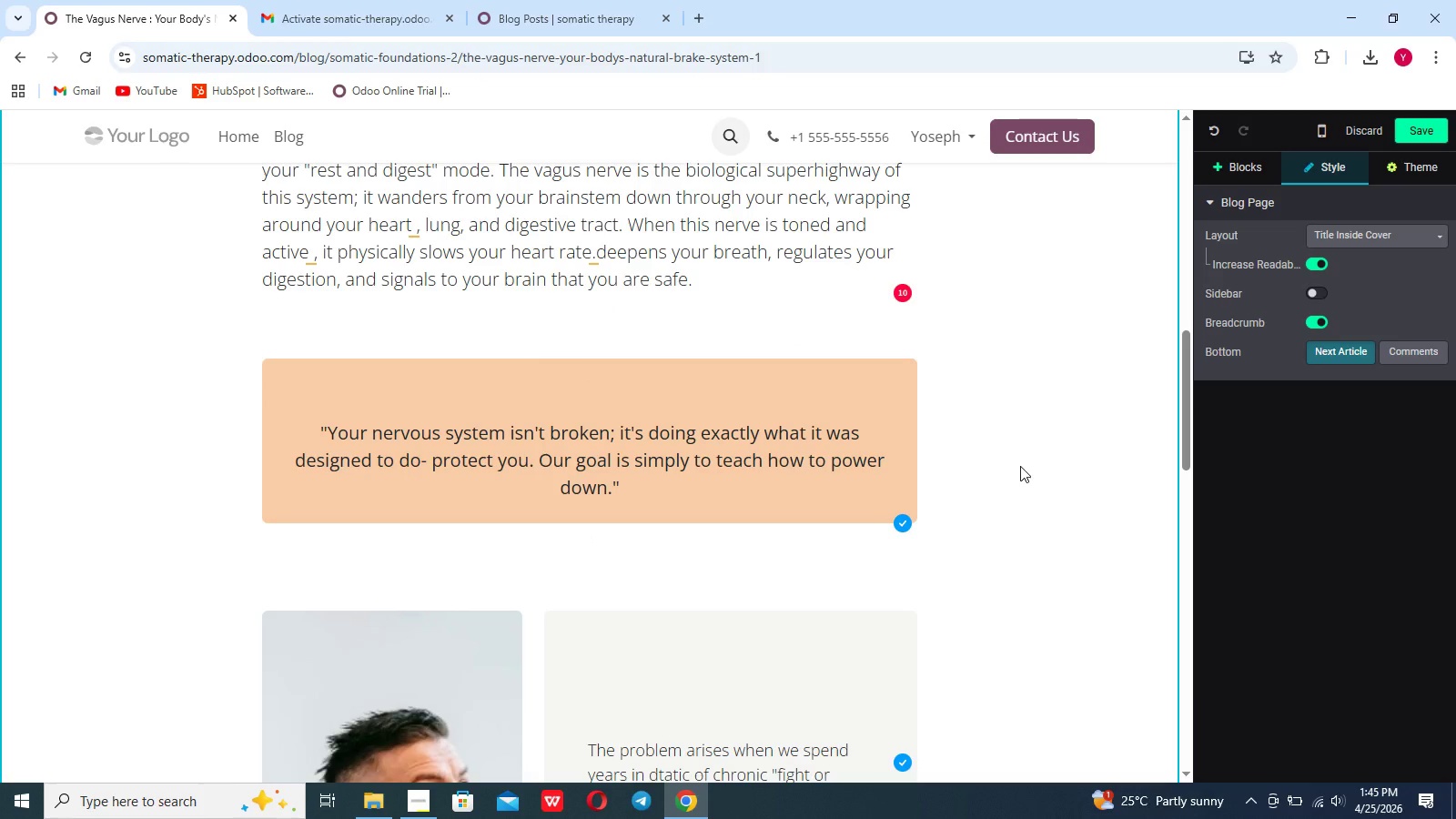 
wait(5.7)
 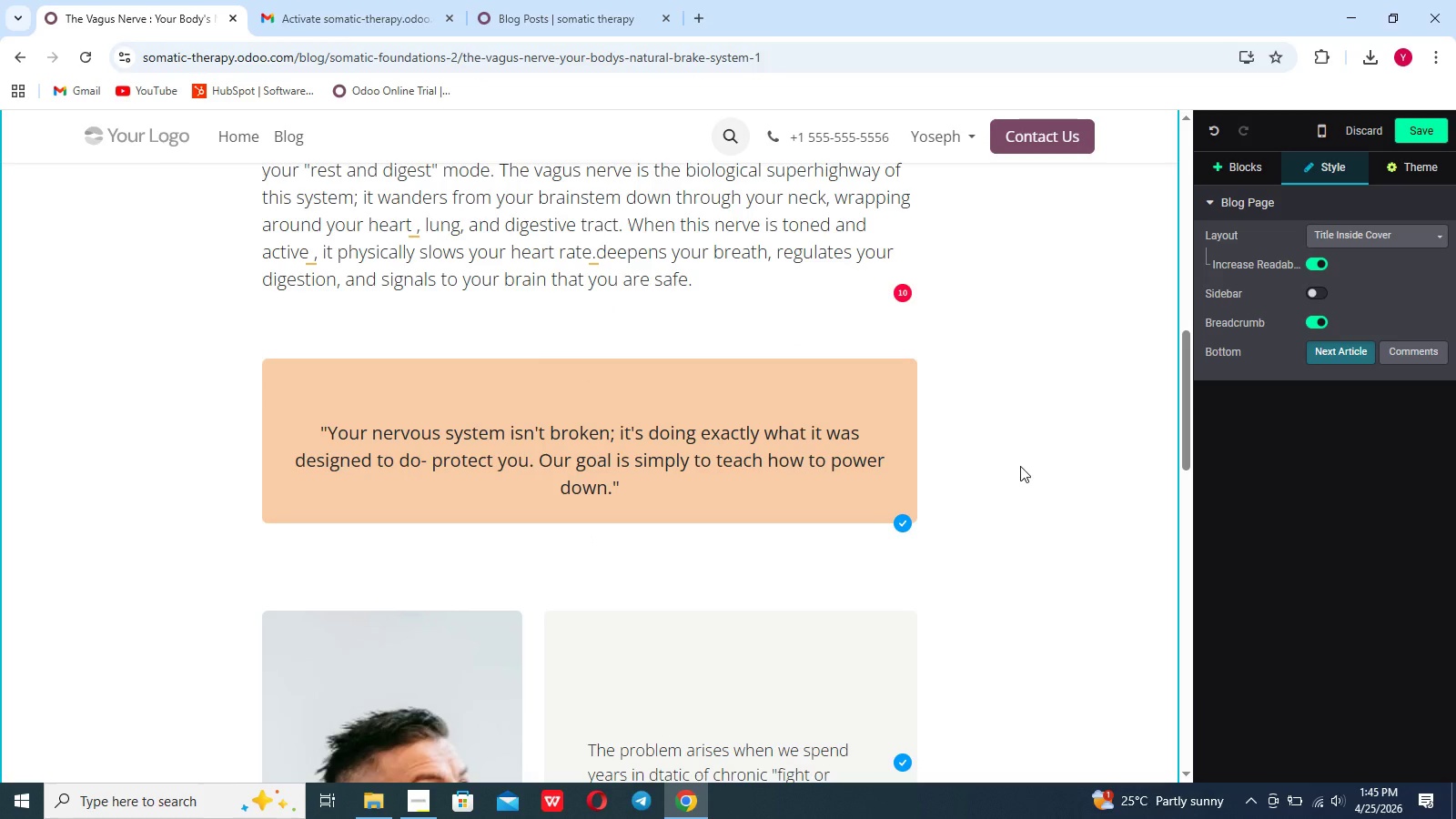 
scroll: coordinate [1020, 465], scroll_direction: down, amount: 18.0
 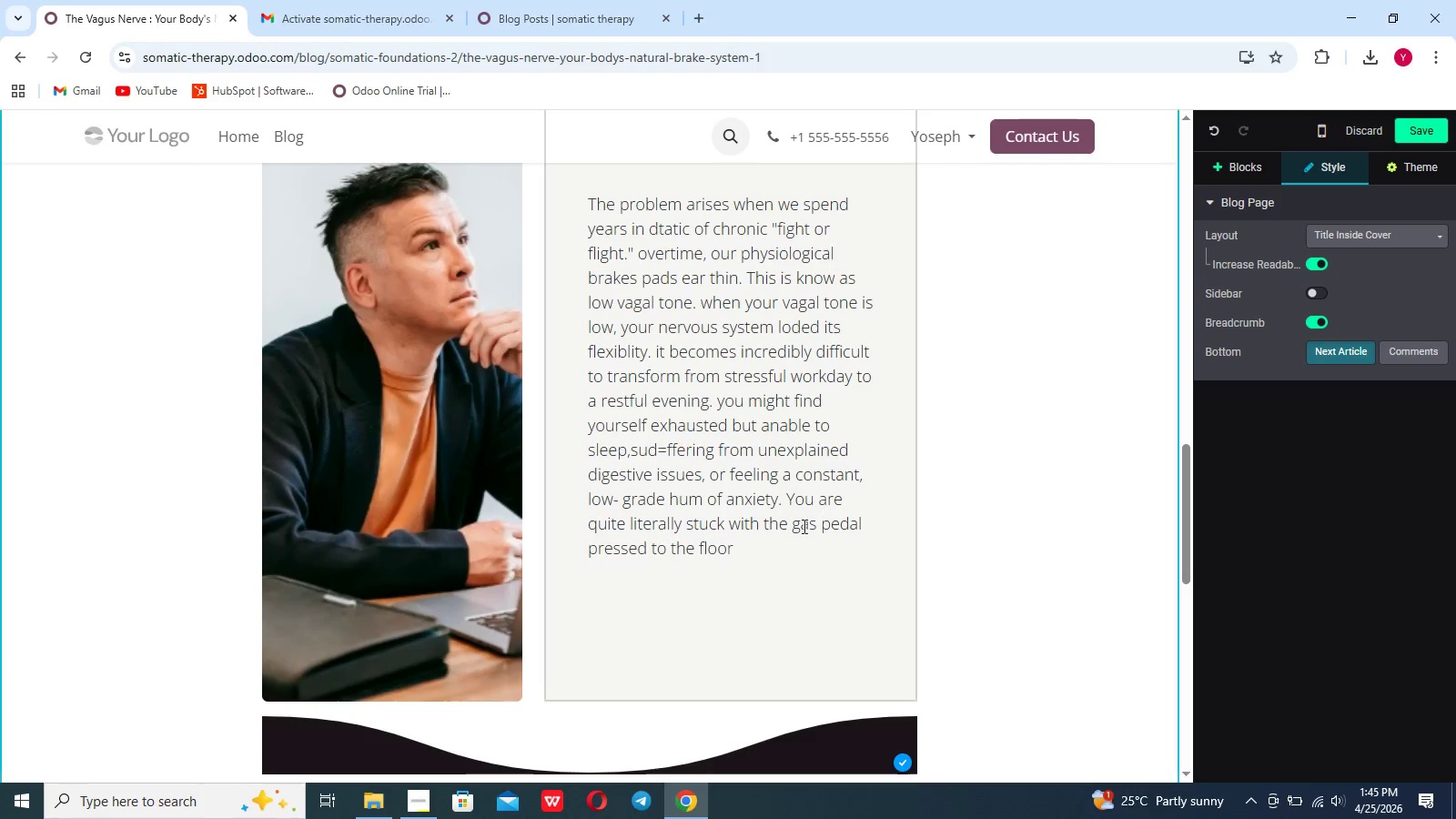 
left_click_drag(start_coordinate=[763, 549], to_coordinate=[586, 197])
 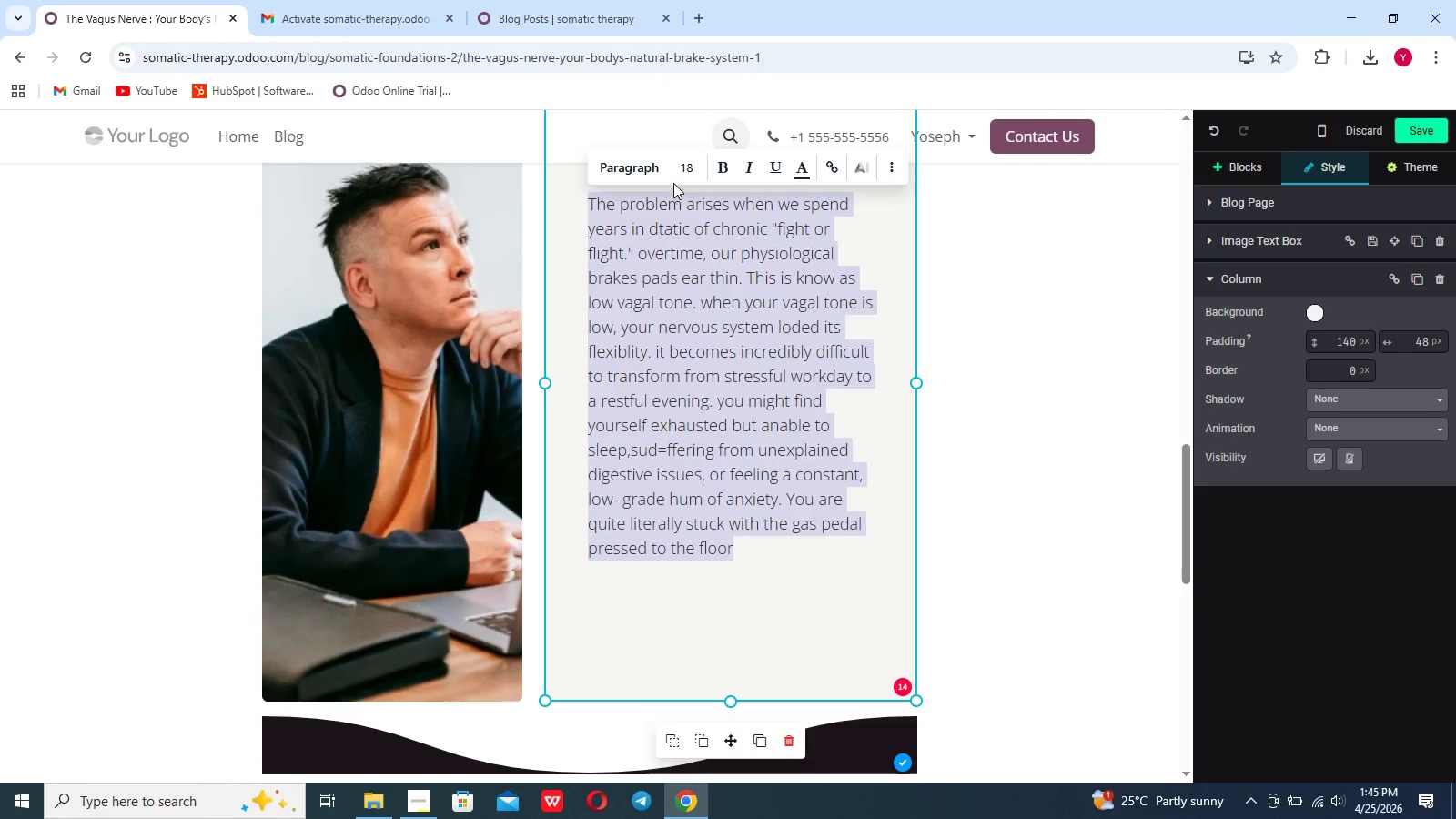 
left_click([679, 176])
 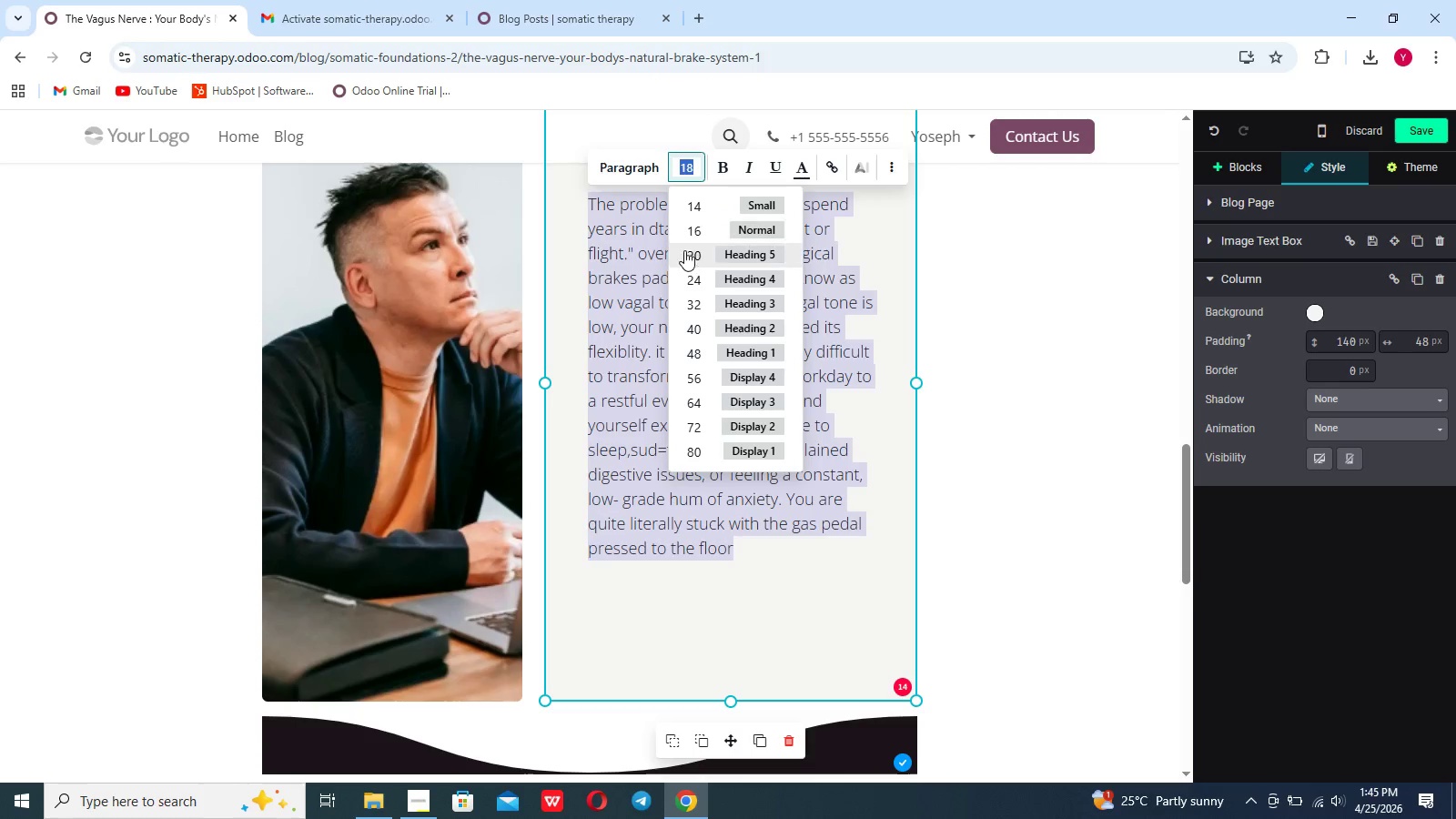 
left_click([684, 253])
 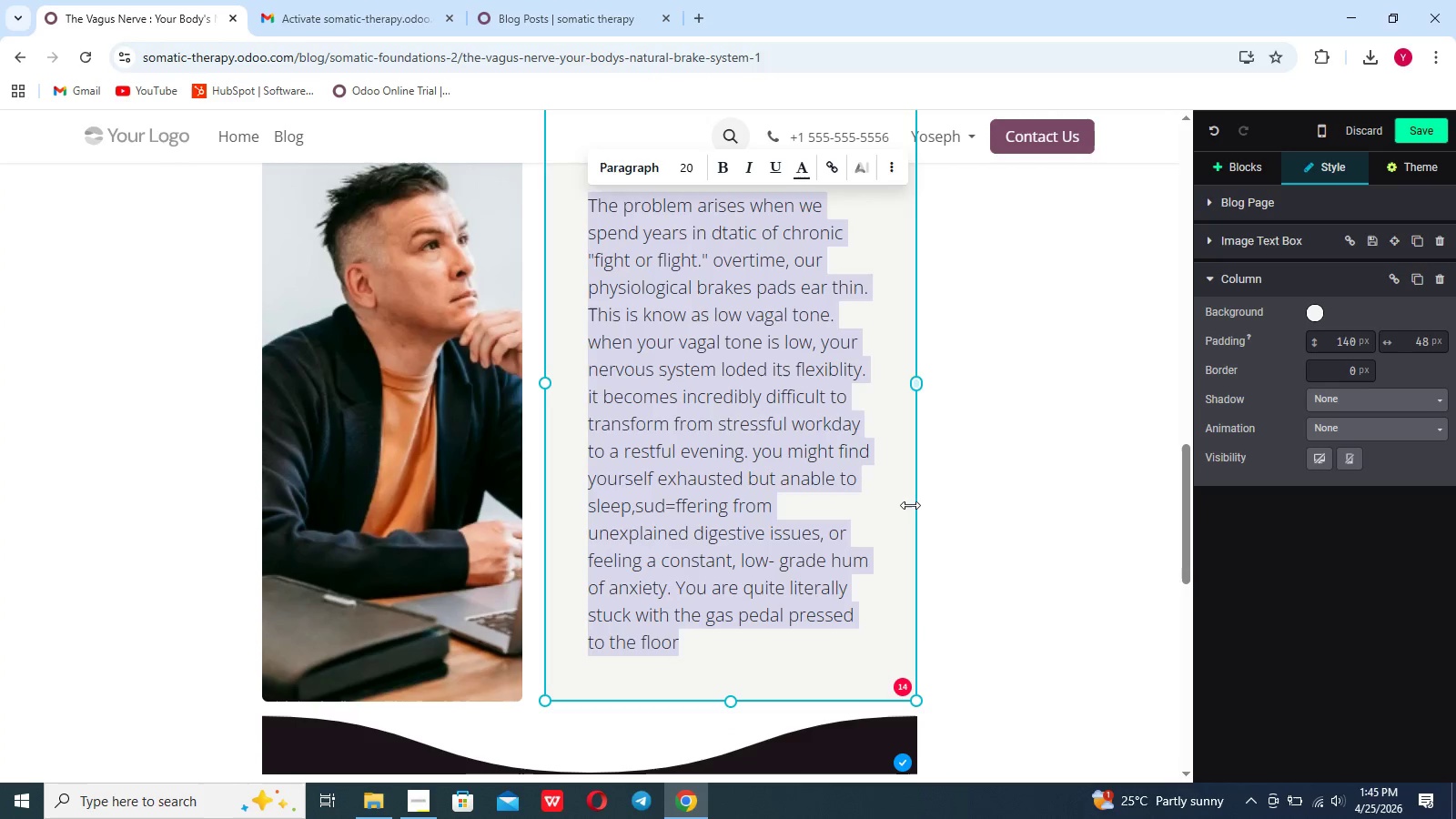 
left_click([682, 511])
 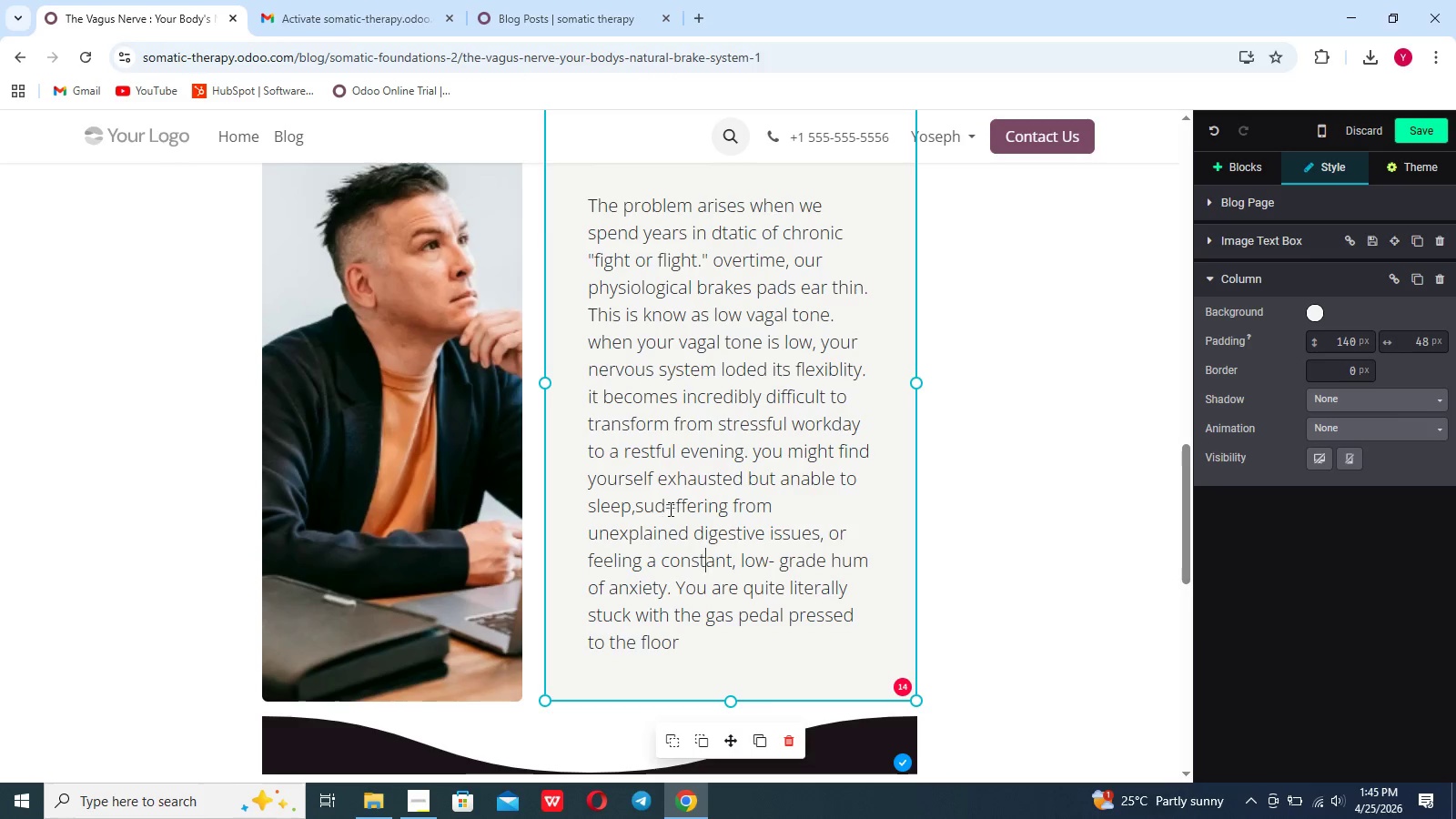 
key(Backspace)
 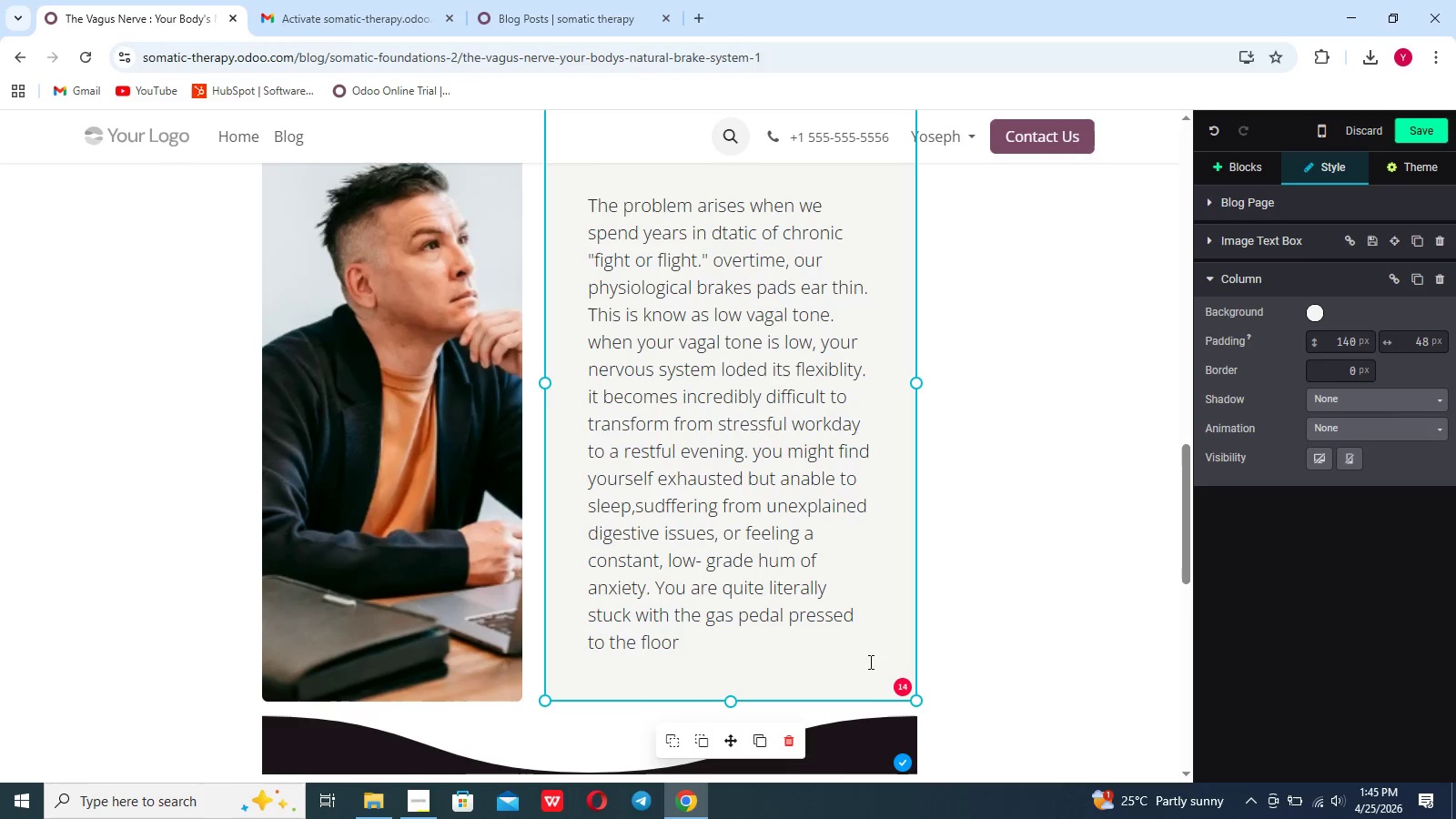 
left_click([907, 686])
 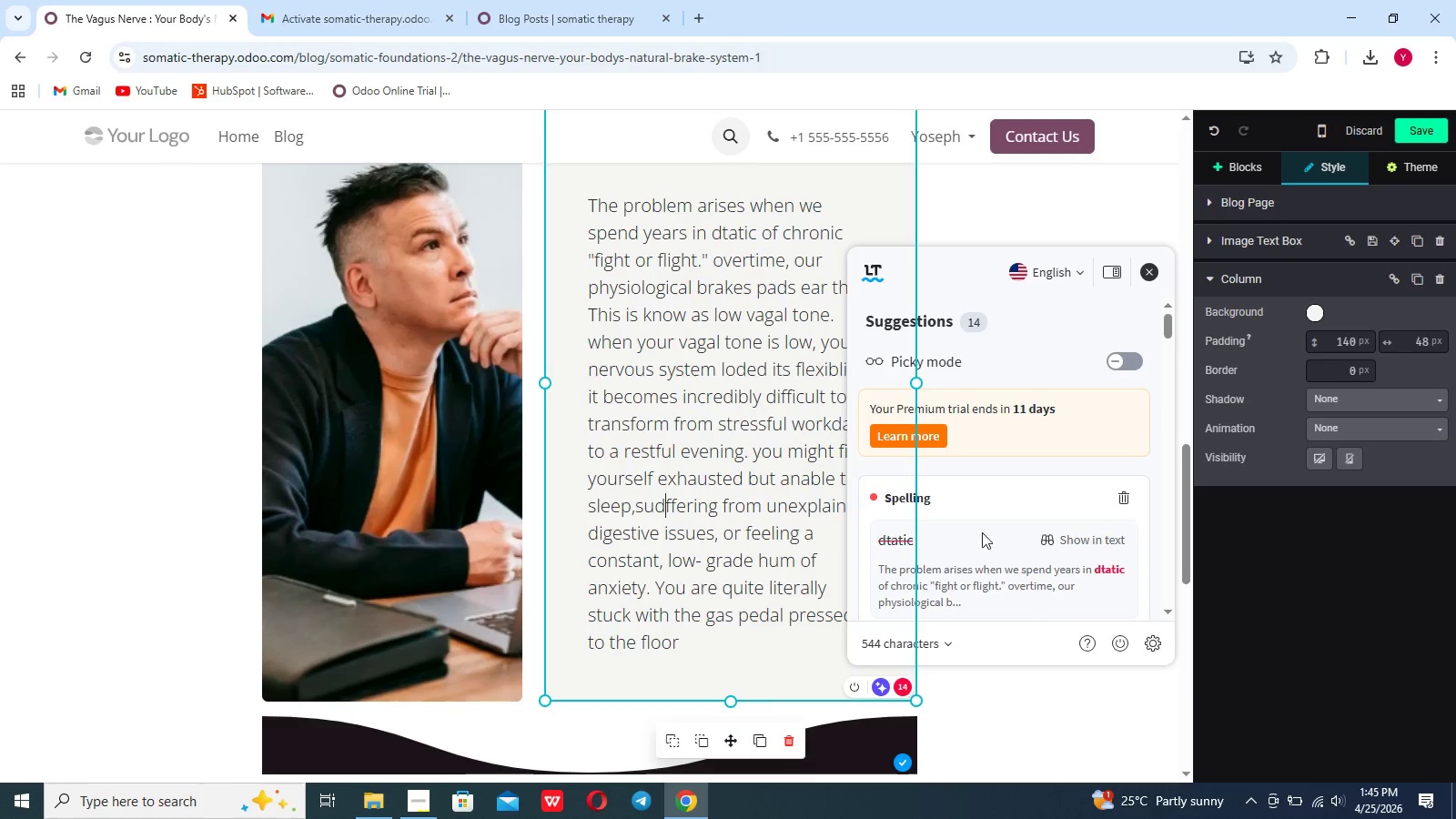 
left_click([895, 538])
 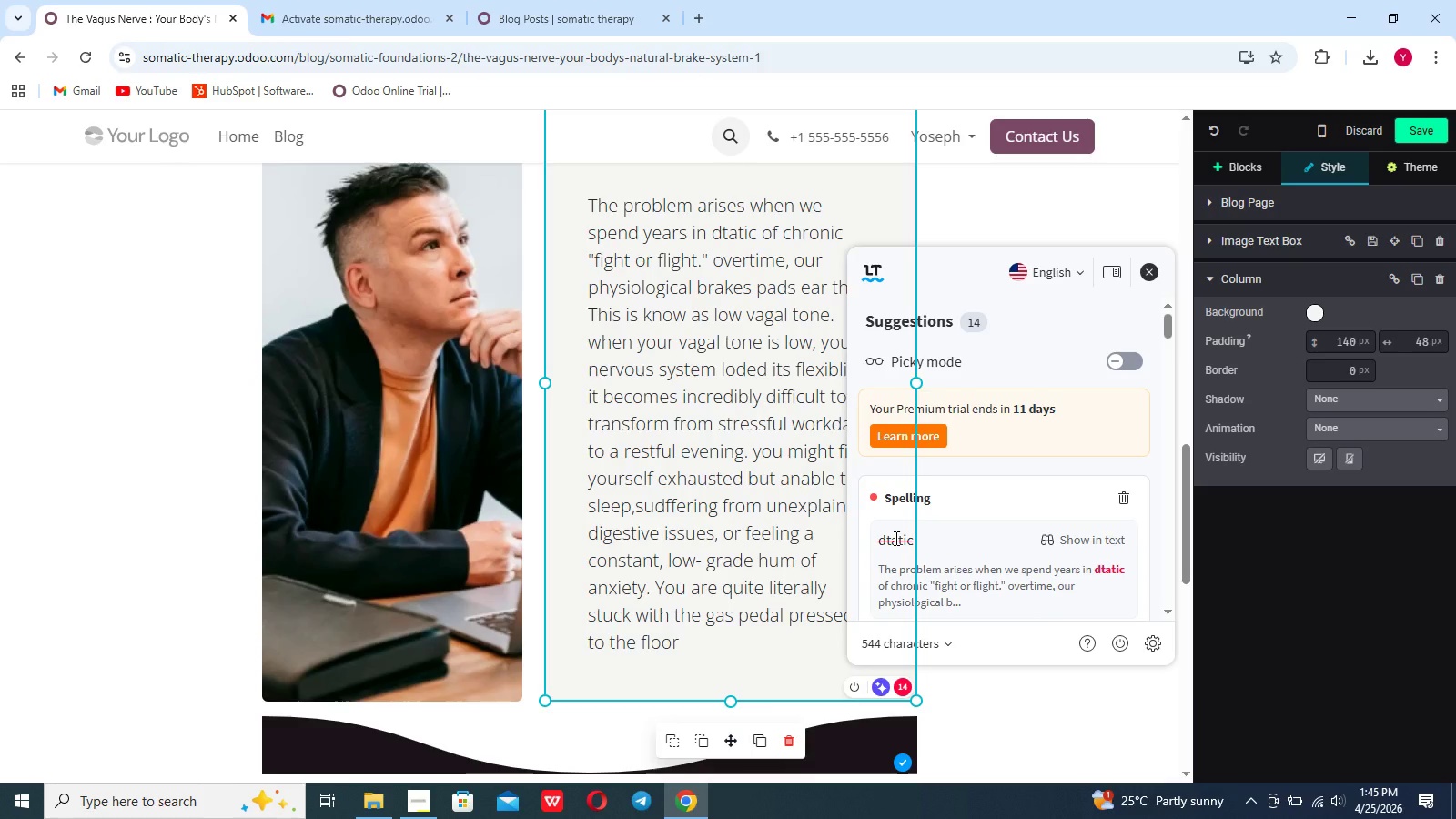 
left_click([895, 538])
 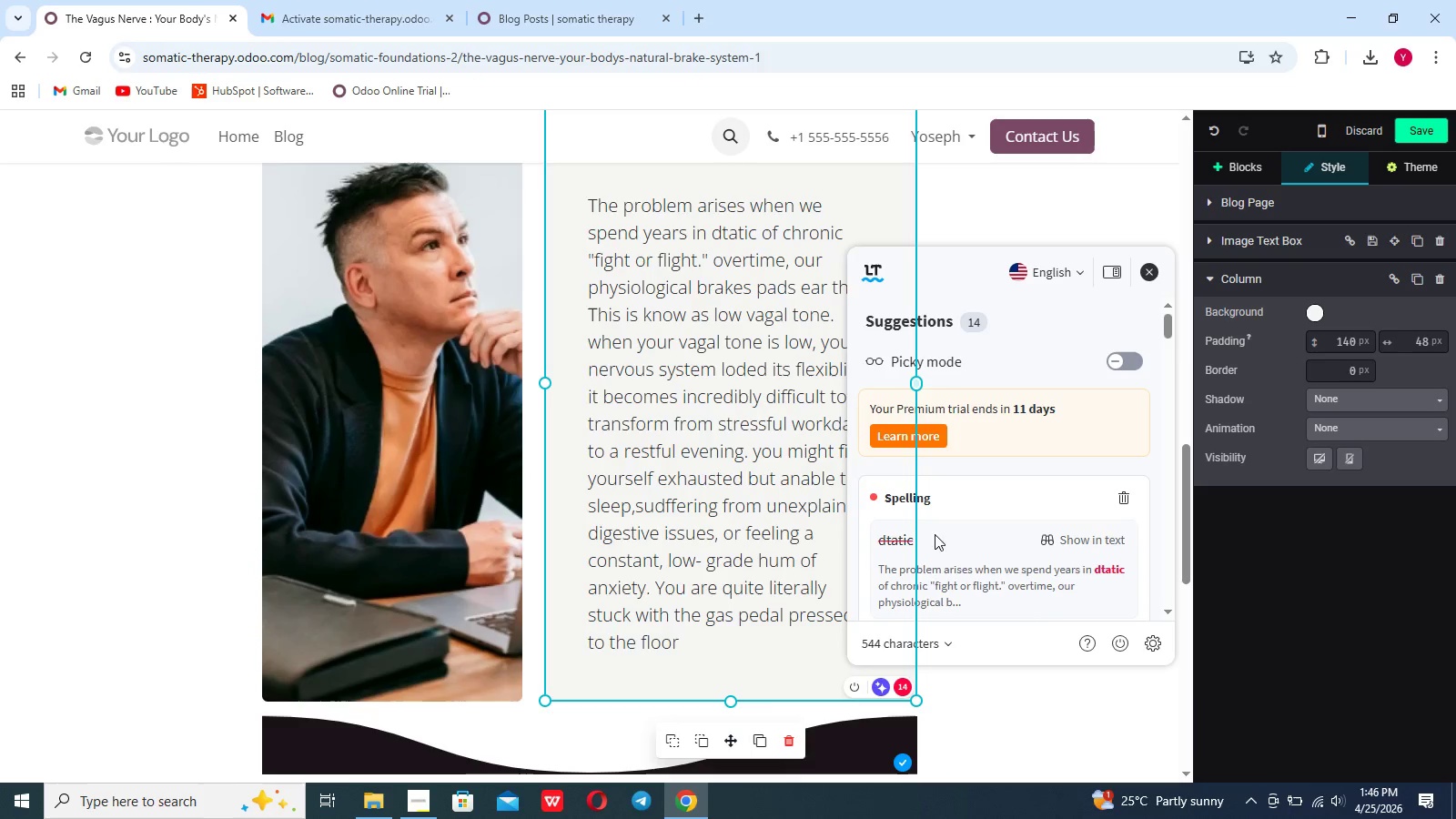 
left_click([941, 533])
 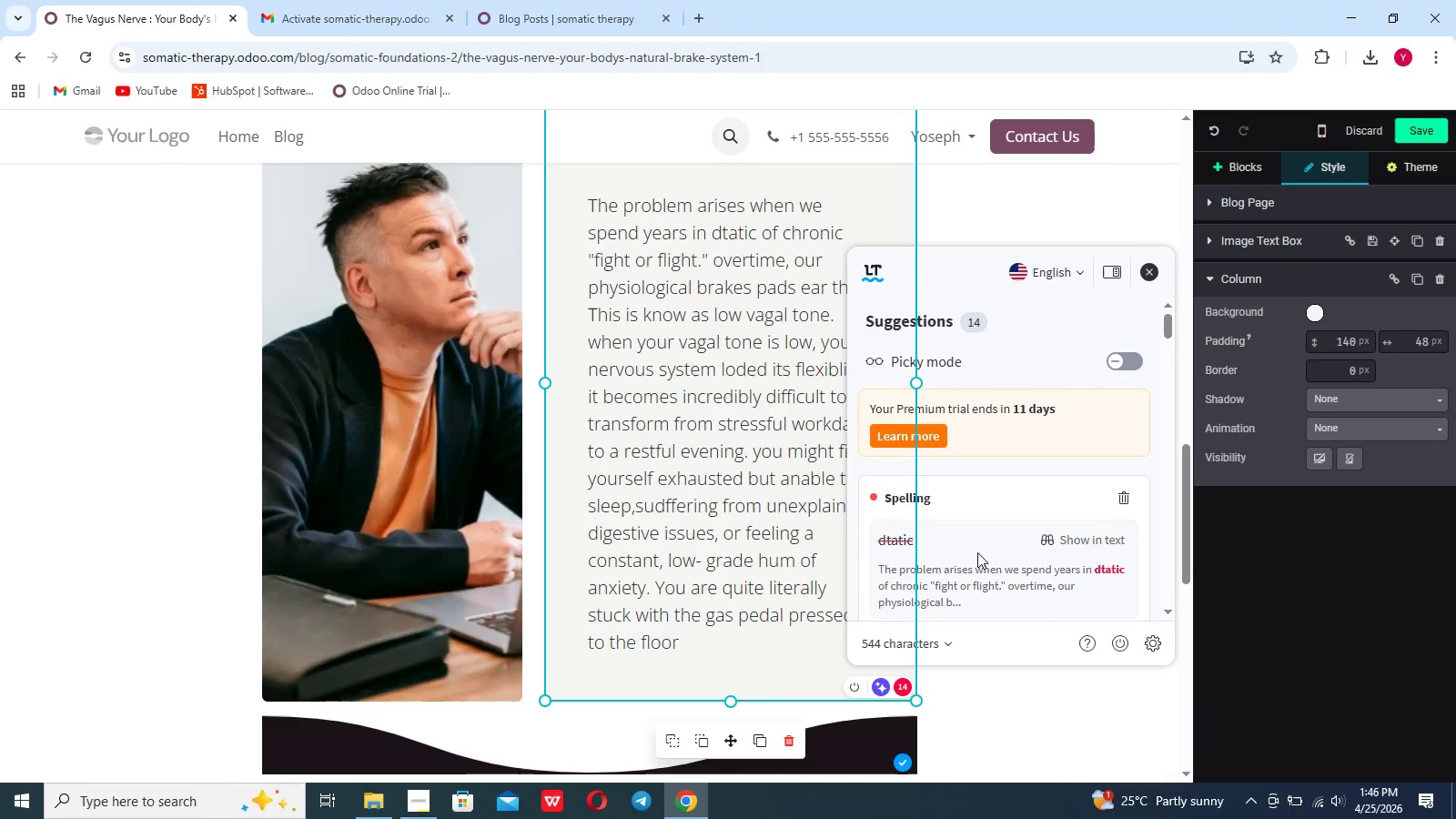 
scroll: coordinate [977, 552], scroll_direction: none, amount: 0.0
 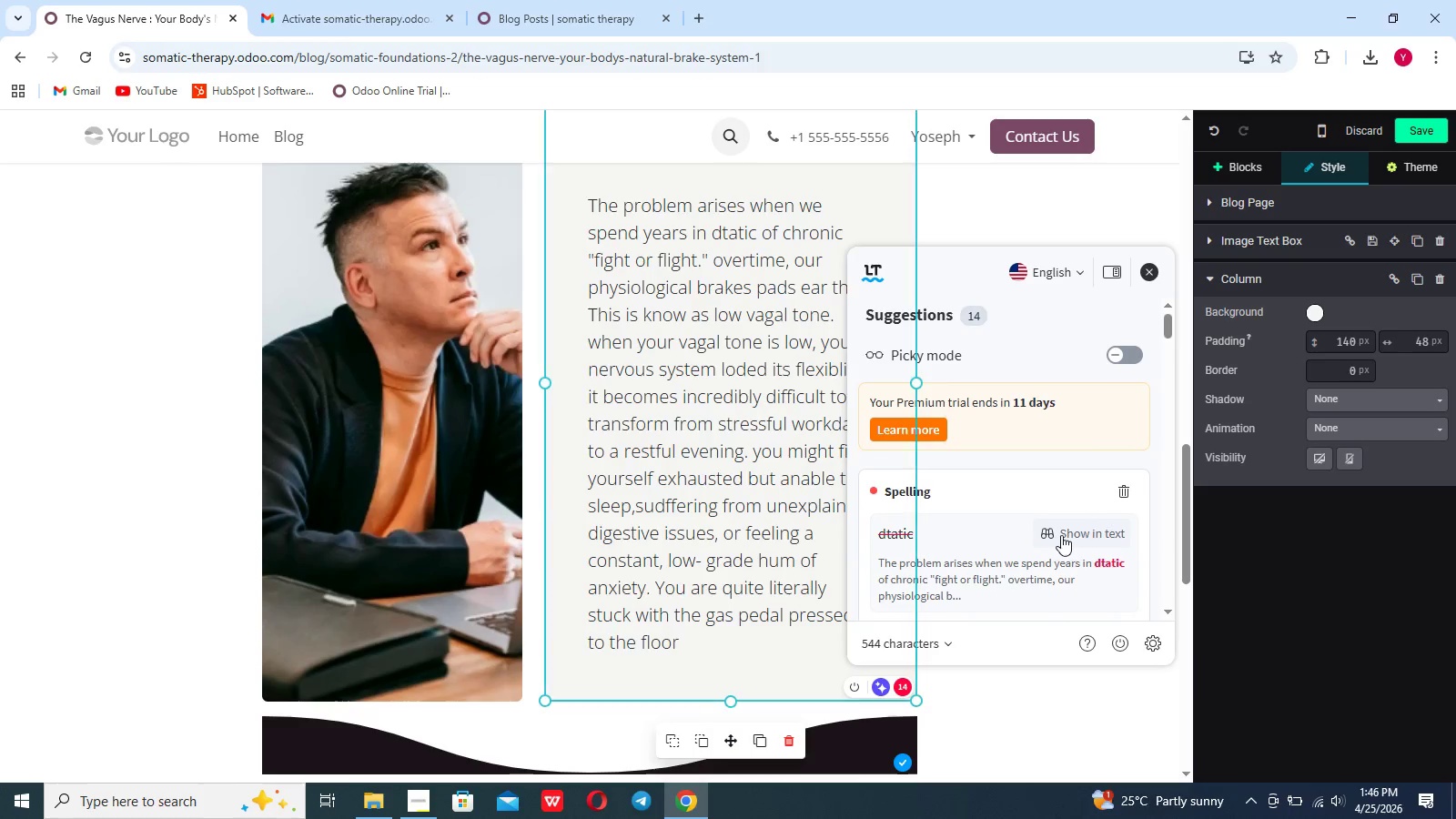 
left_click([1062, 535])
 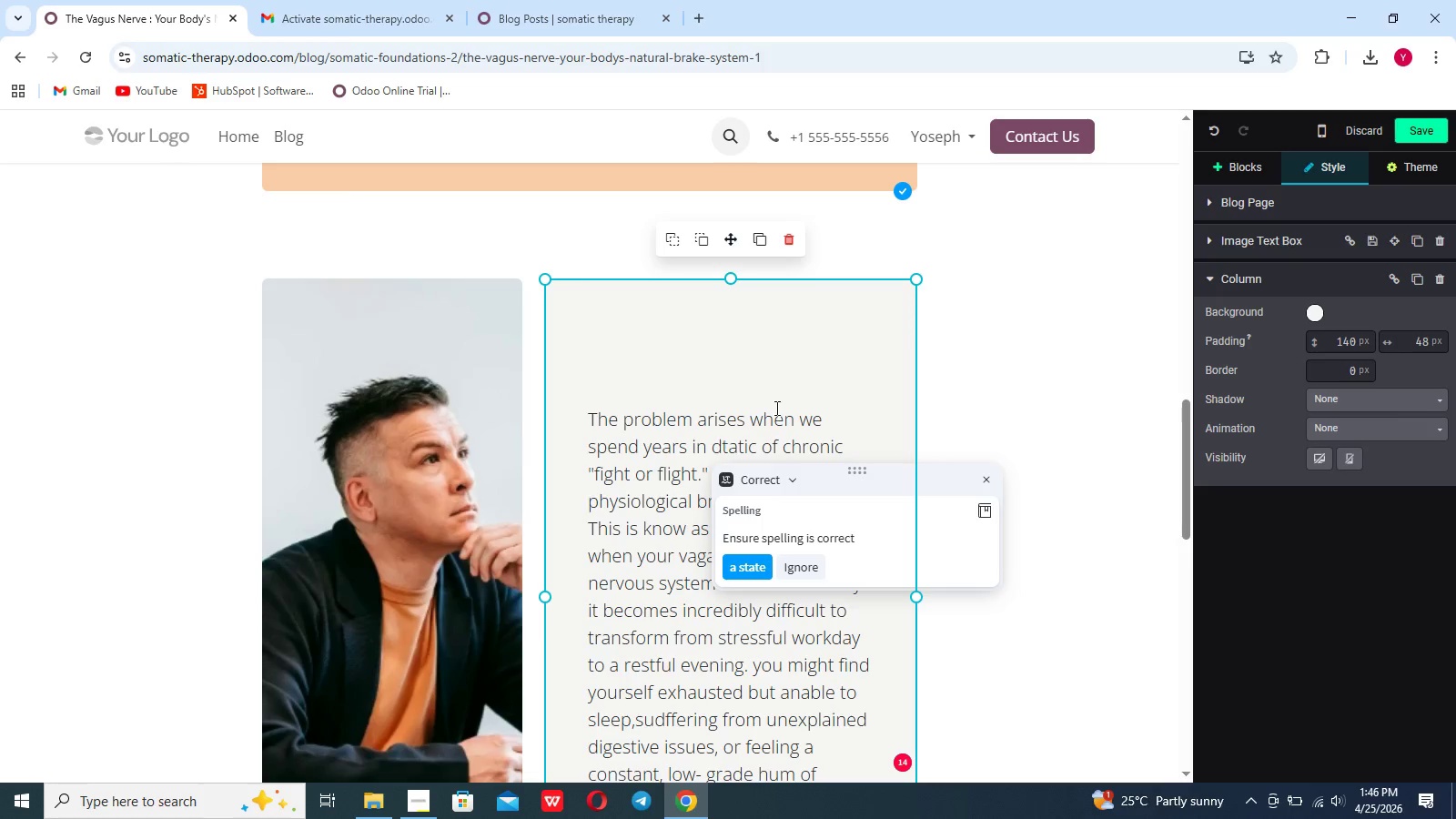 
left_click([720, 448])
 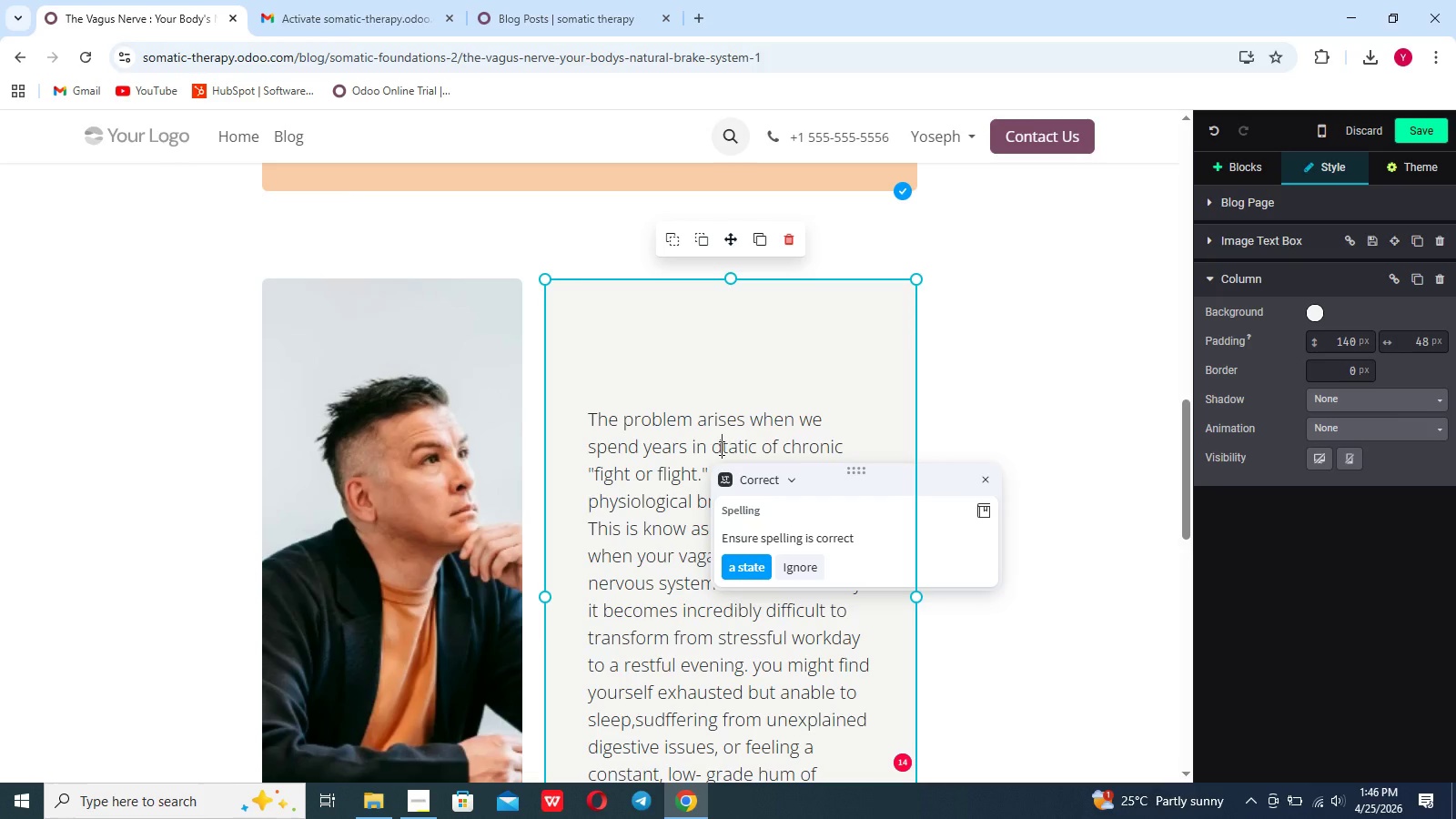 
key(Backspace)
 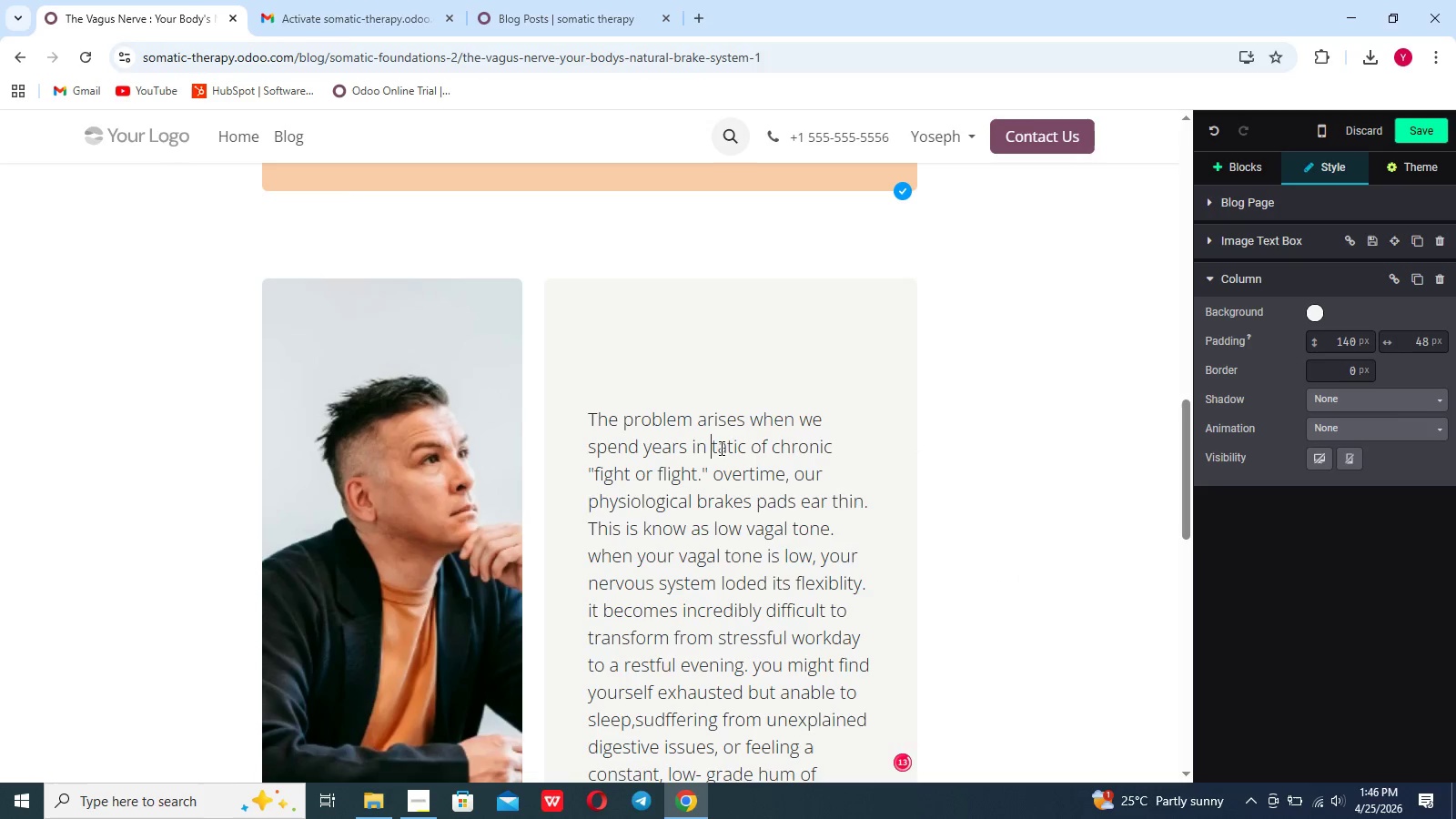 
key(S)
 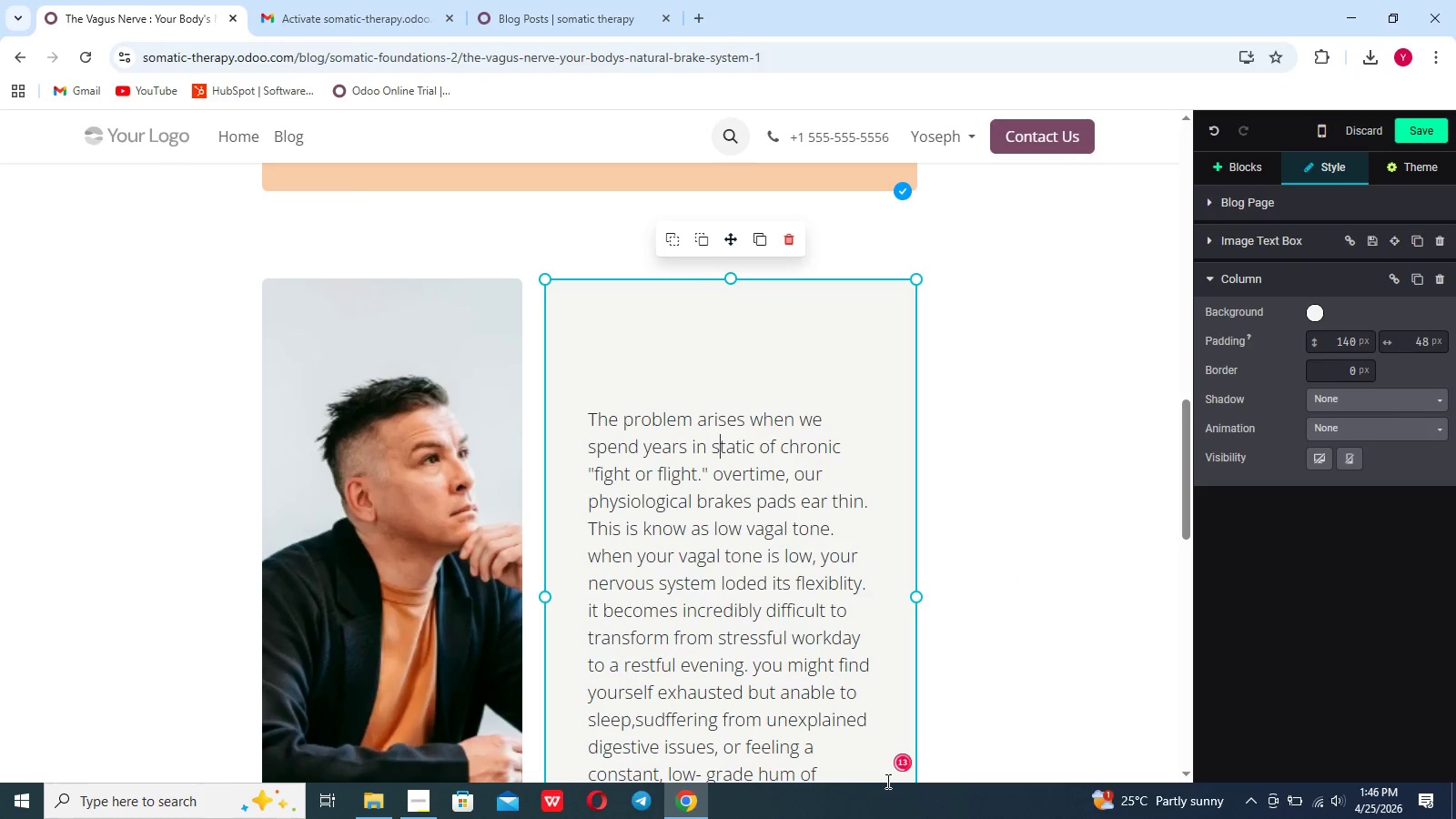 
left_click([901, 763])
 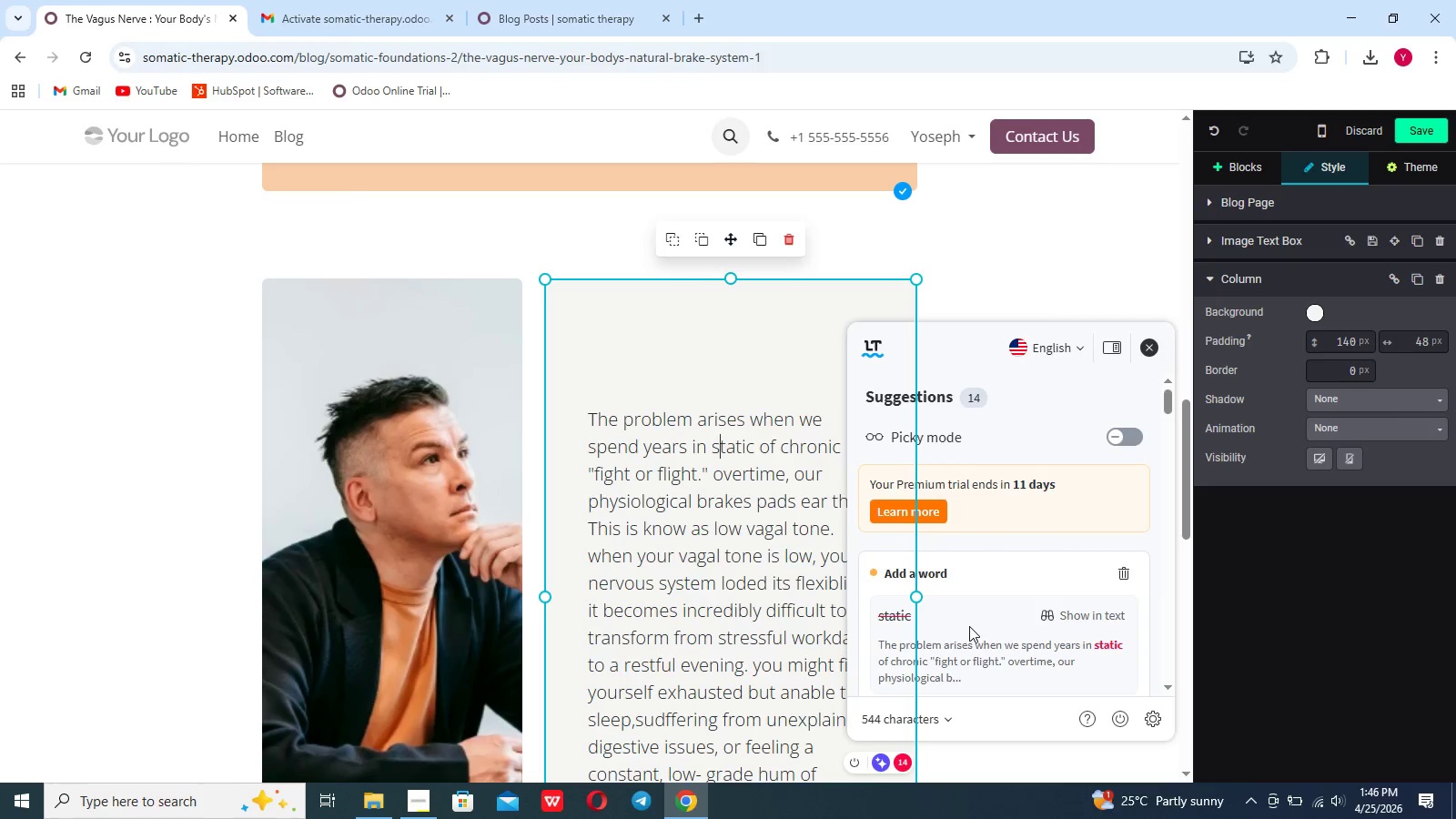 
scroll: coordinate [969, 626], scroll_direction: down, amount: 17.0
 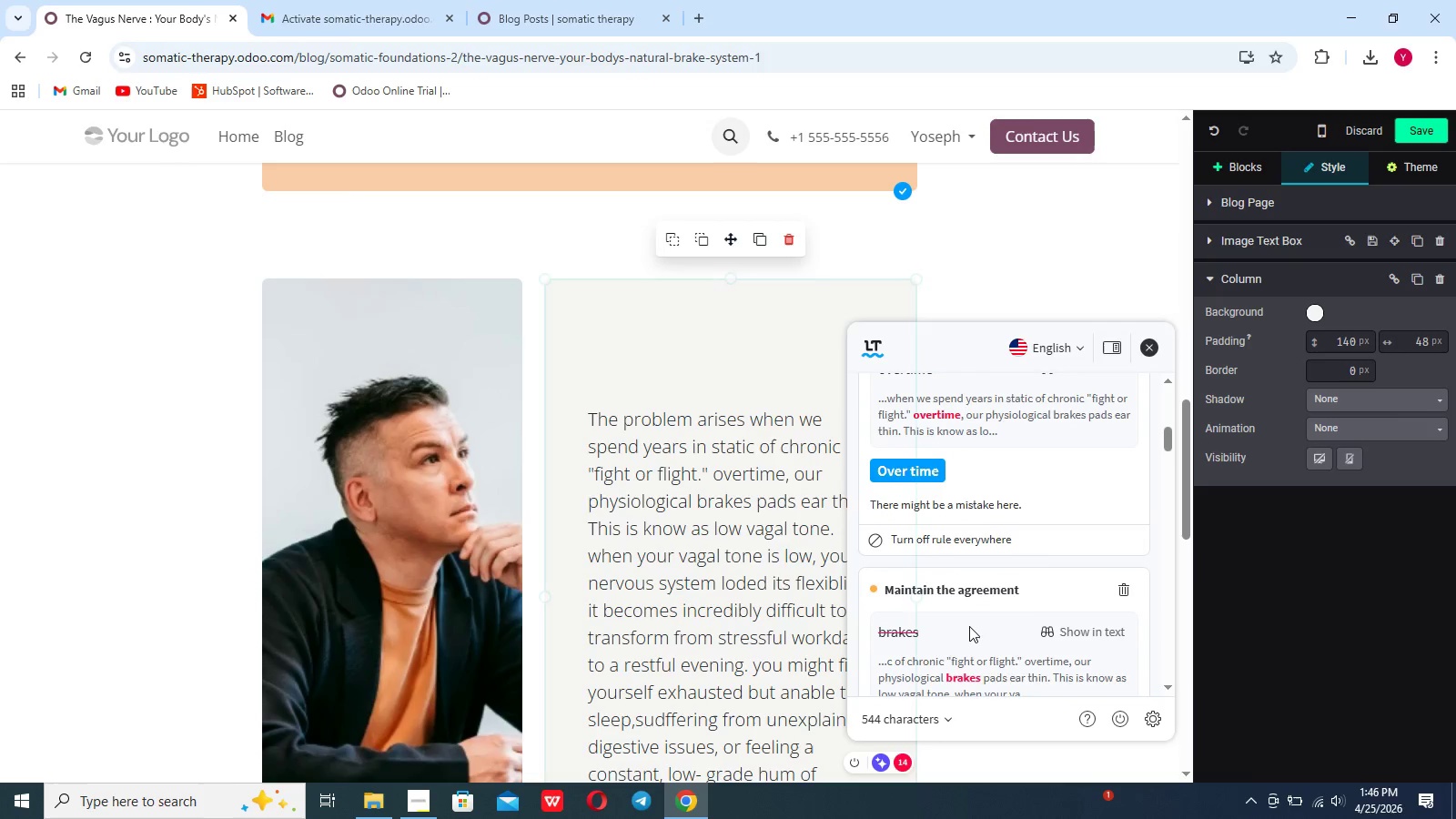 
scroll: coordinate [969, 626], scroll_direction: up, amount: 5.0
 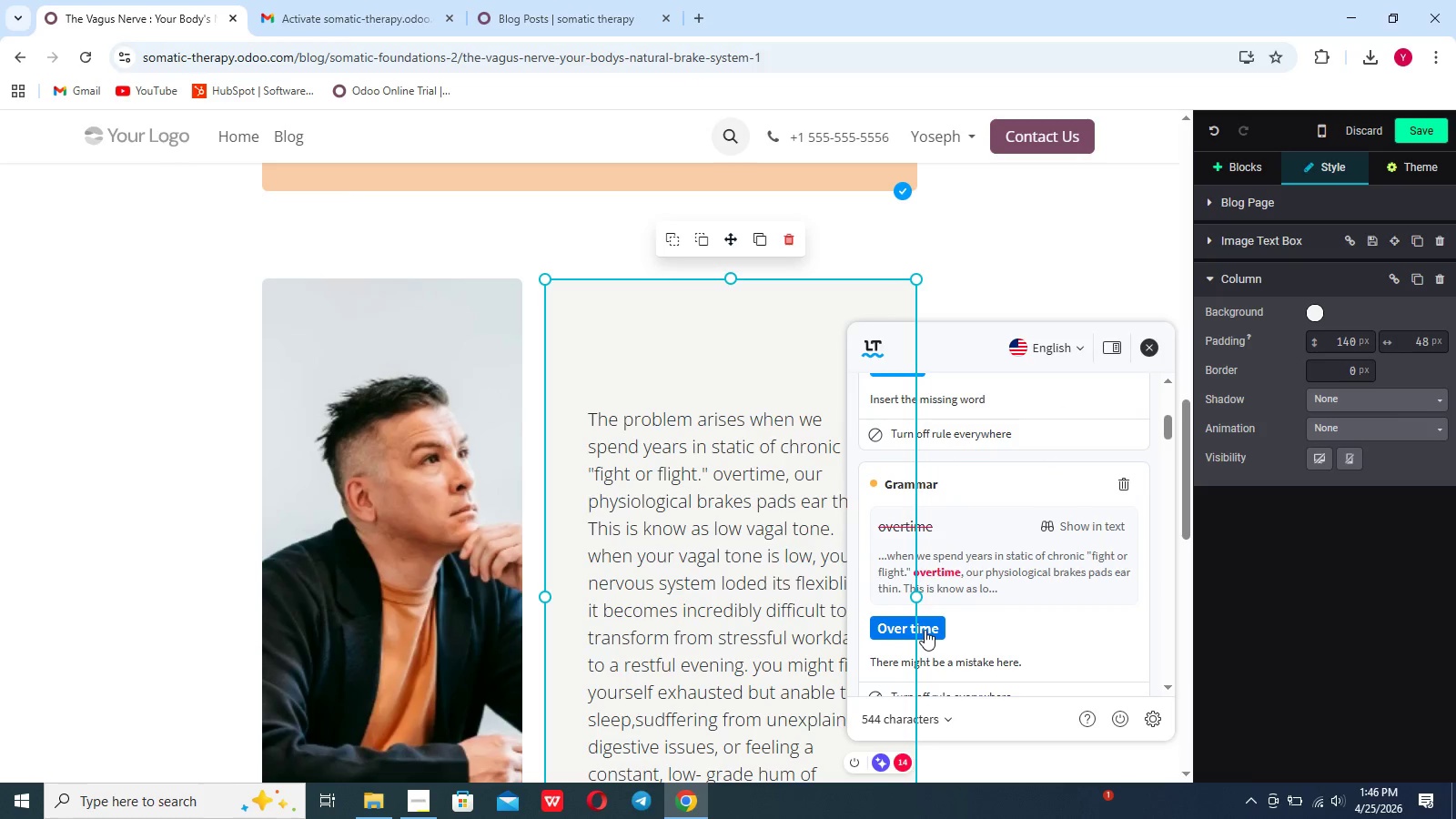 
left_click([925, 630])
 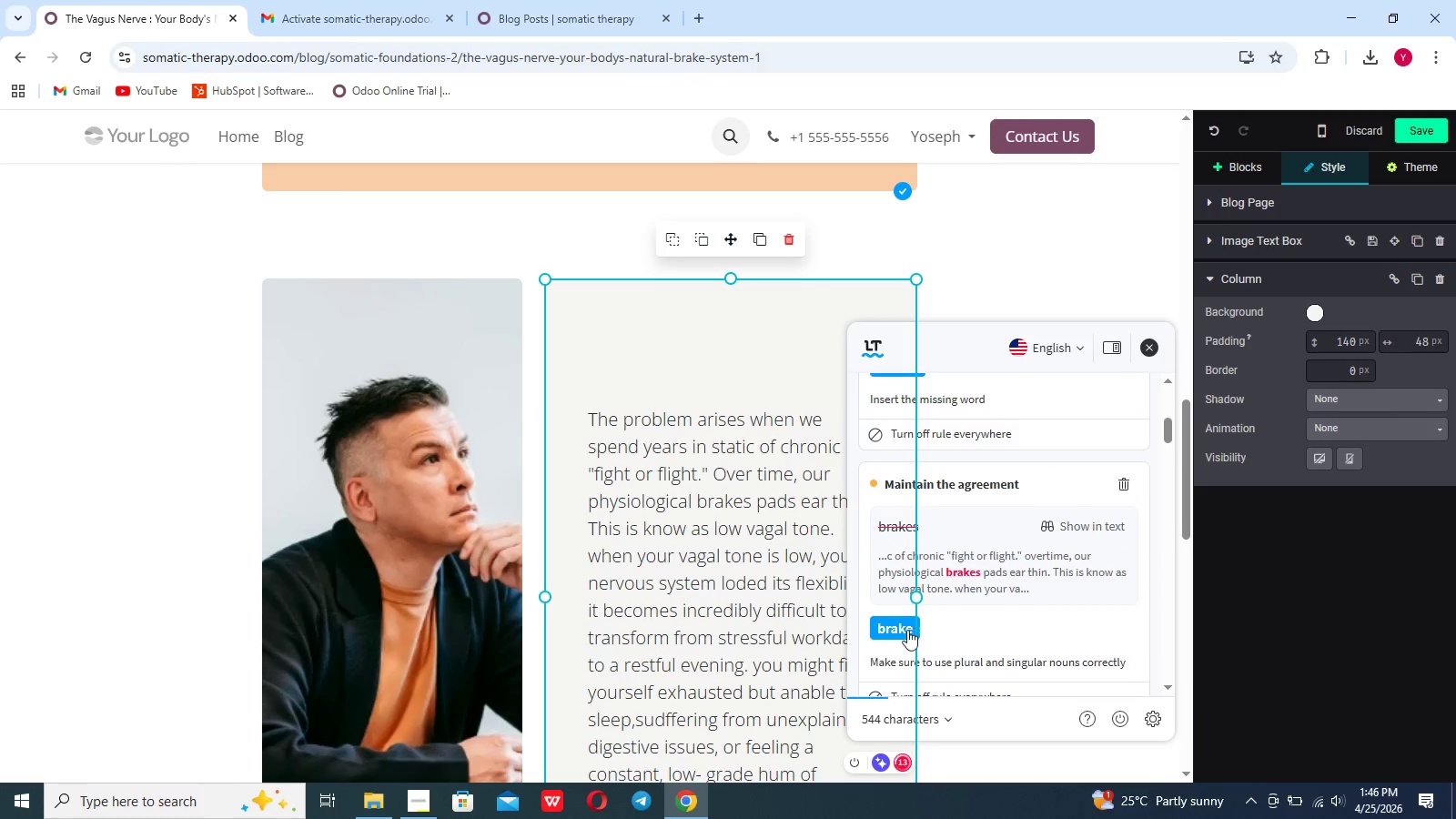 
left_click([902, 631])
 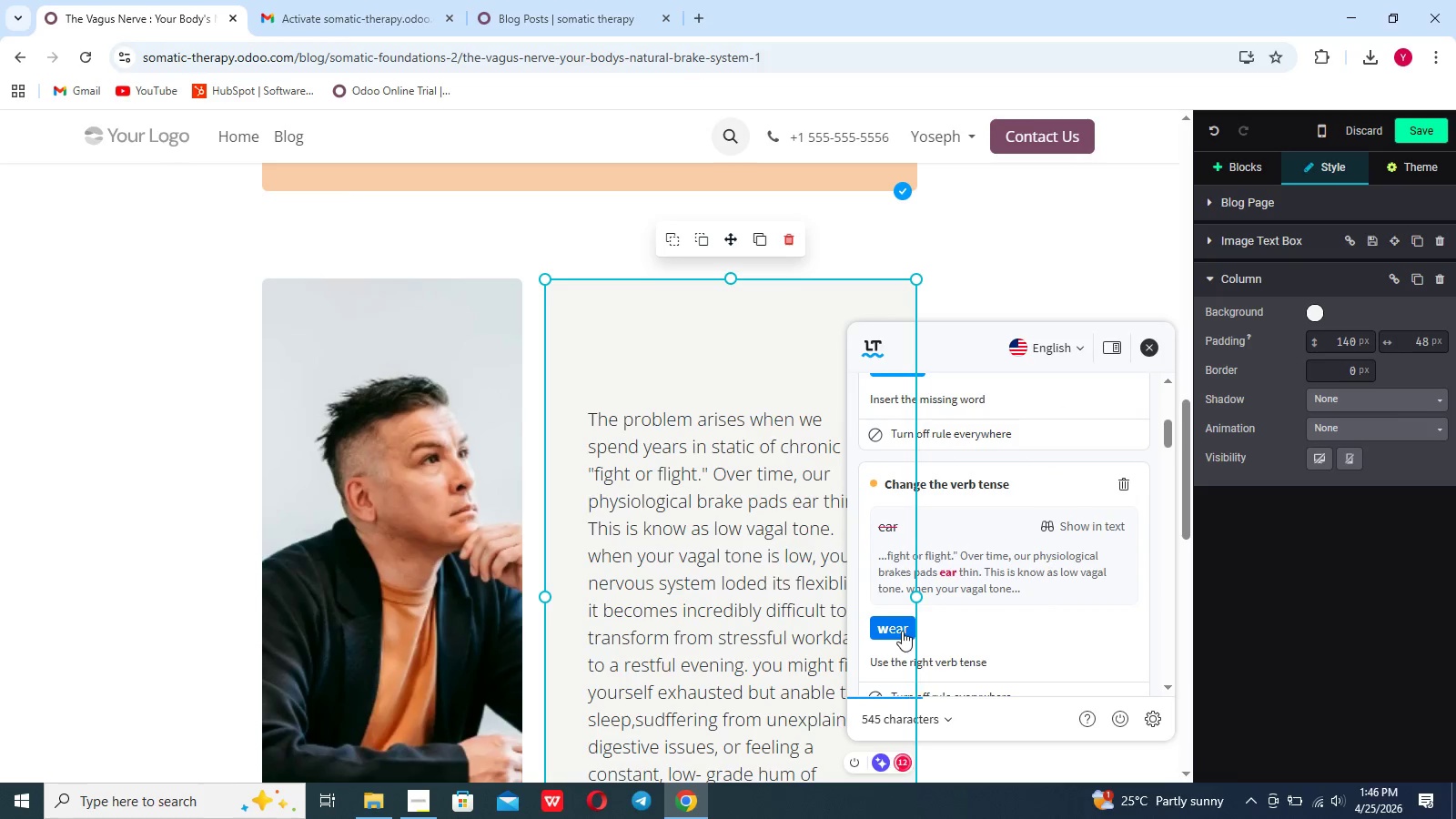 
left_click([902, 631])
 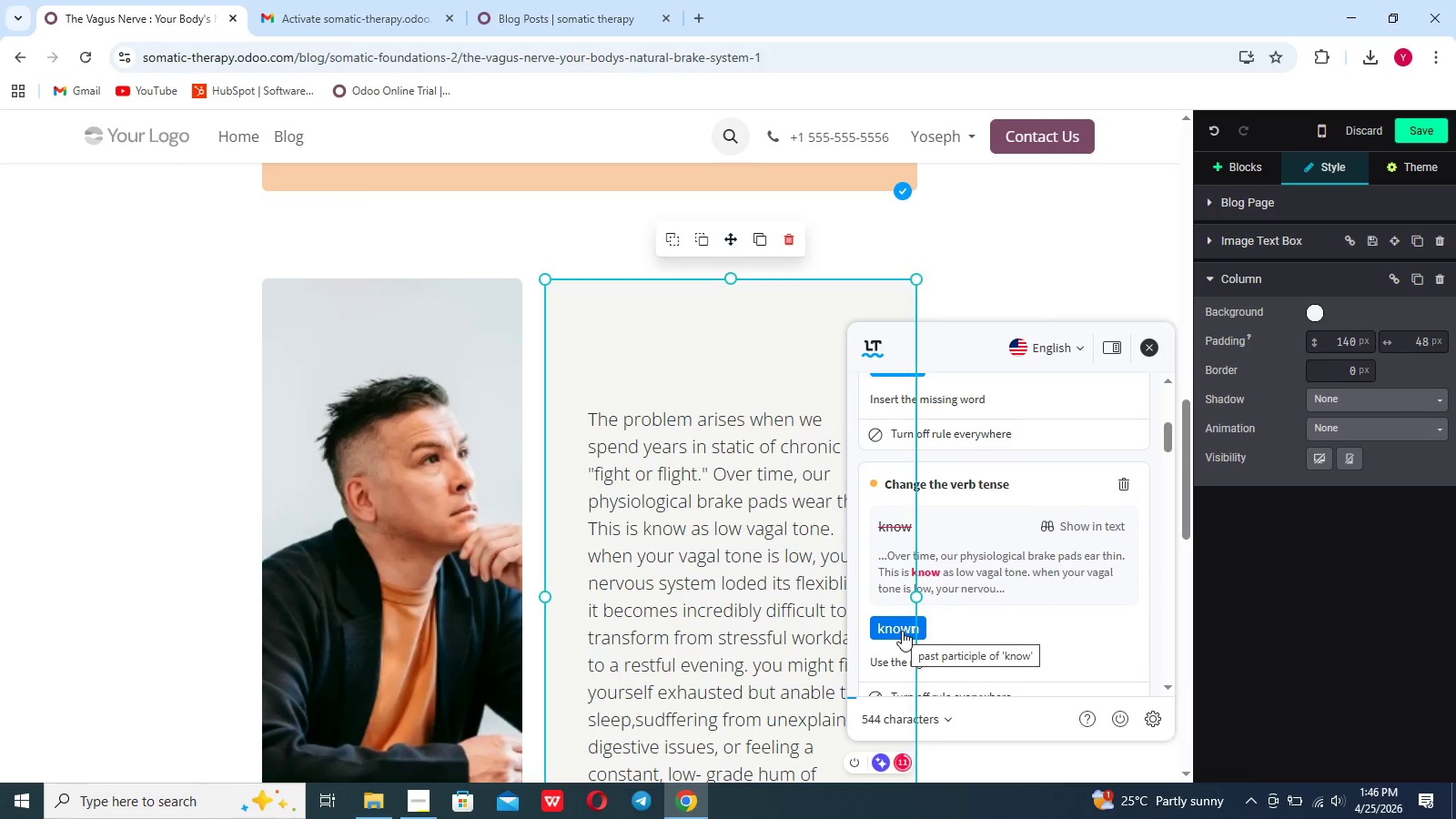 
left_click([902, 630])
 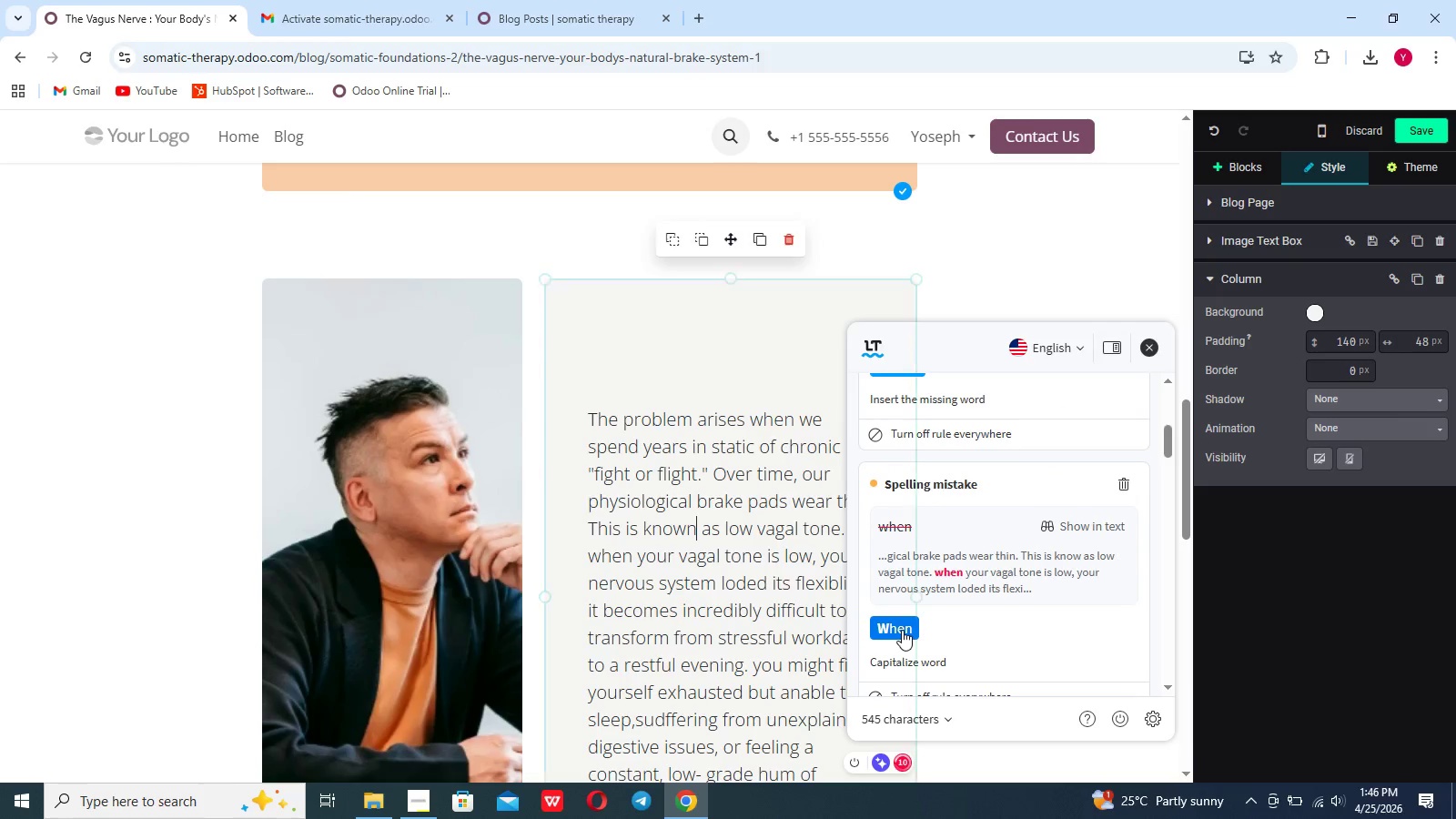 
left_click([902, 630])
 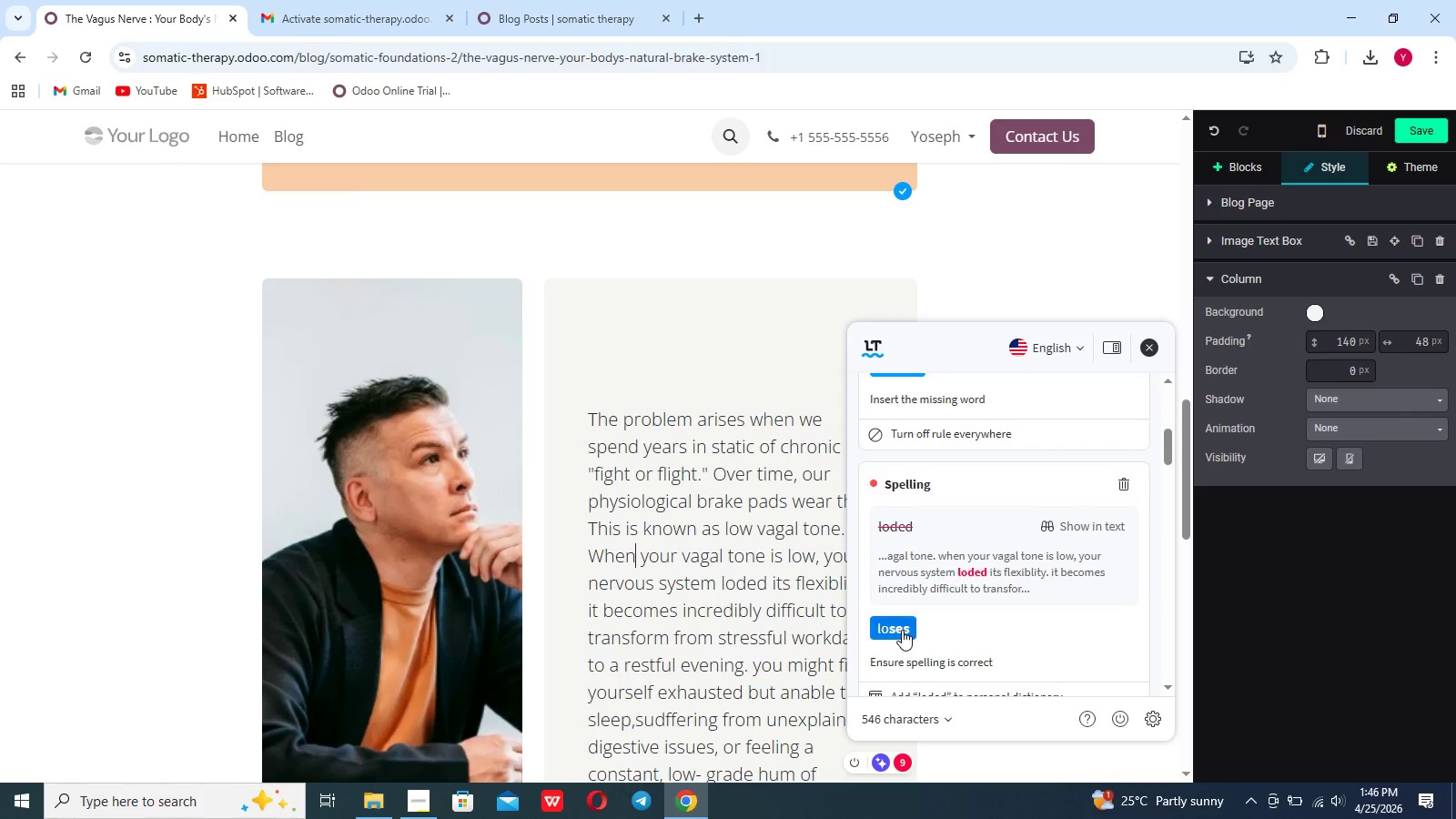 
left_click([902, 630])
 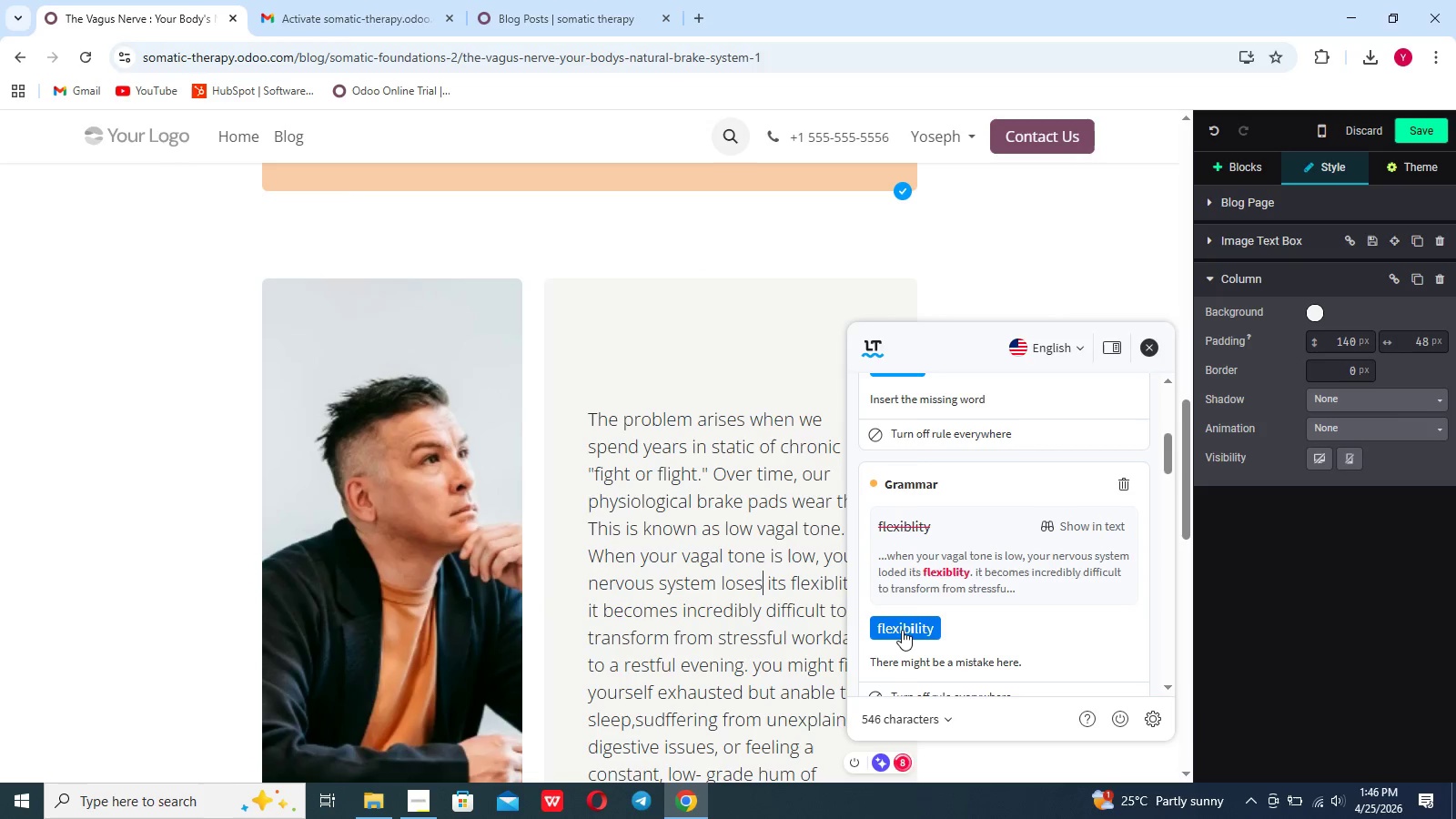 
left_click([902, 630])
 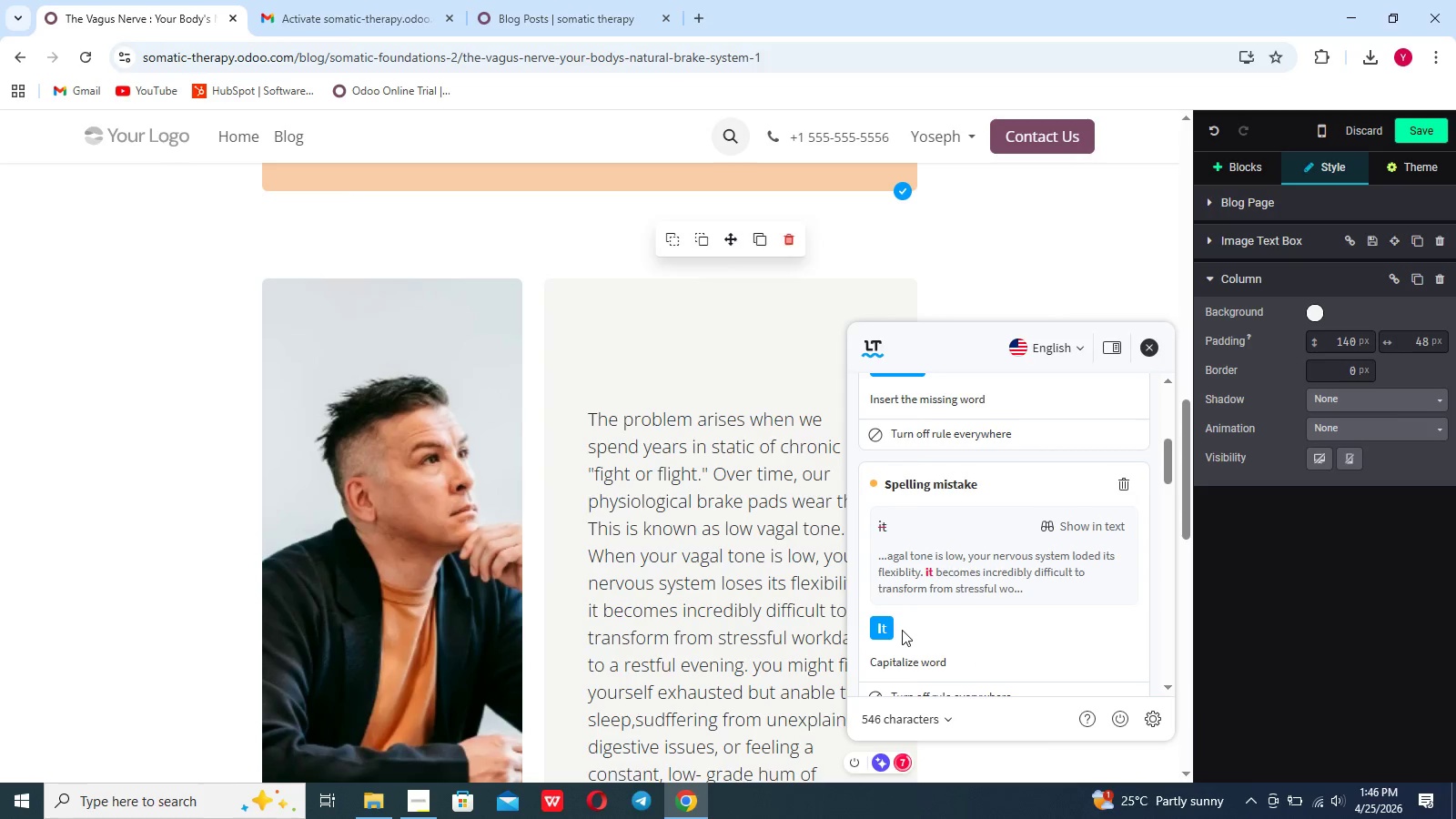 
left_click([902, 630])
 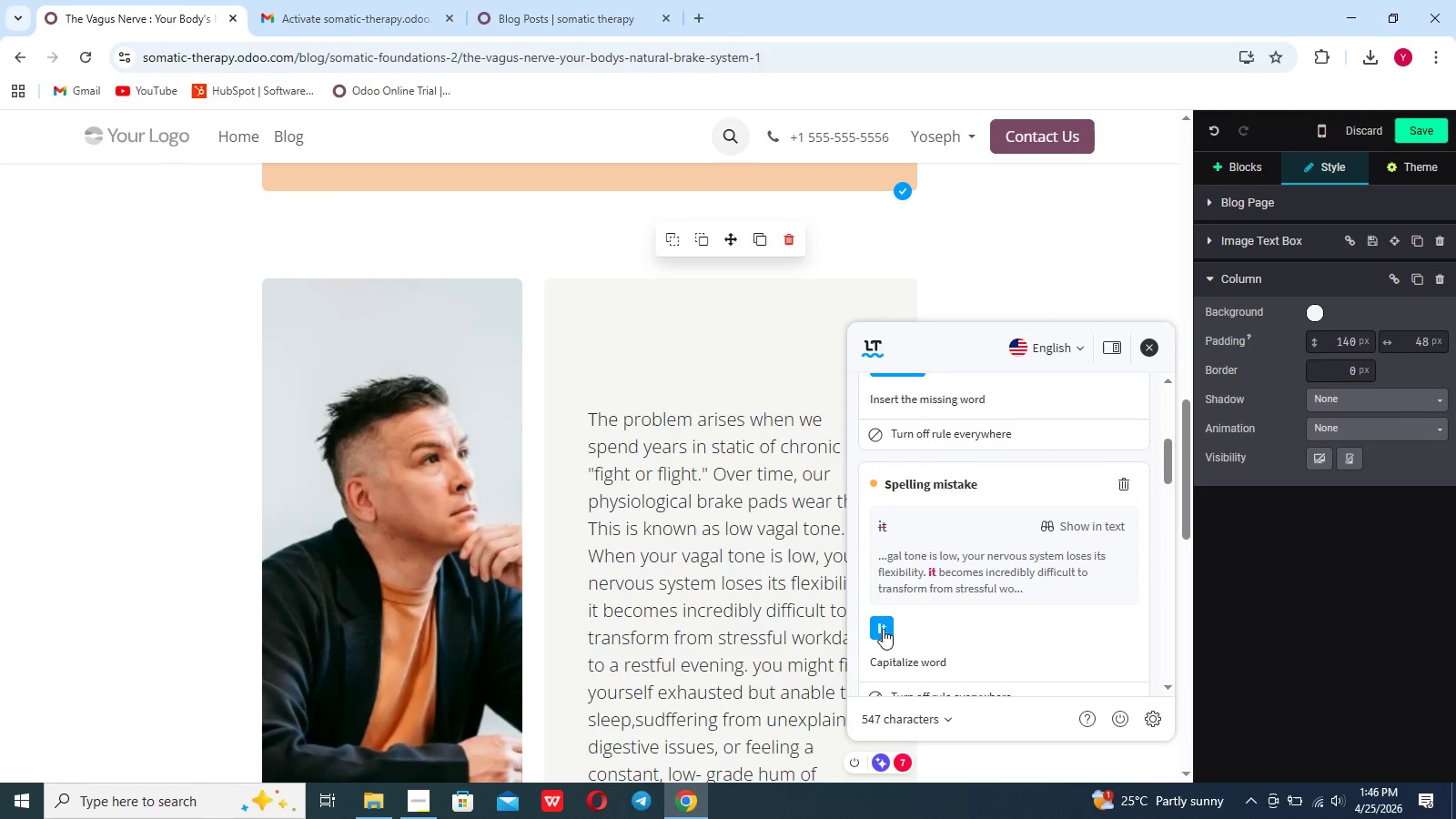 
left_click([883, 629])
 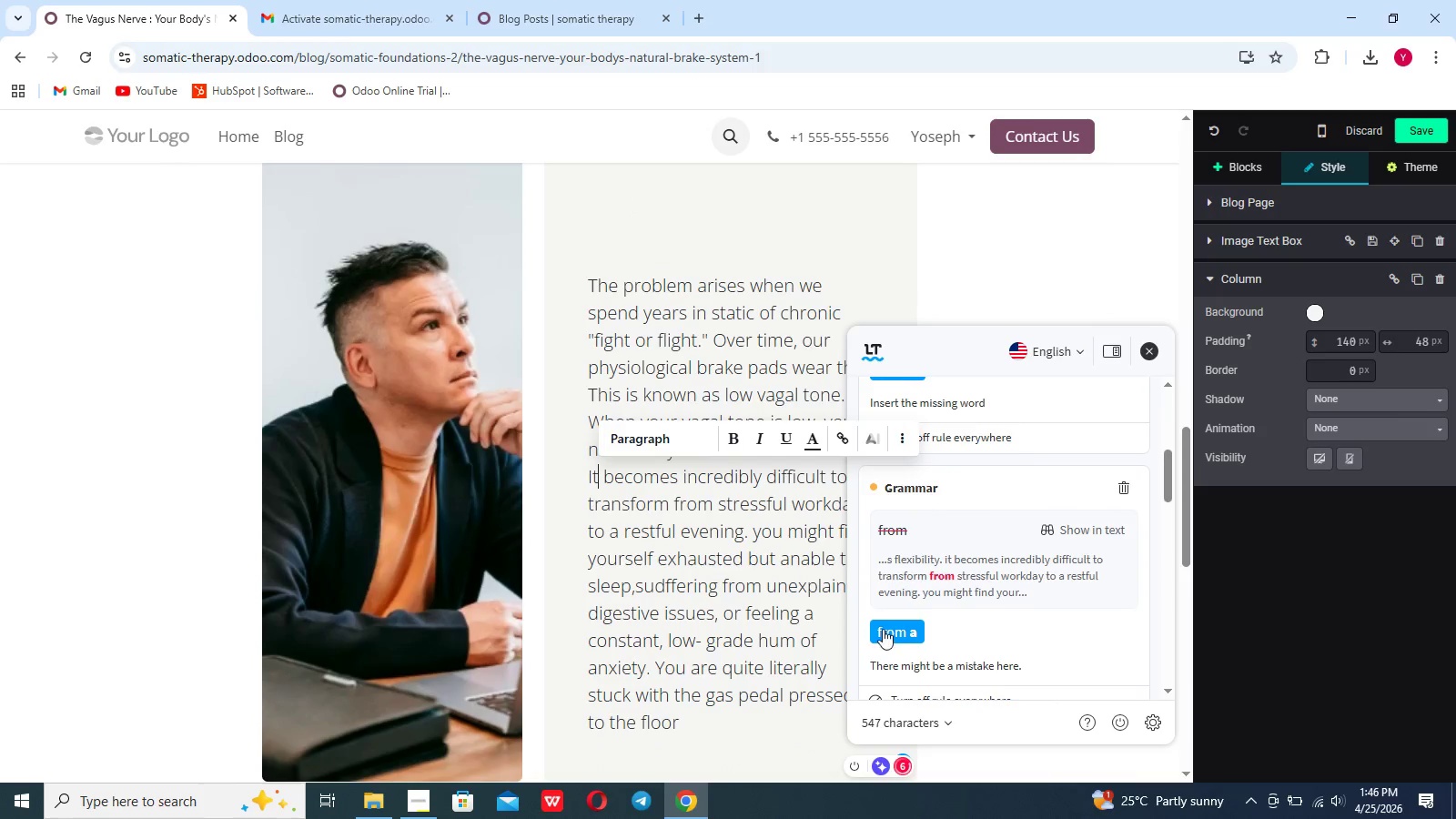 
left_click([883, 629])
 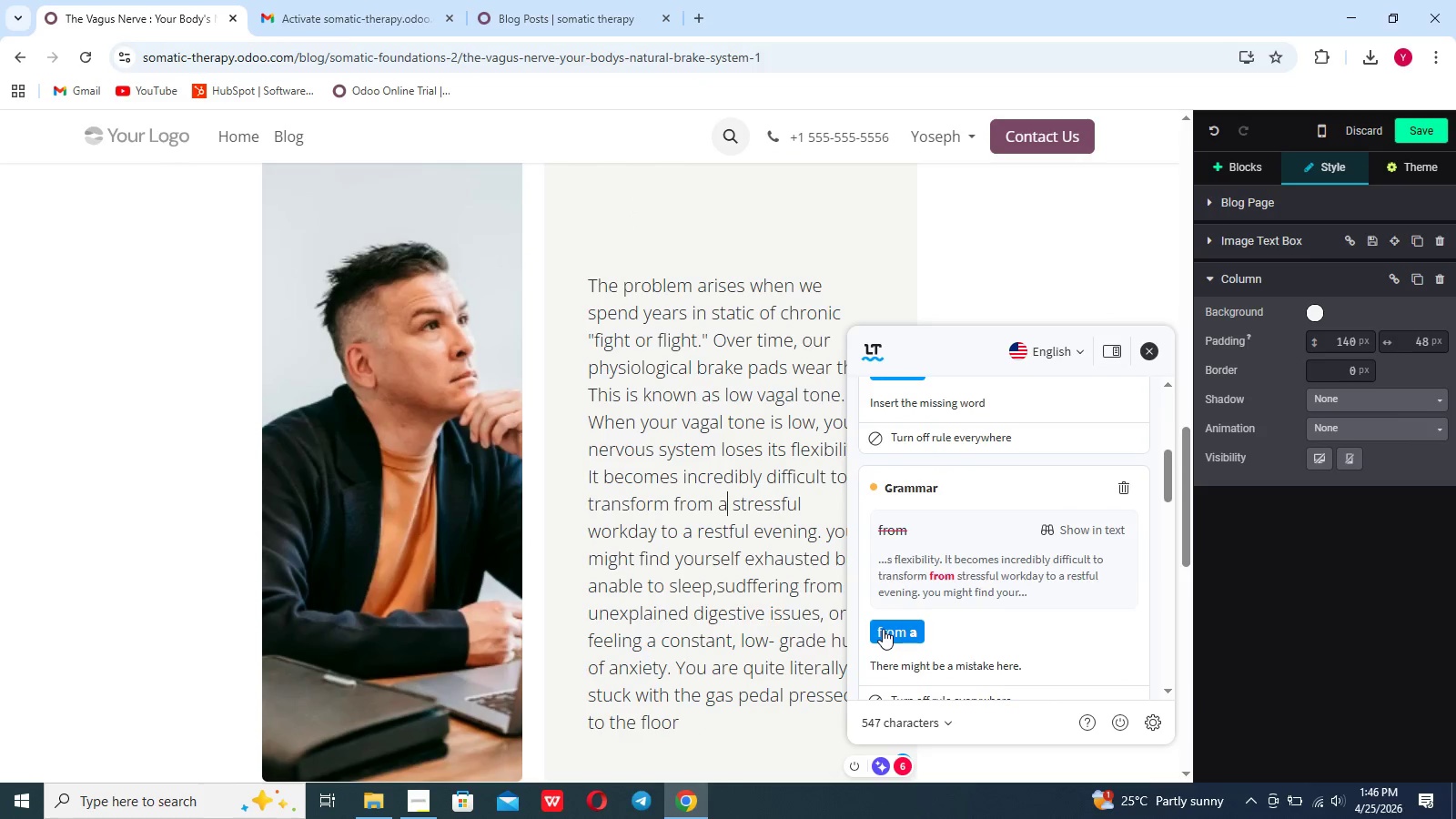 
left_click([883, 629])
 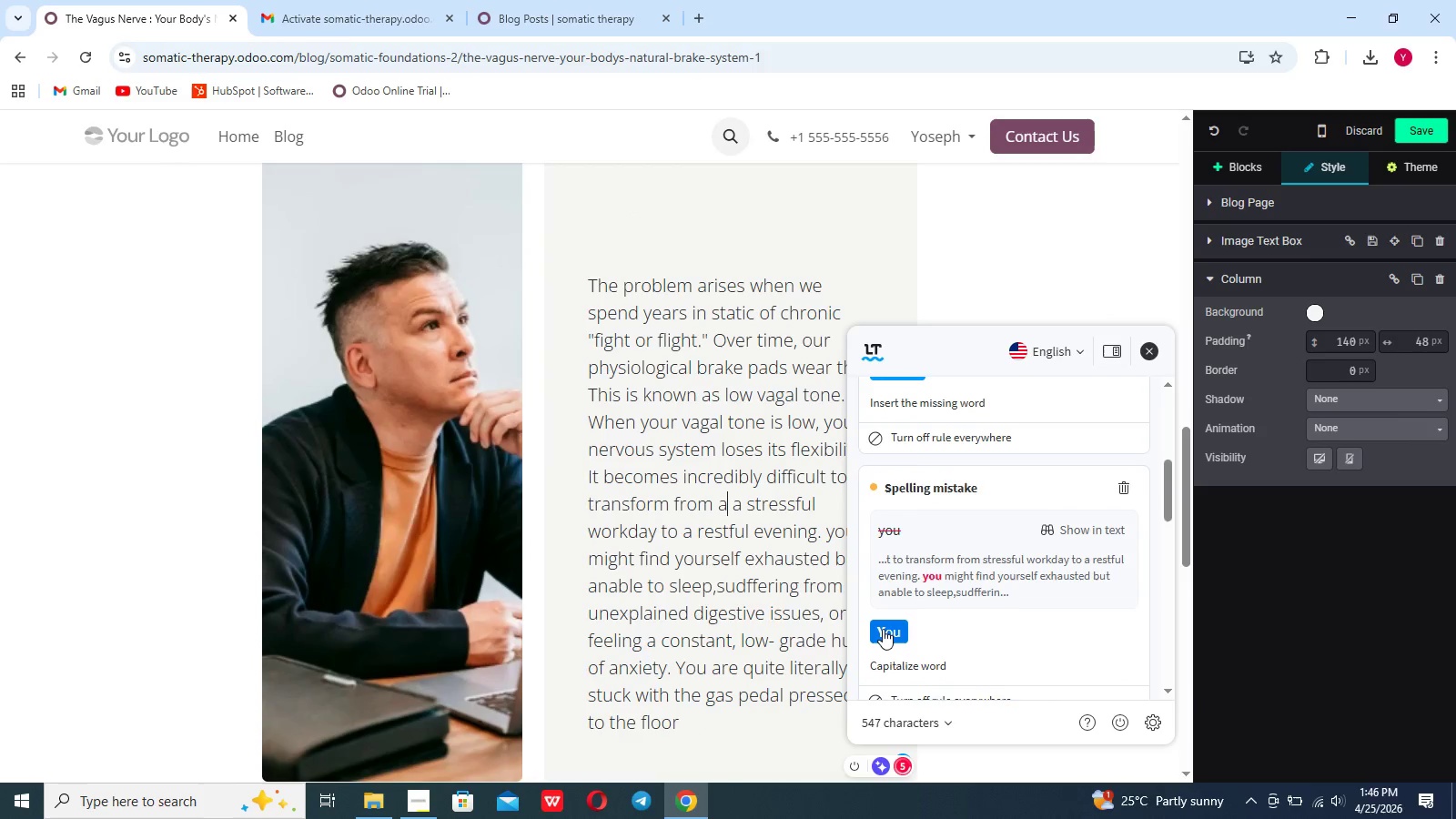 
left_click([883, 628])
 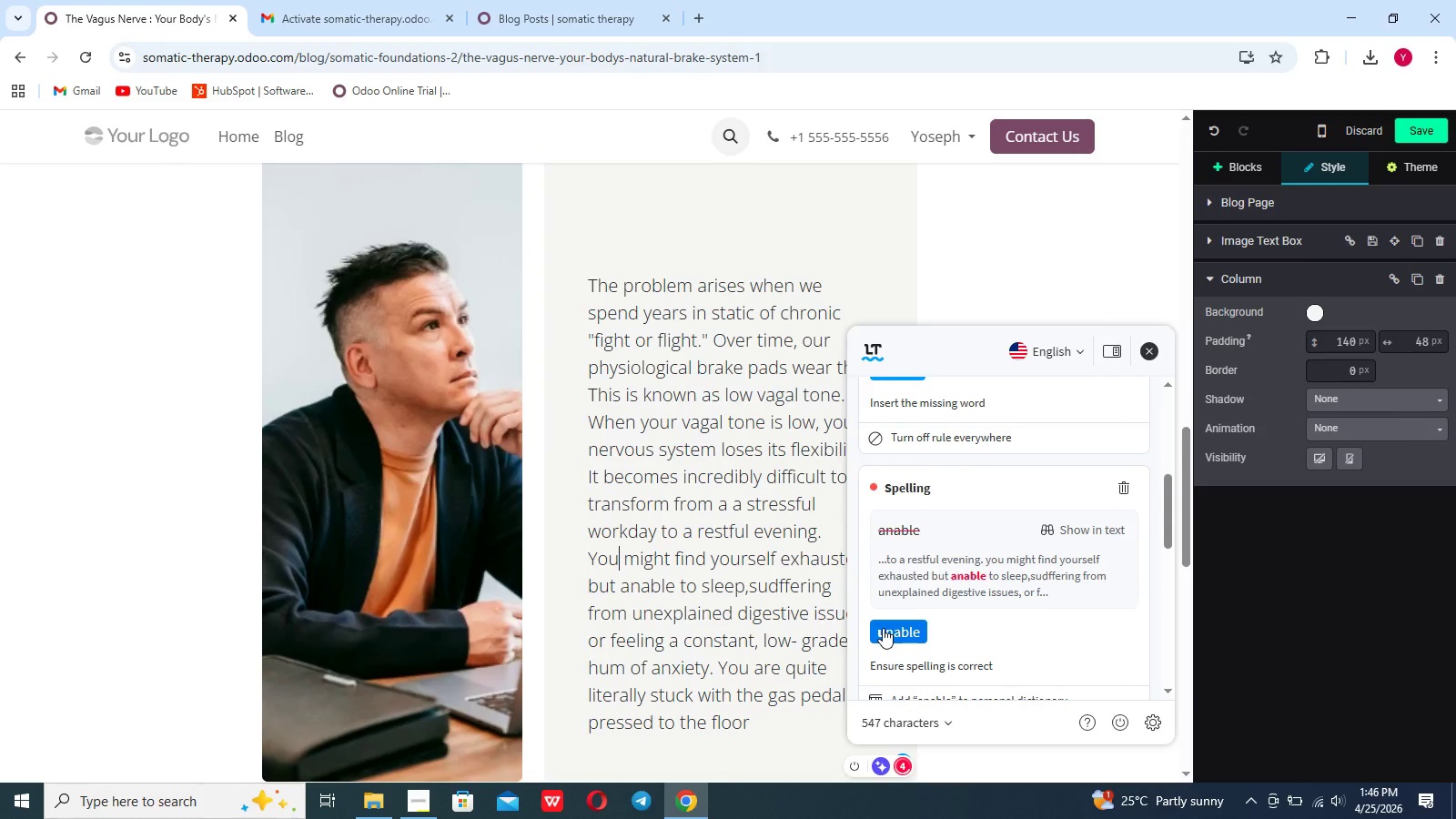 
left_click([883, 628])
 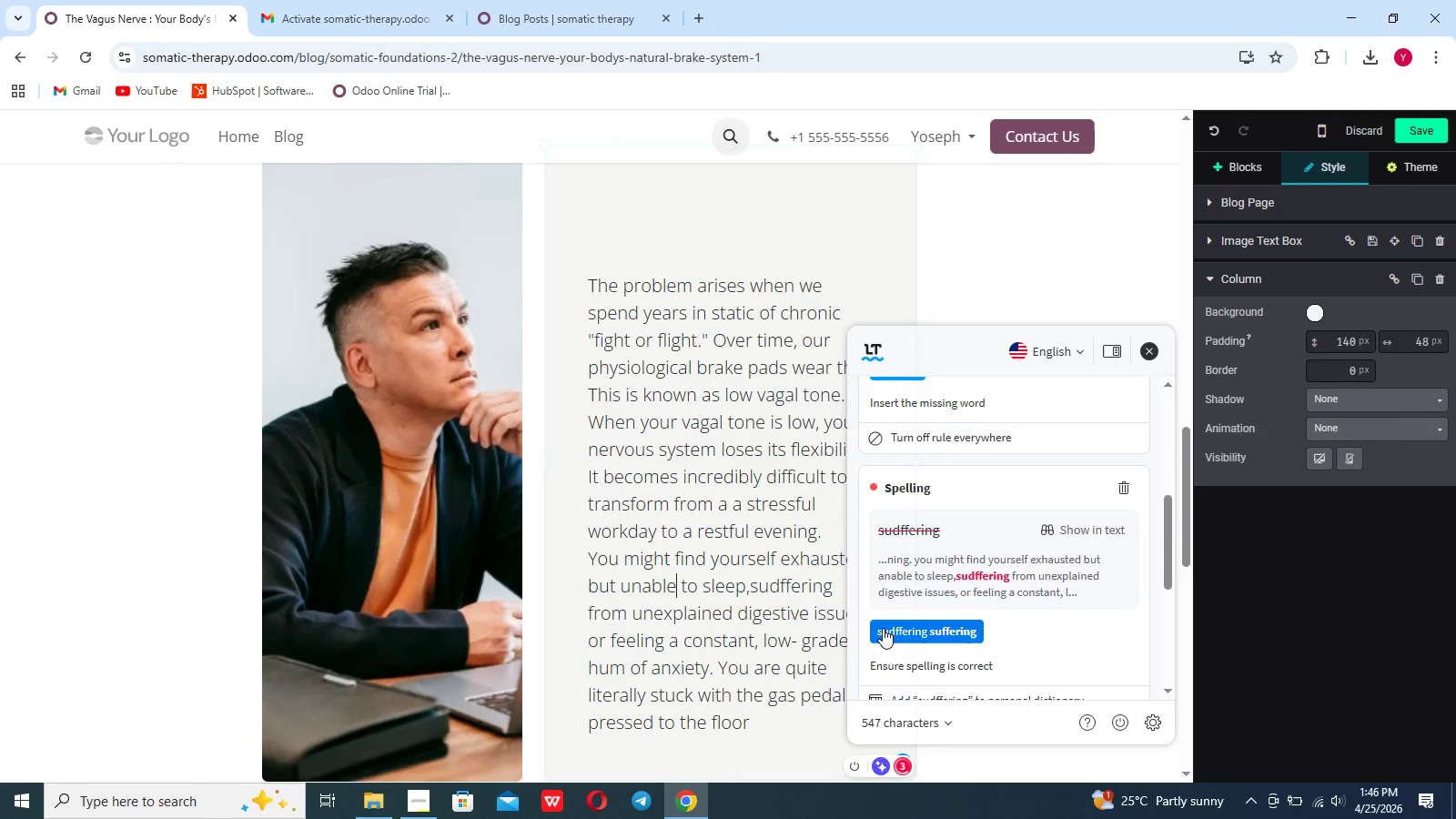 
left_click([883, 628])
 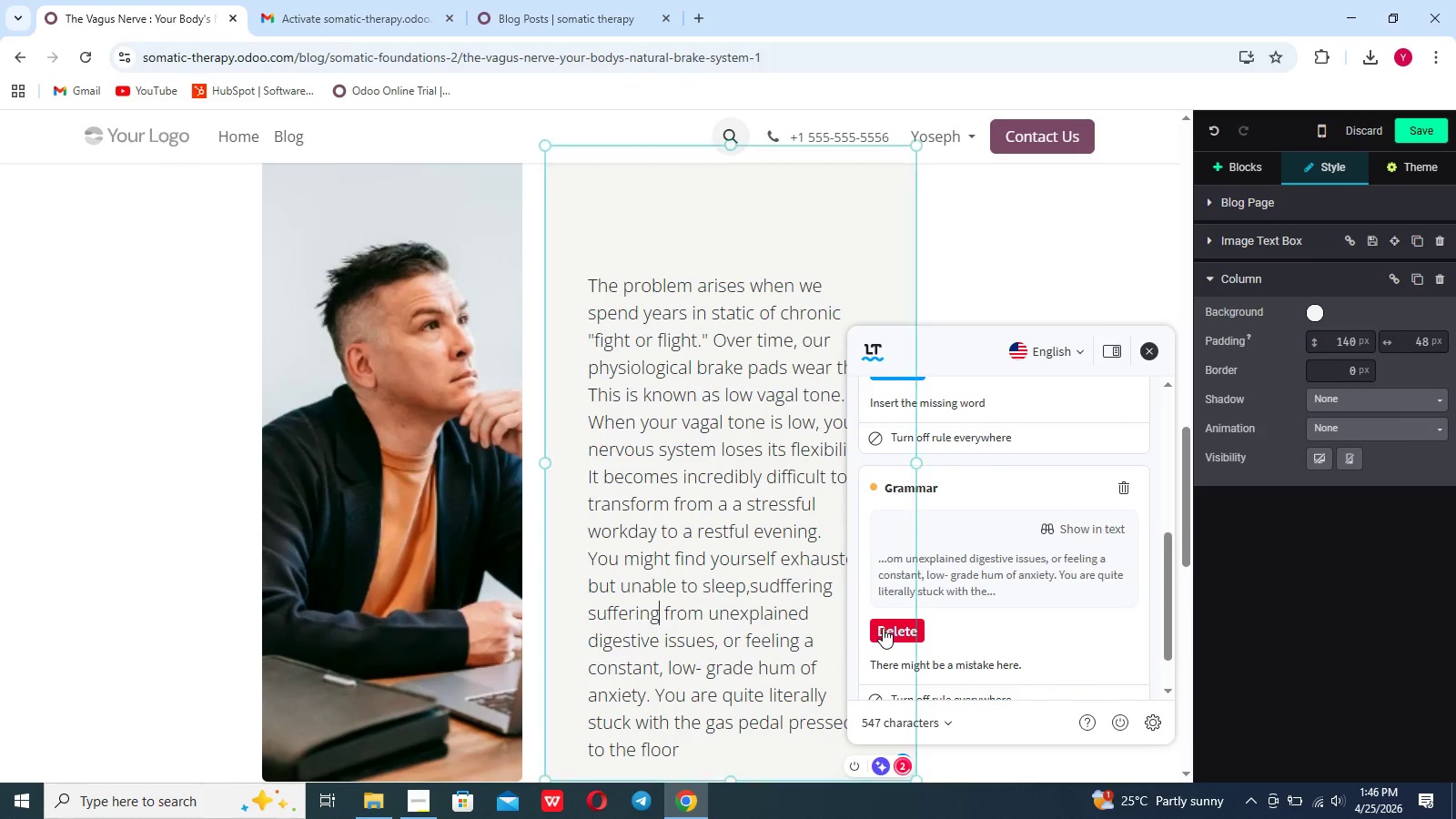 
left_click([883, 628])
 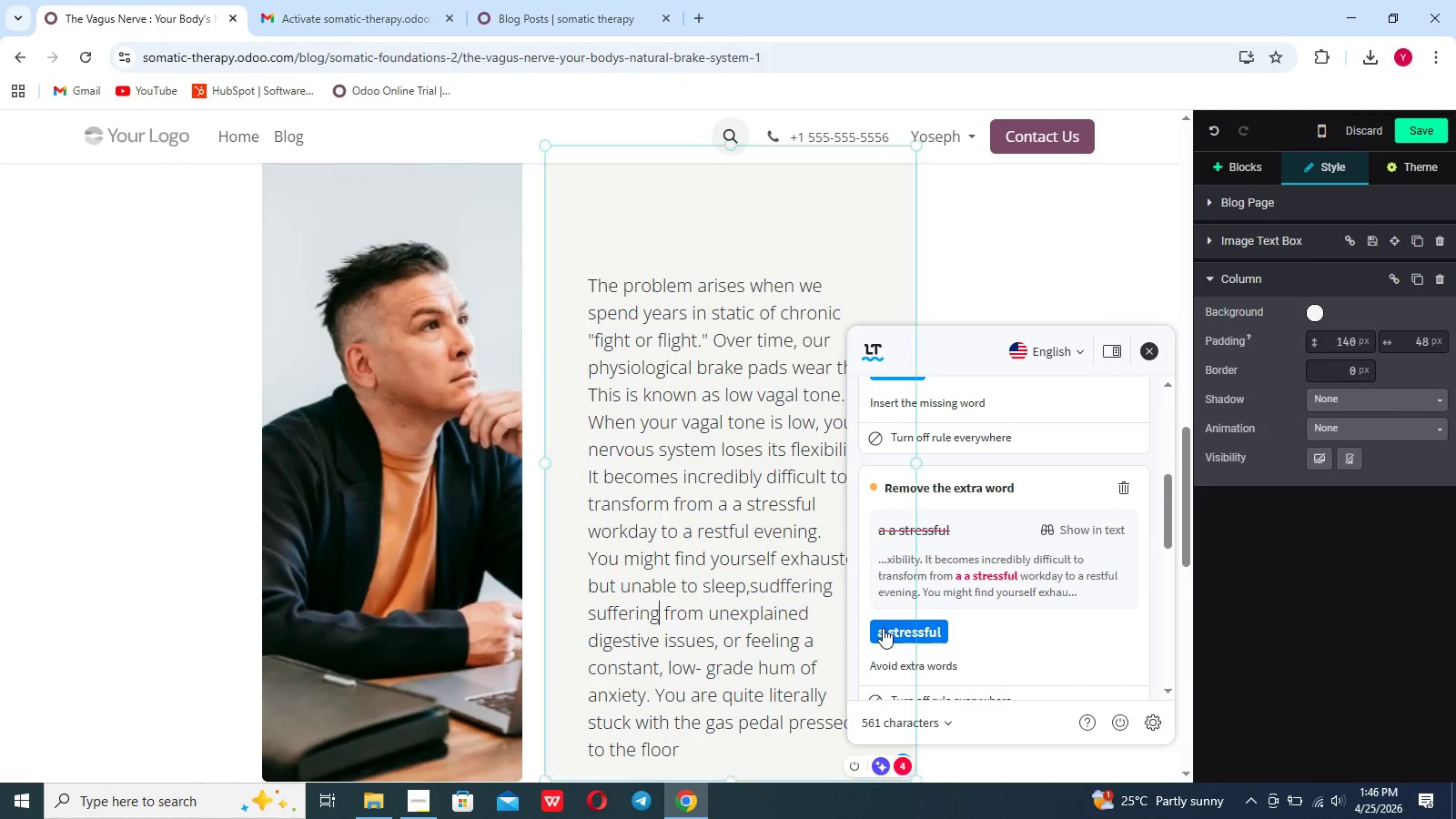 
left_click([883, 628])
 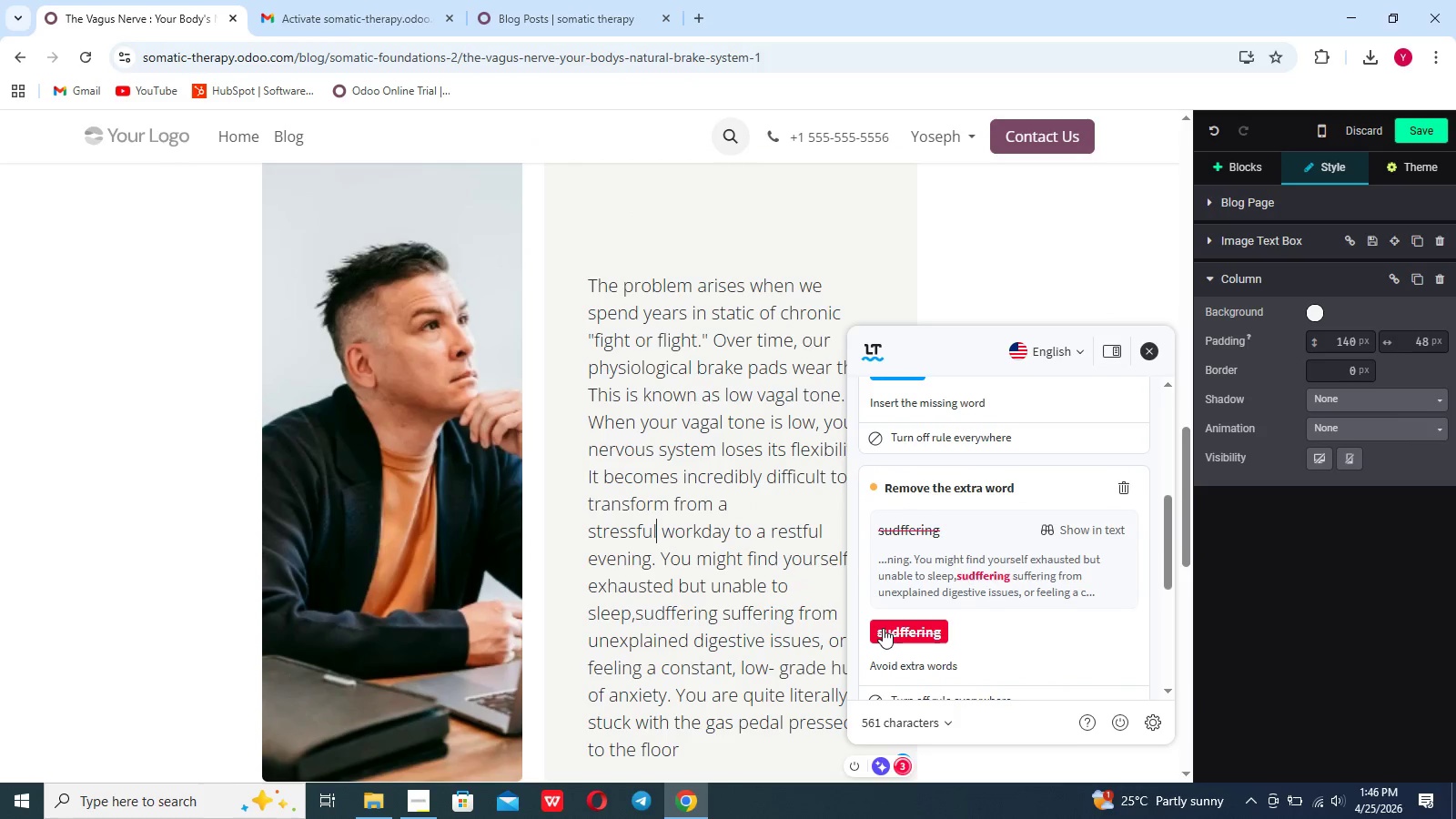 
left_click([883, 628])
 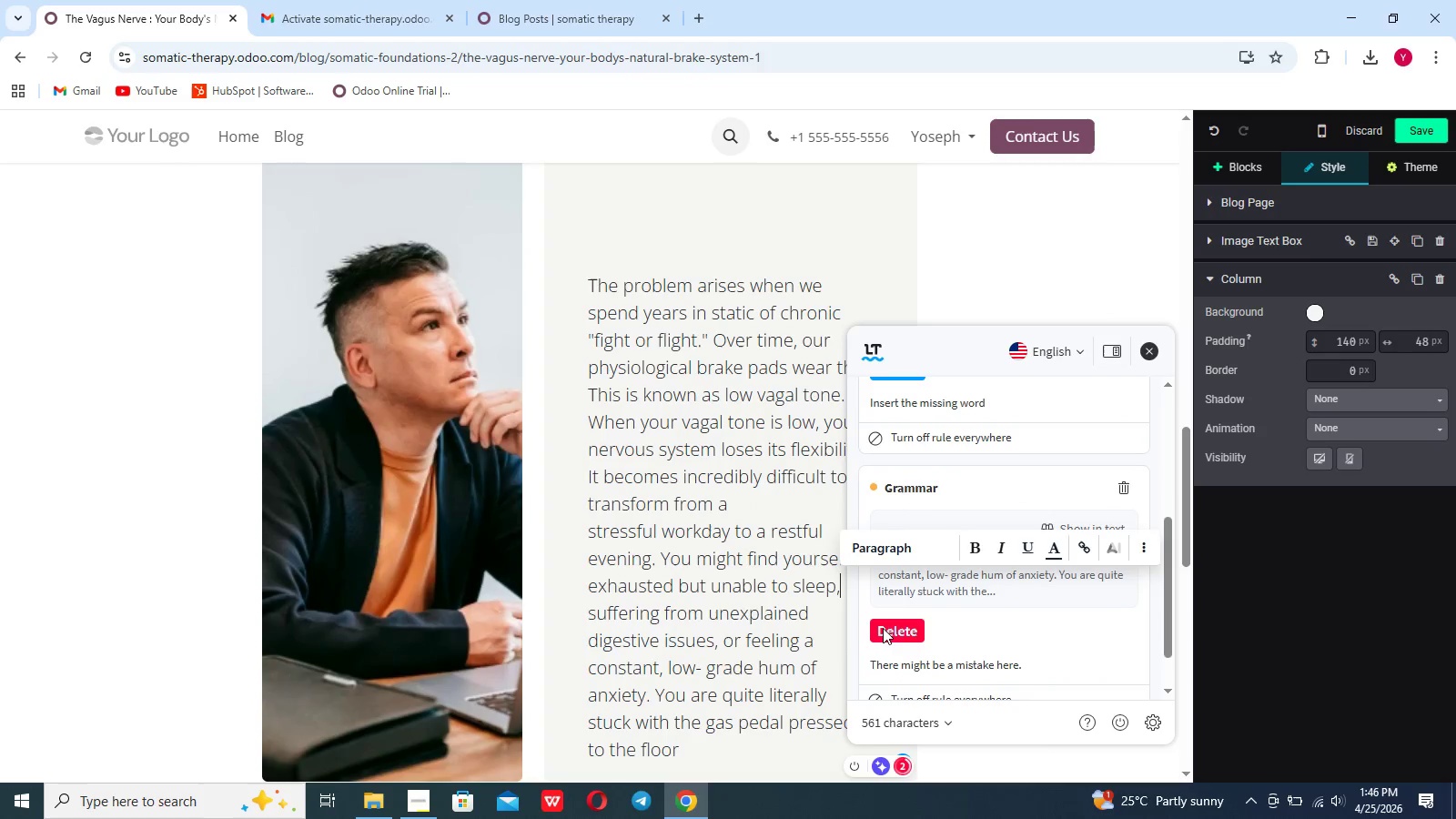 
left_click([883, 628])
 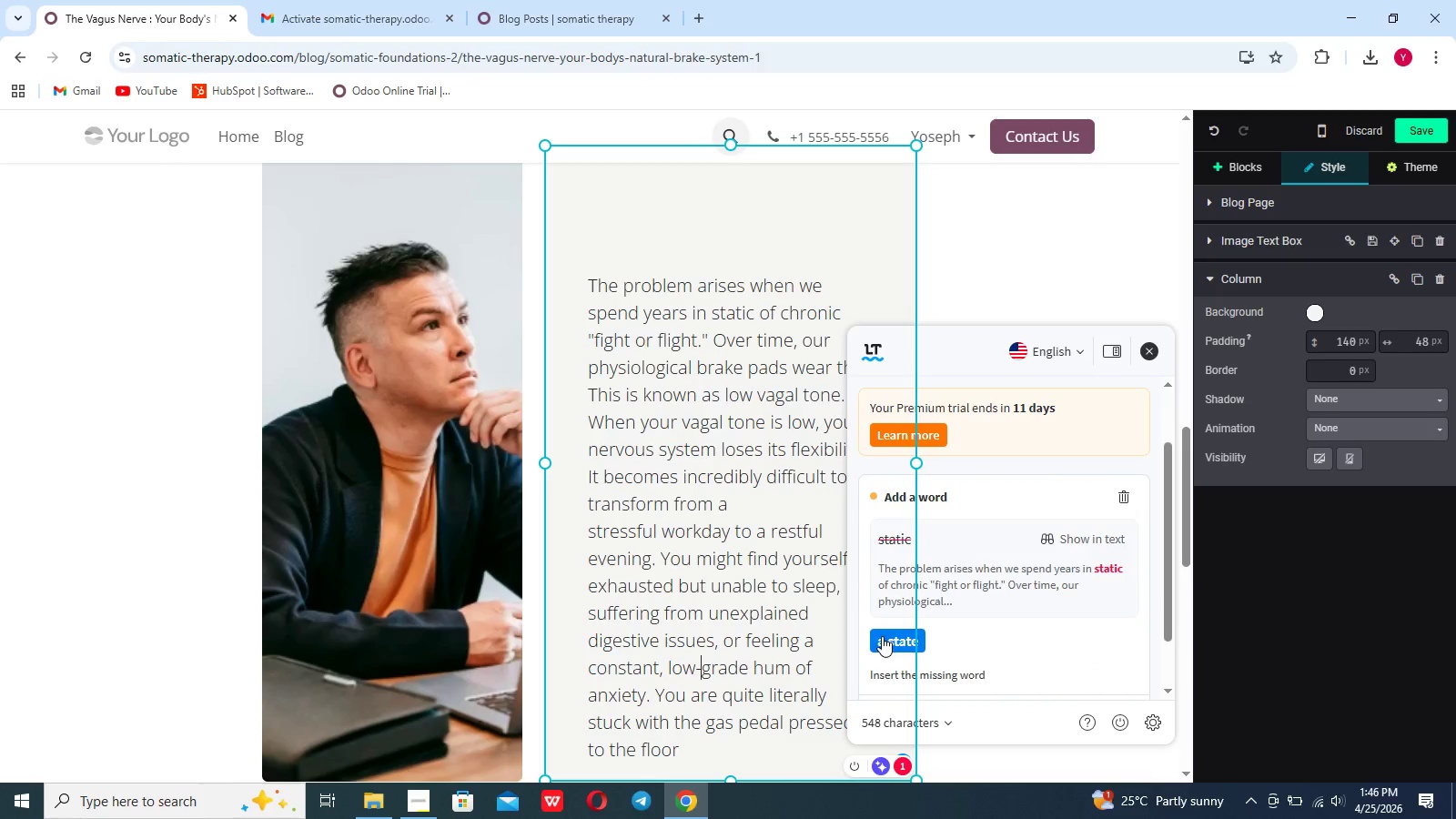 
left_click([882, 635])
 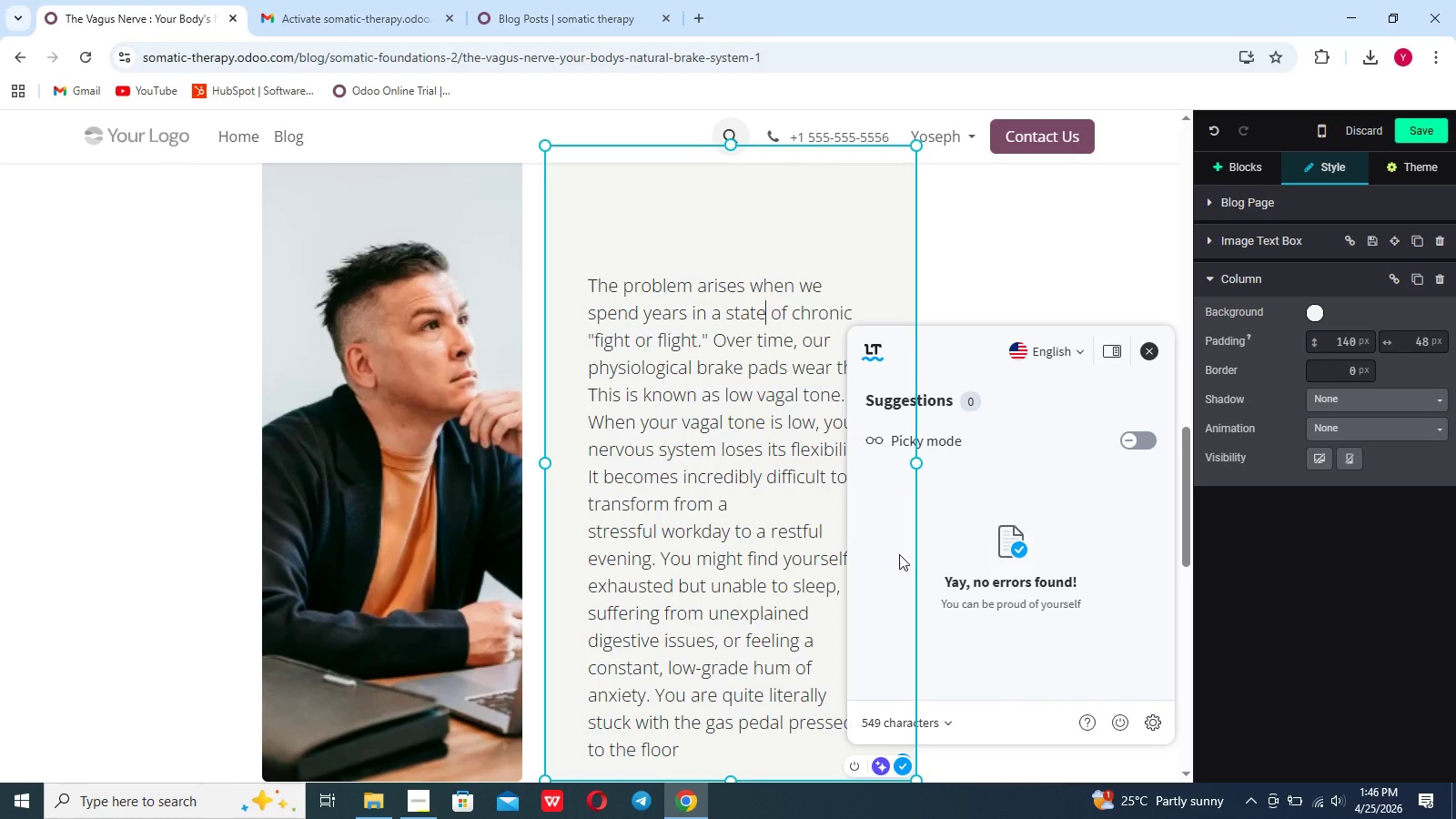 
left_click([778, 553])
 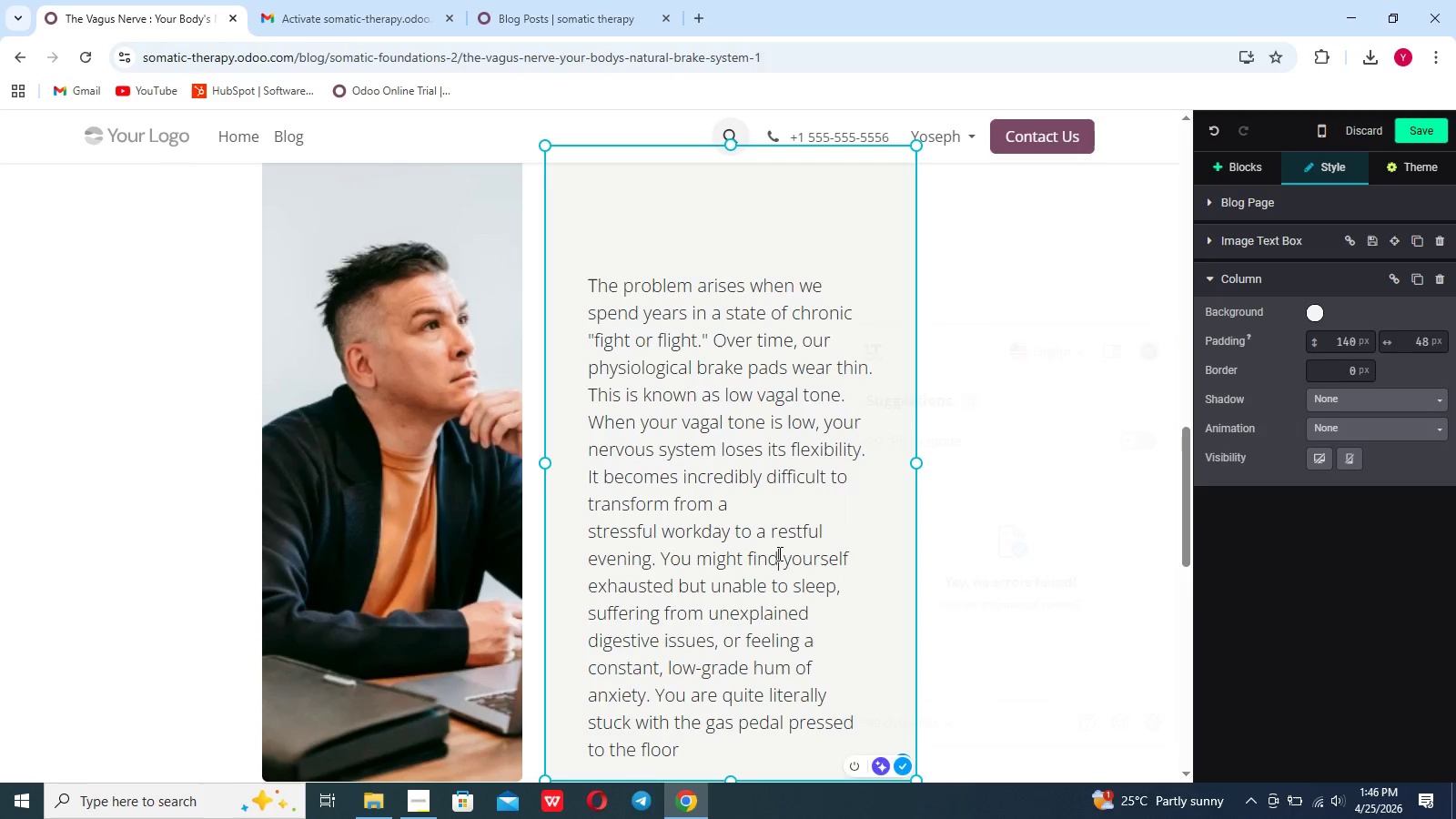 
scroll: coordinate [778, 553], scroll_direction: down, amount: 19.0
 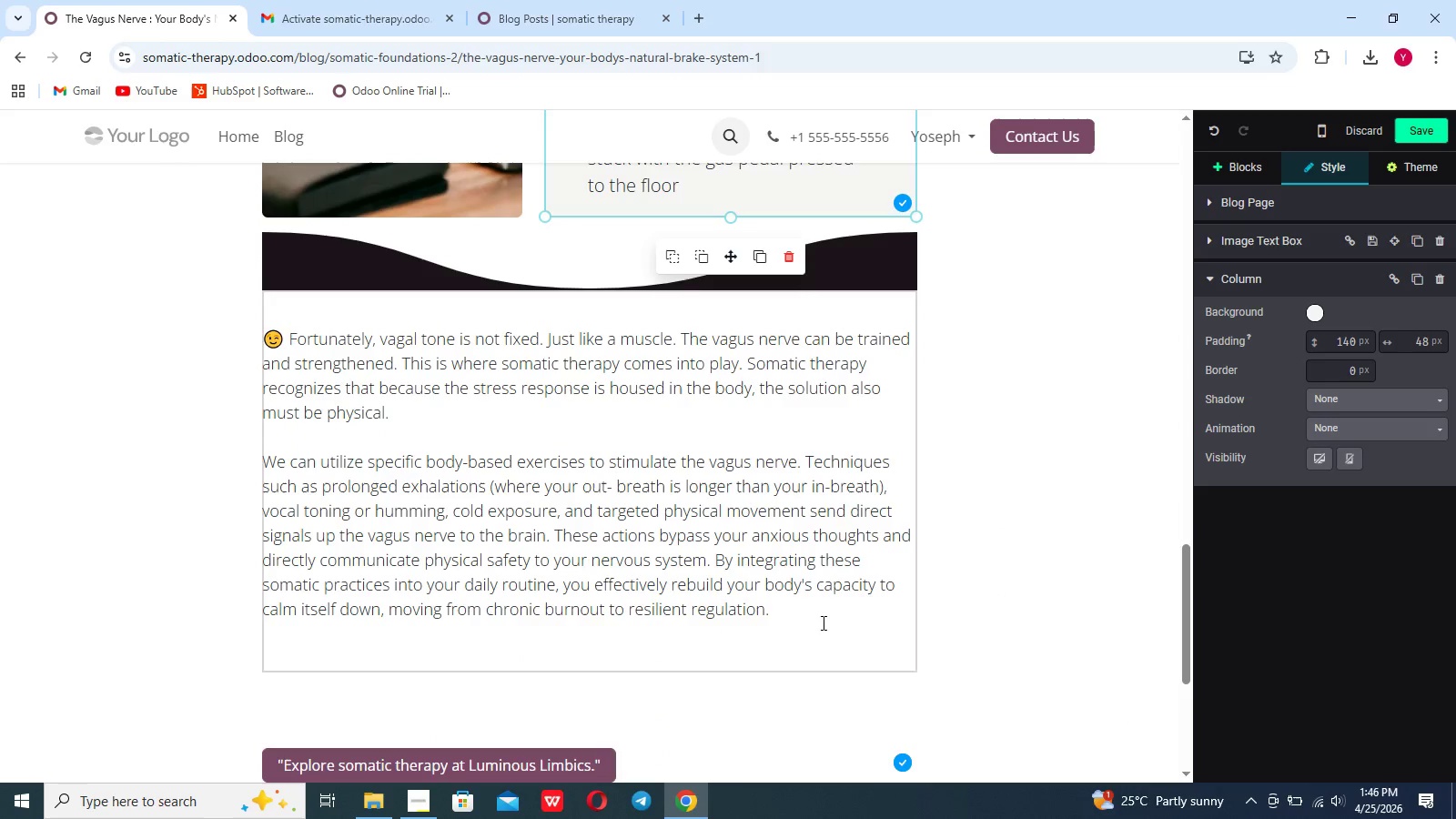 
left_click_drag(start_coordinate=[782, 619], to_coordinate=[286, 329])
 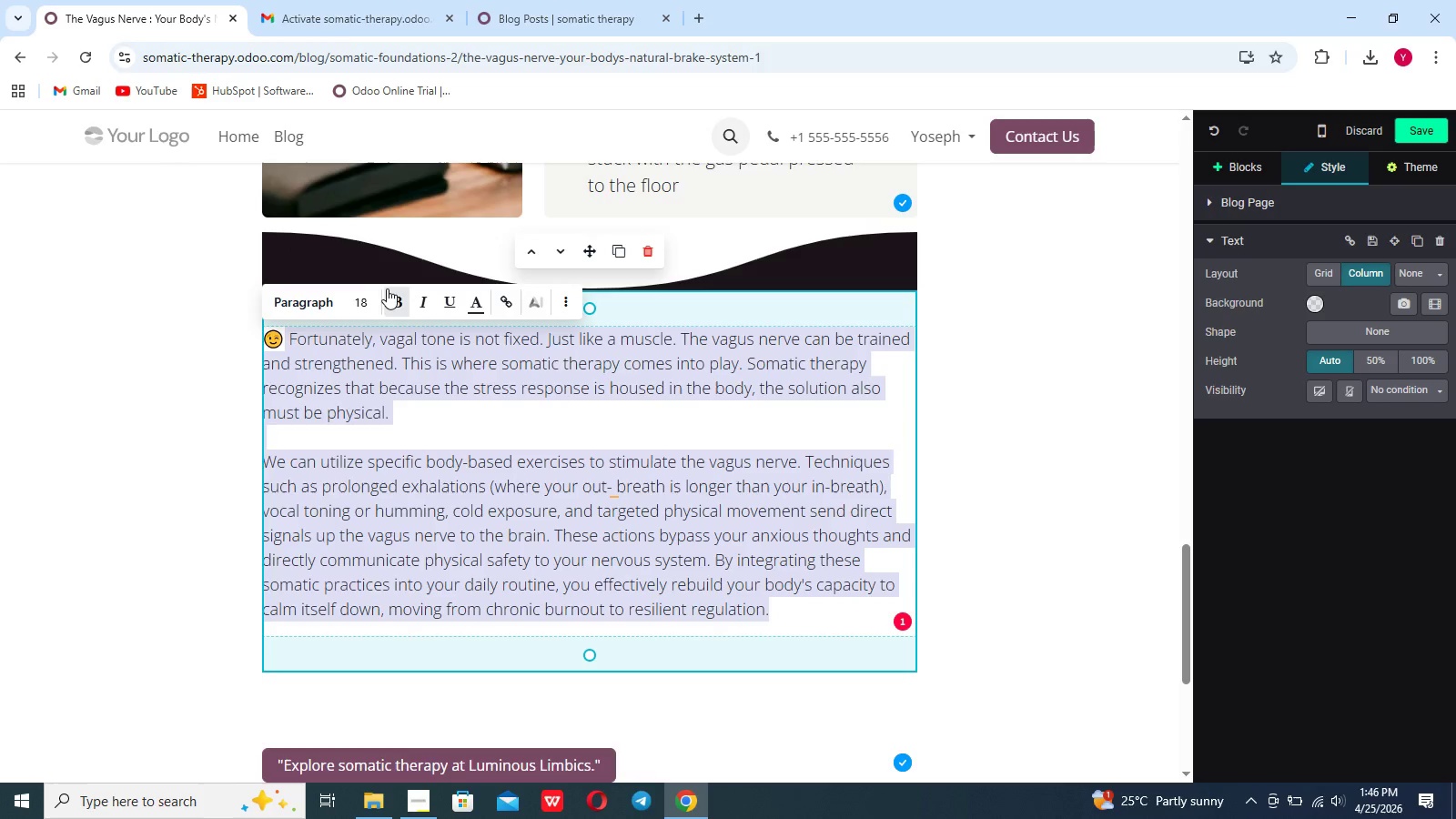 
left_click([369, 296])
 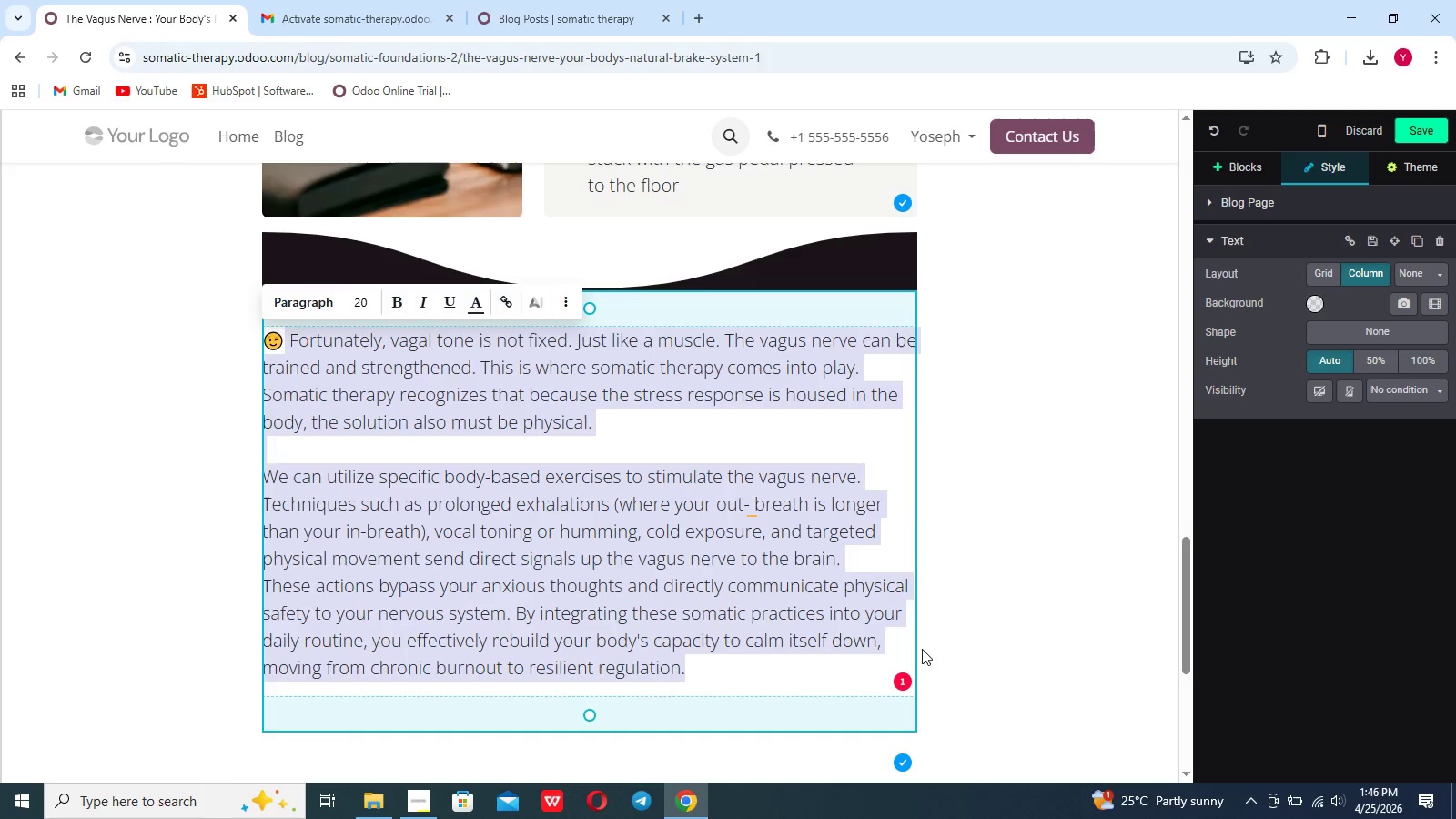 
left_click([907, 677])
 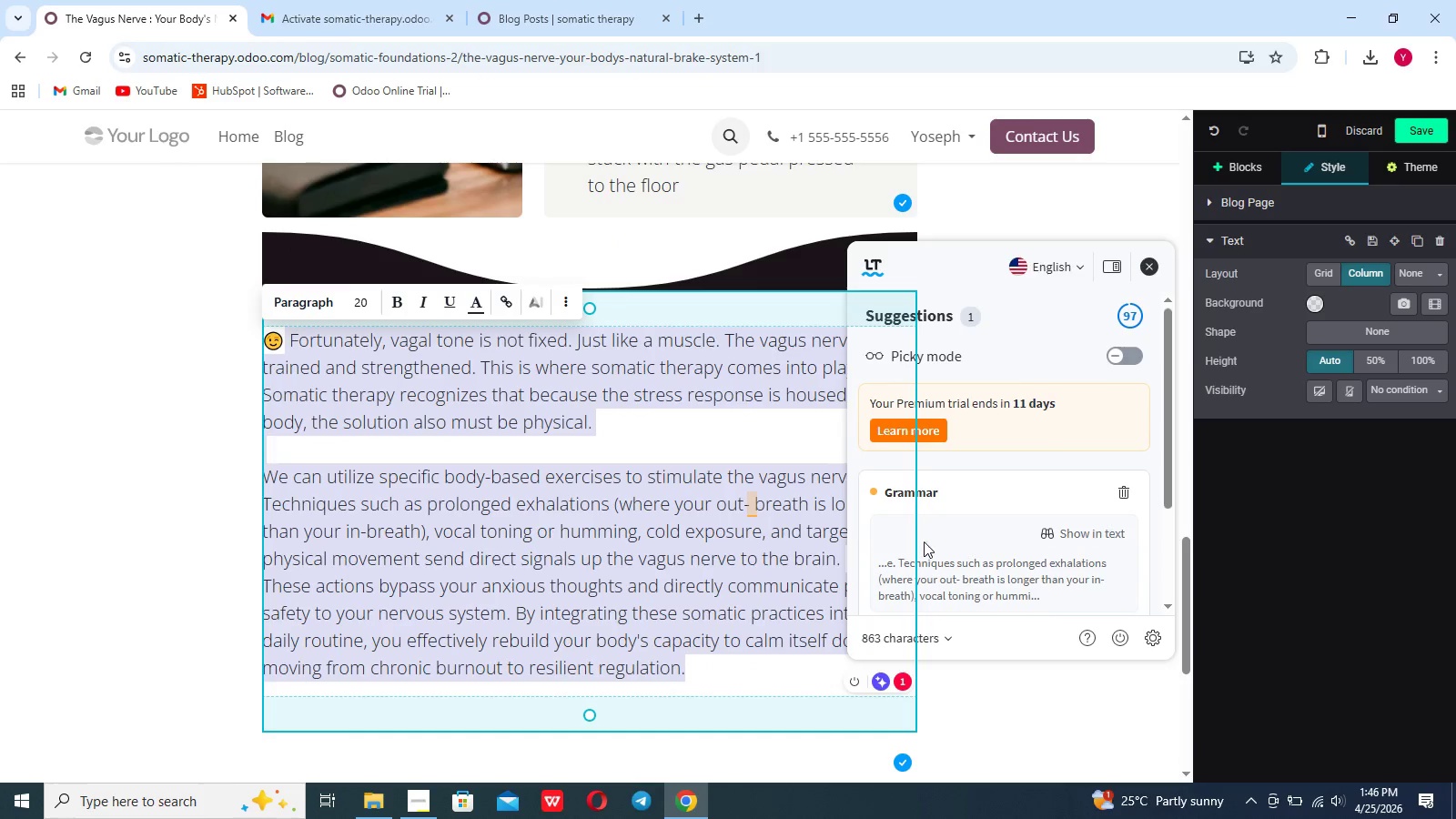 
scroll: coordinate [913, 574], scroll_direction: down, amount: 7.0
 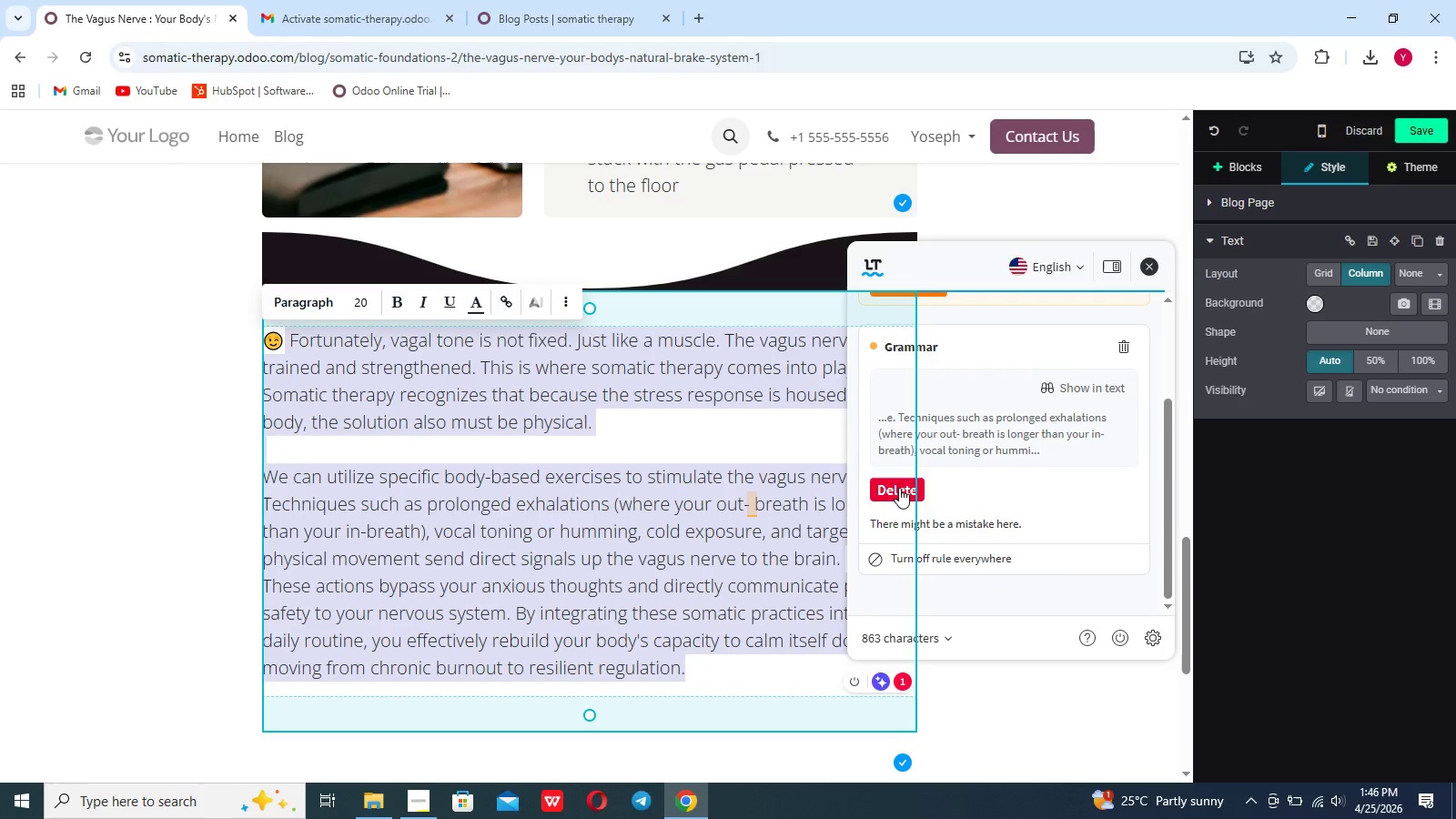 
left_click([899, 488])
 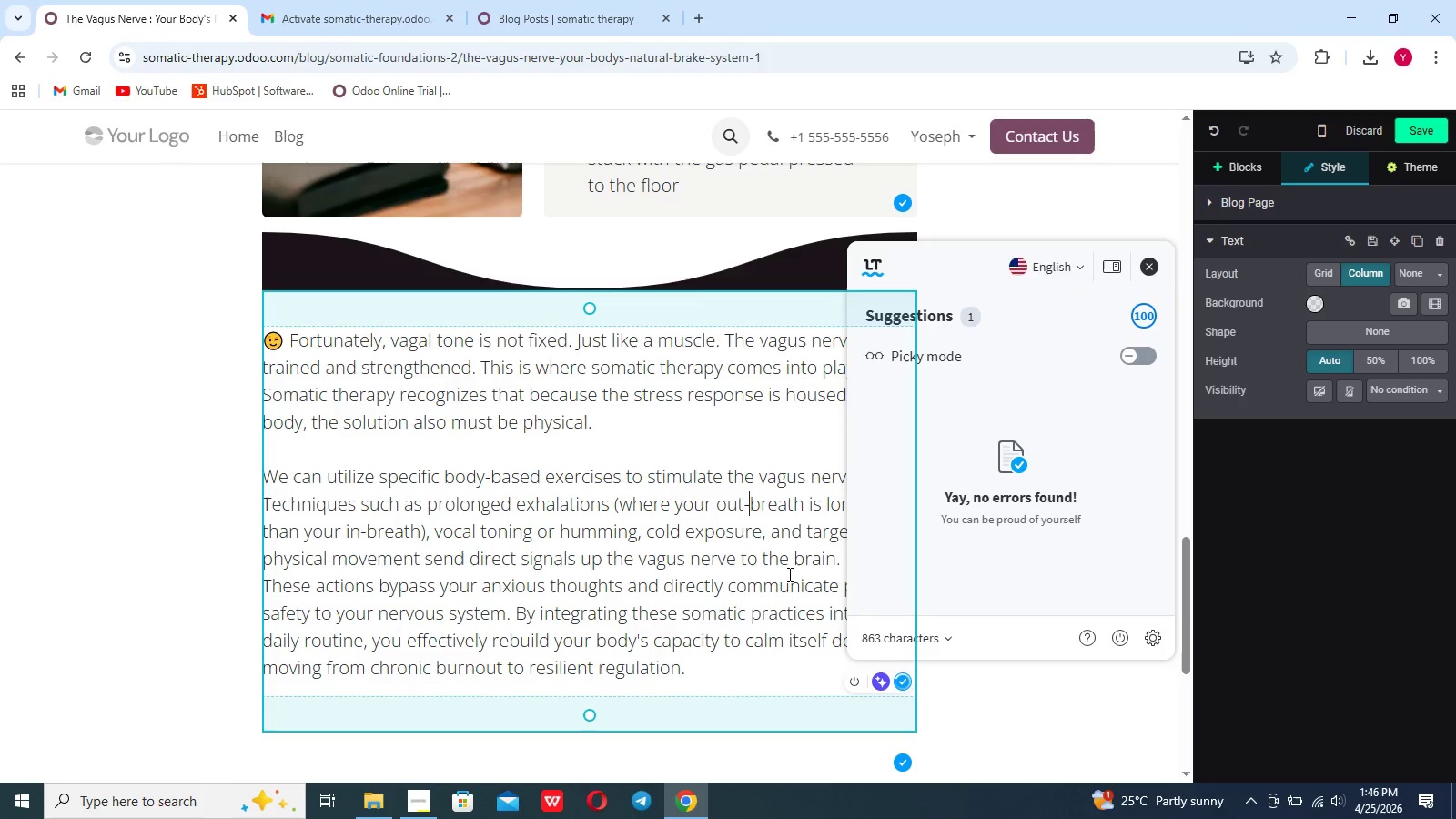 
scroll: coordinate [788, 574], scroll_direction: down, amount: 13.0
 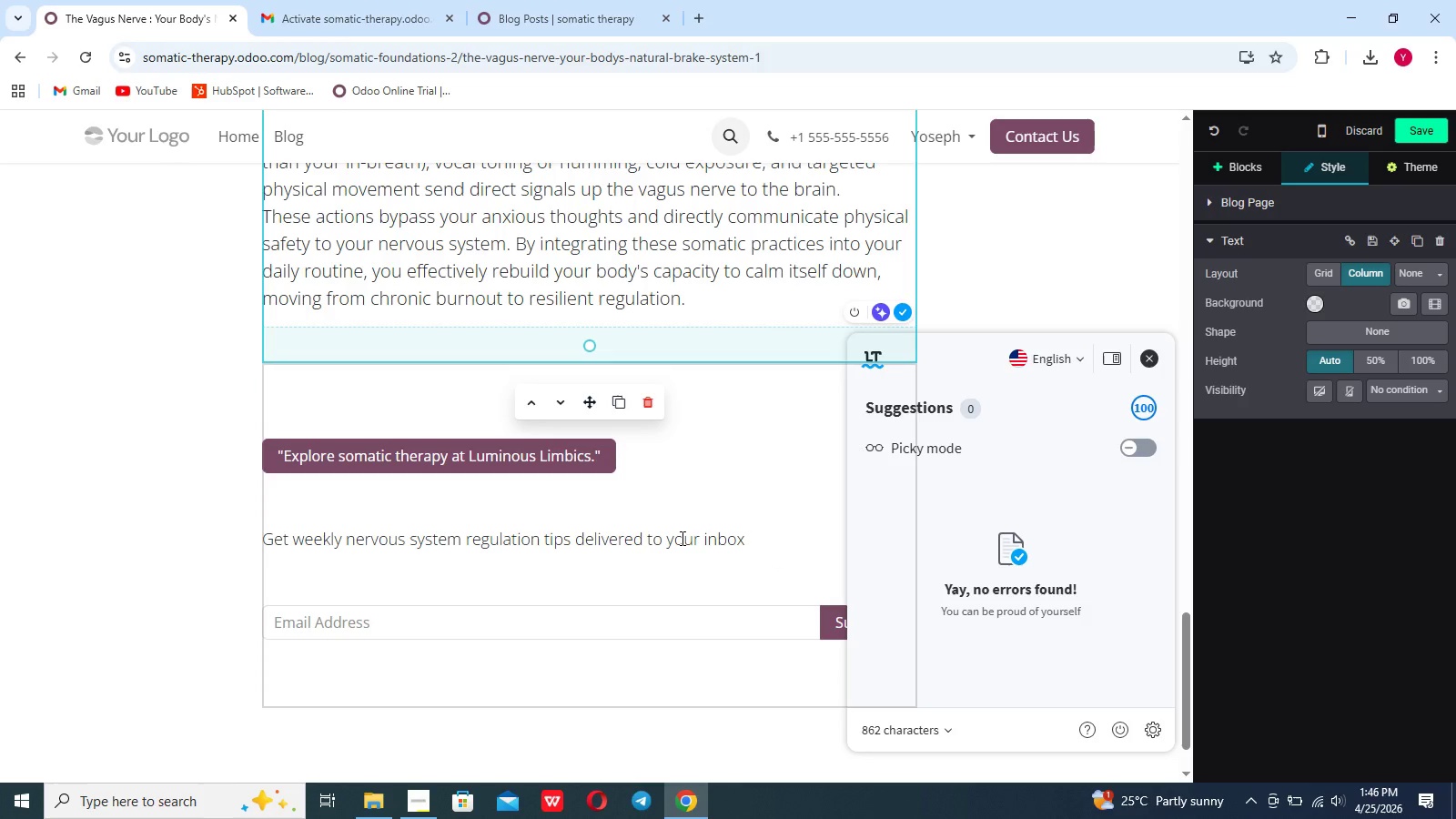 
left_click([681, 538])
 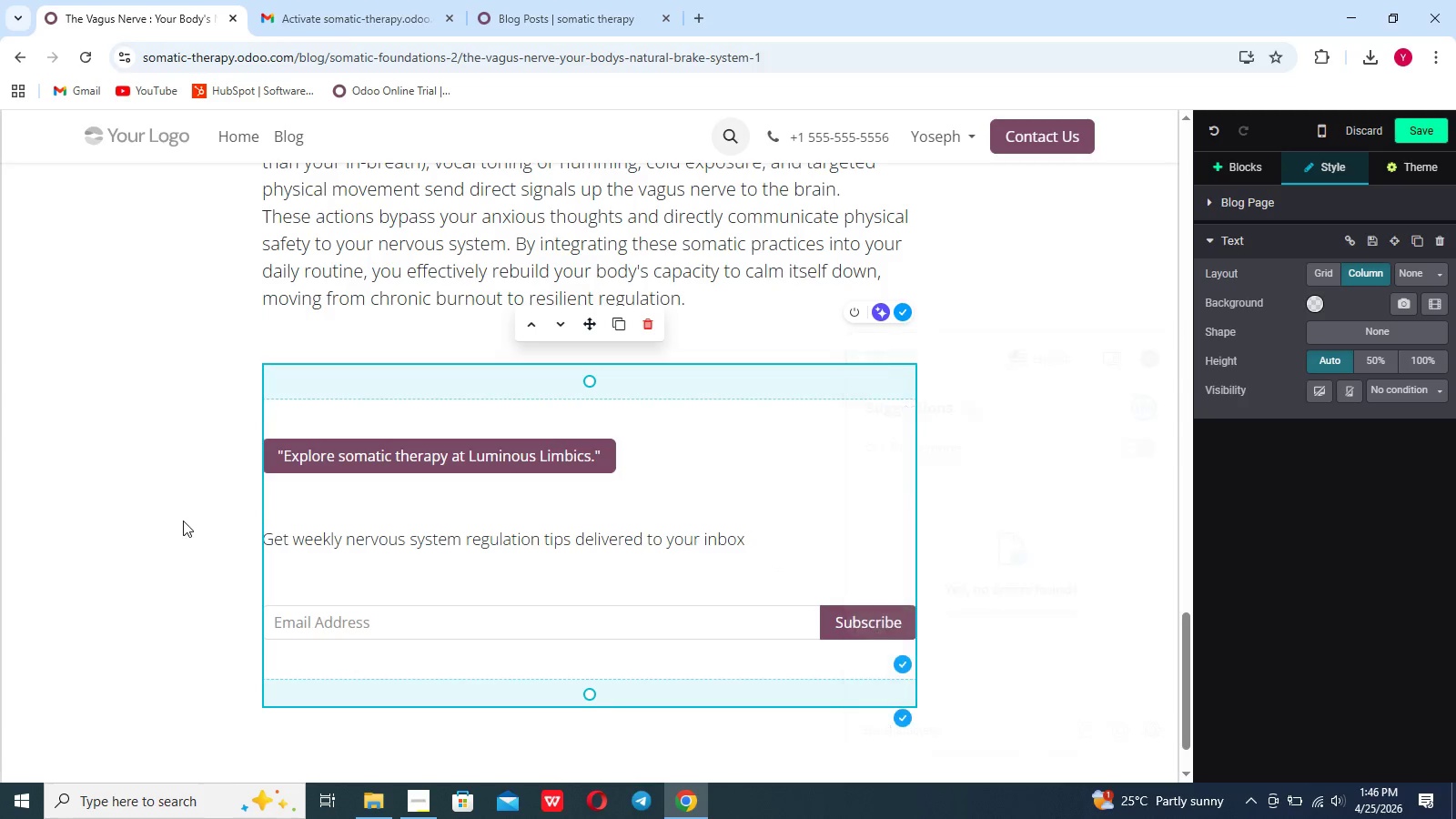 
left_click([183, 521])
 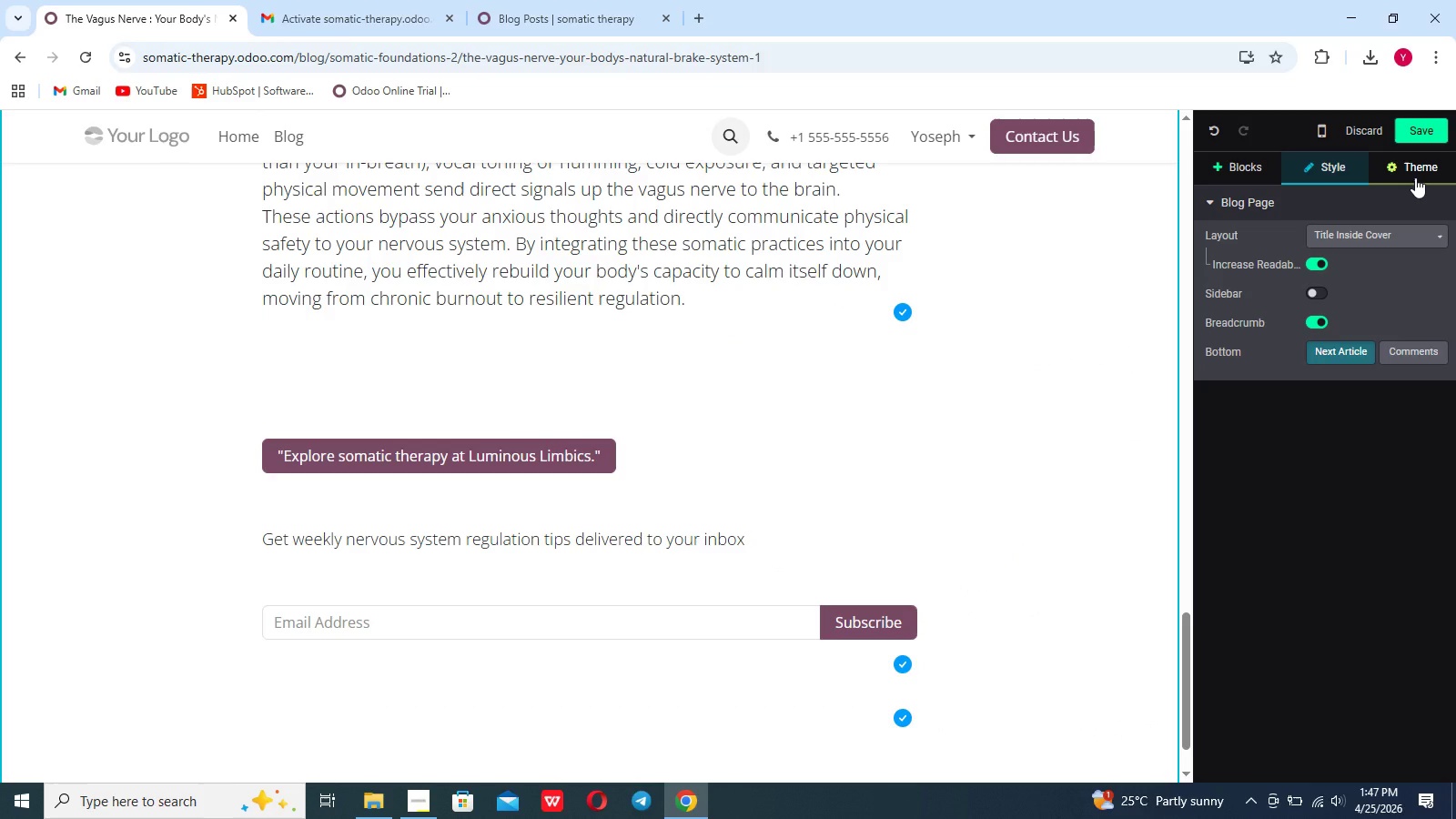 
left_click([1415, 177])
 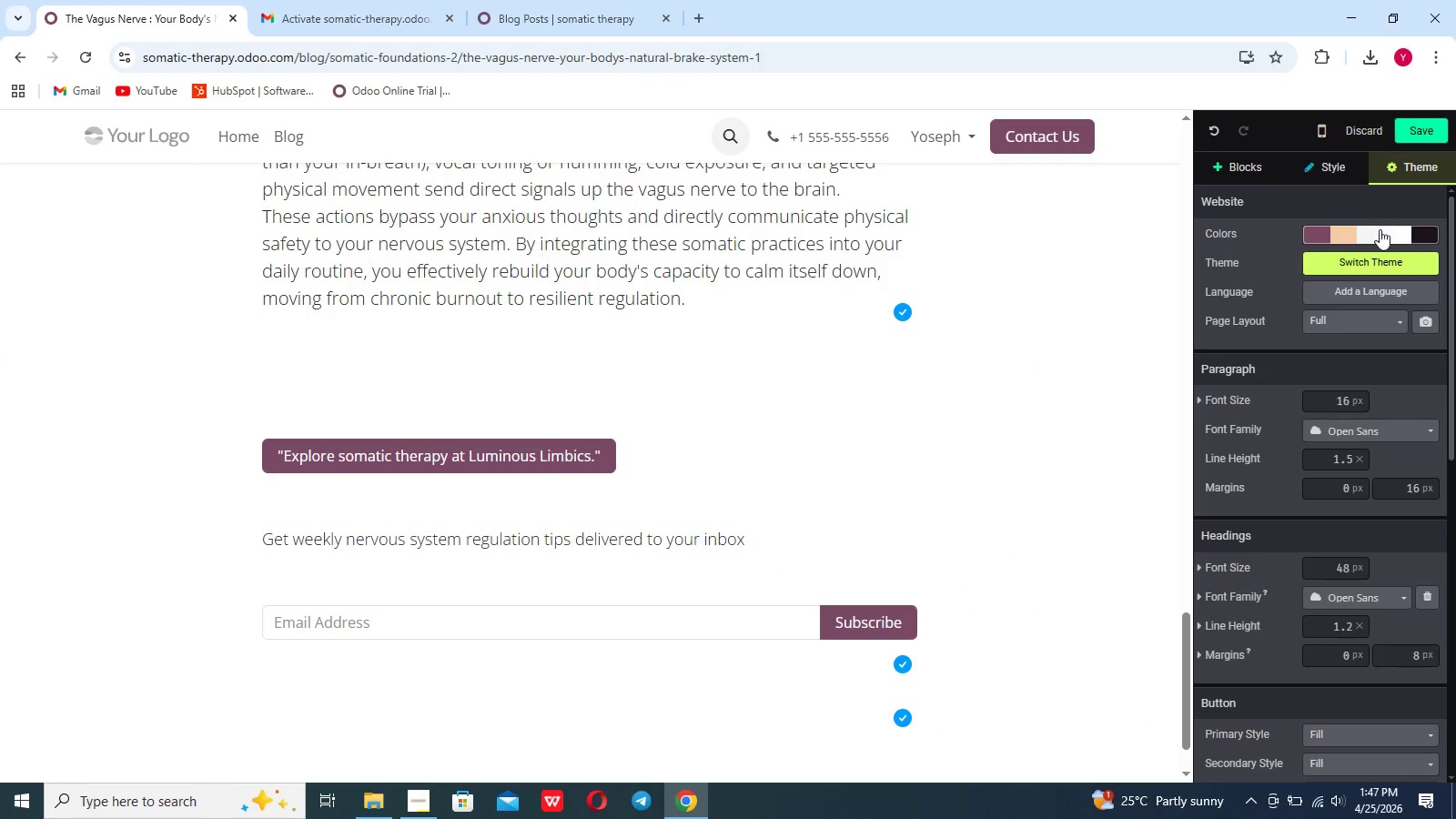 
left_click([1370, 236])
 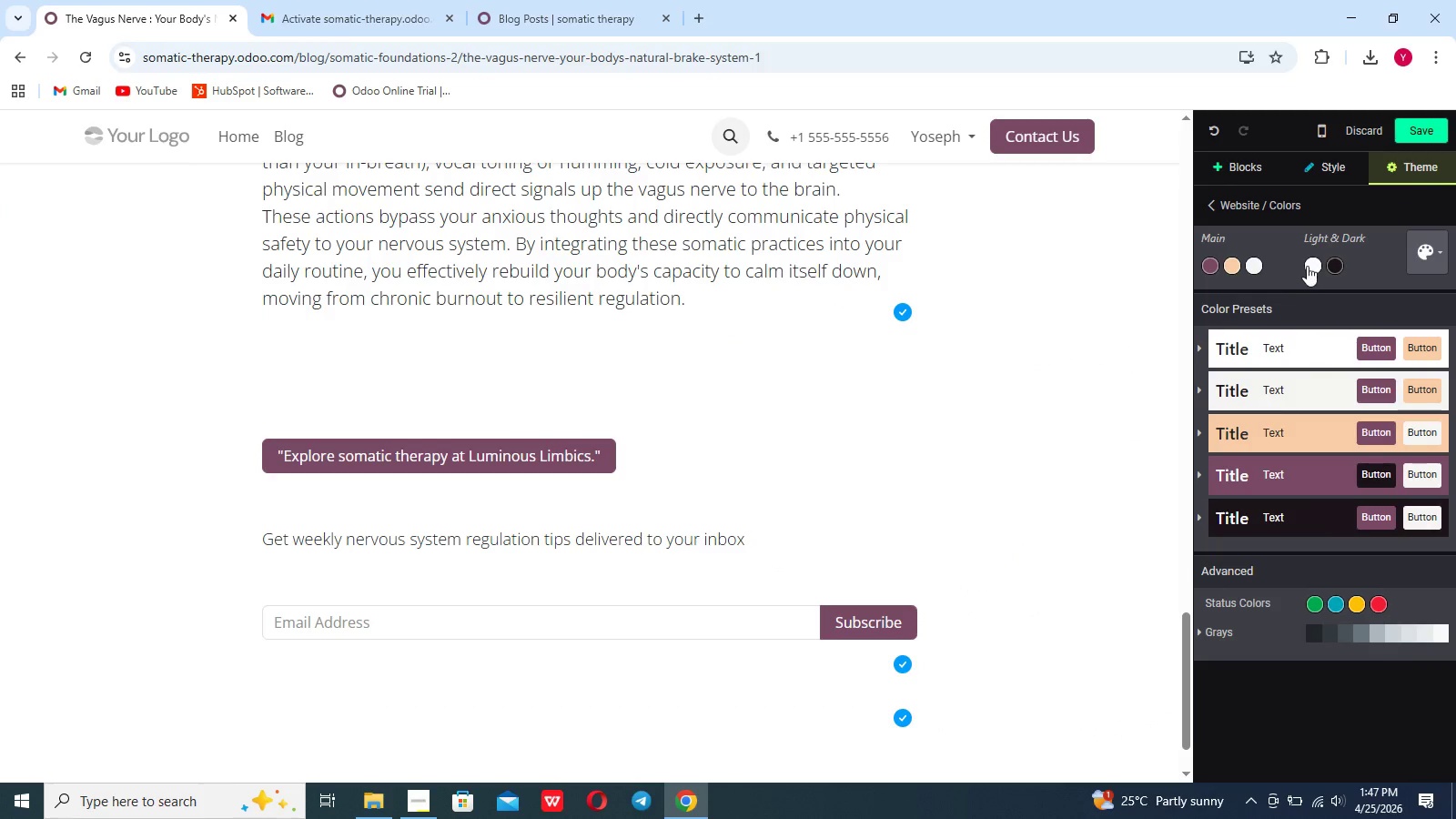 
left_click([1307, 266])
 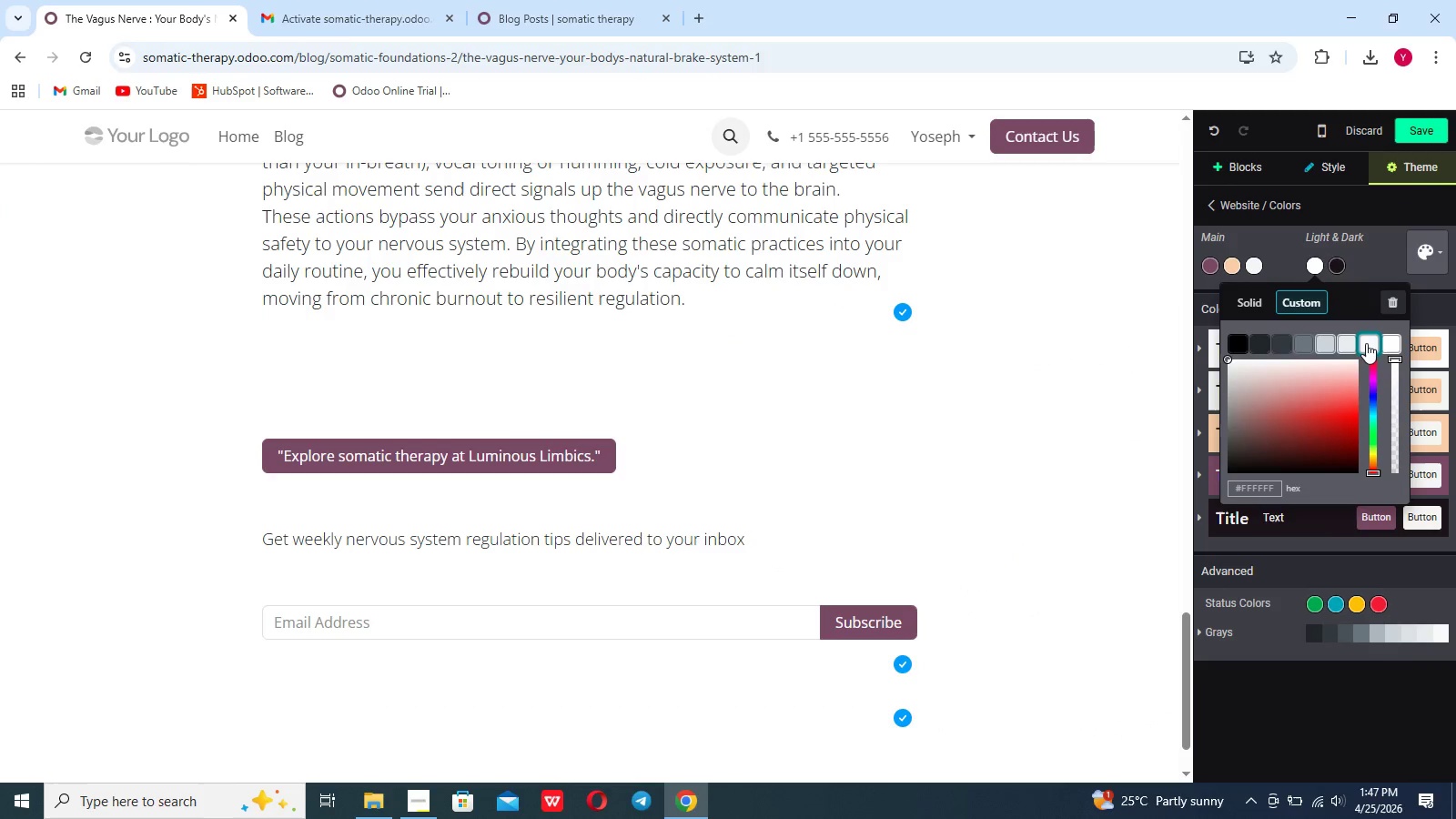 
left_click([1386, 343])
 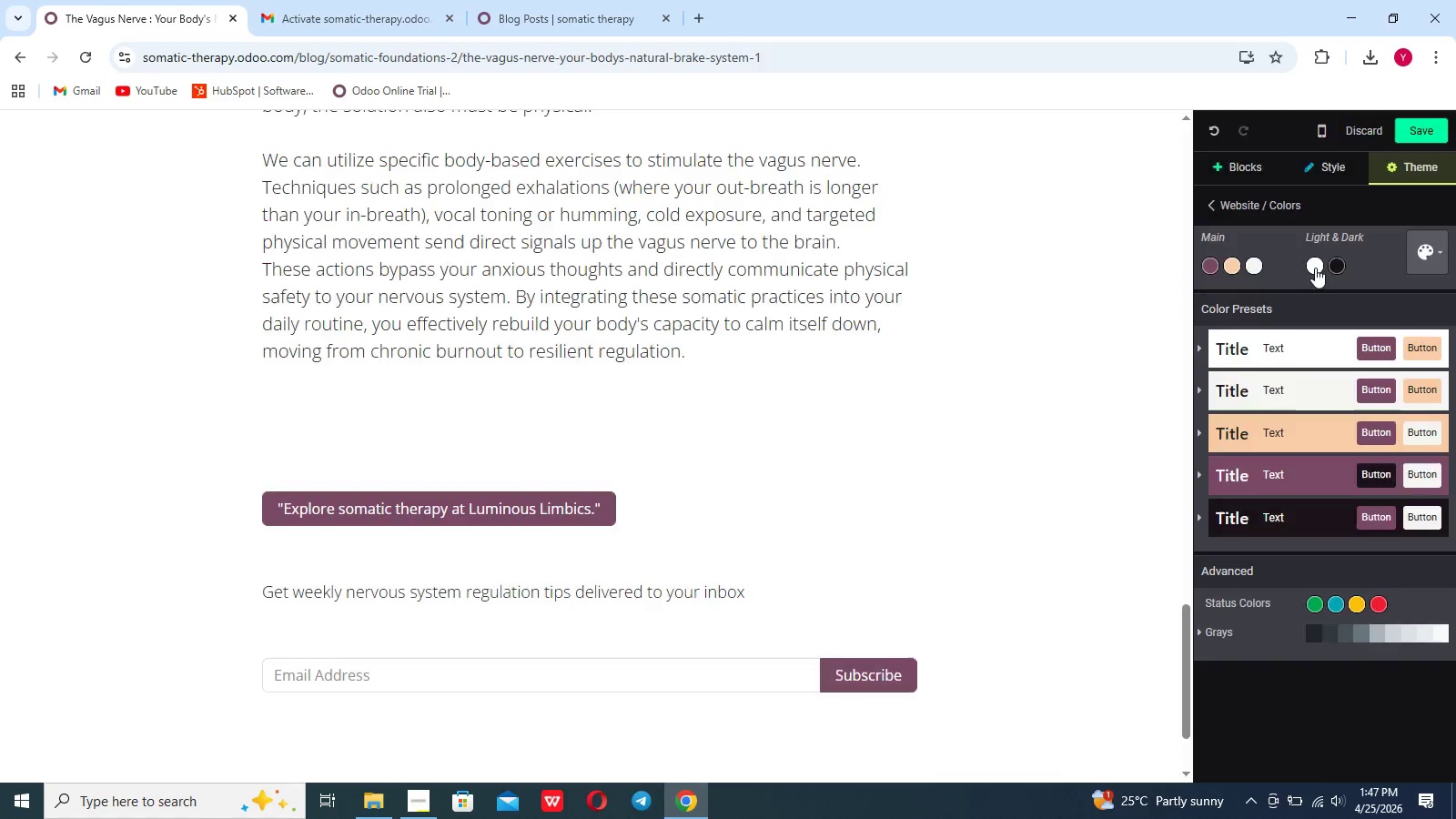 
wait(7.12)
 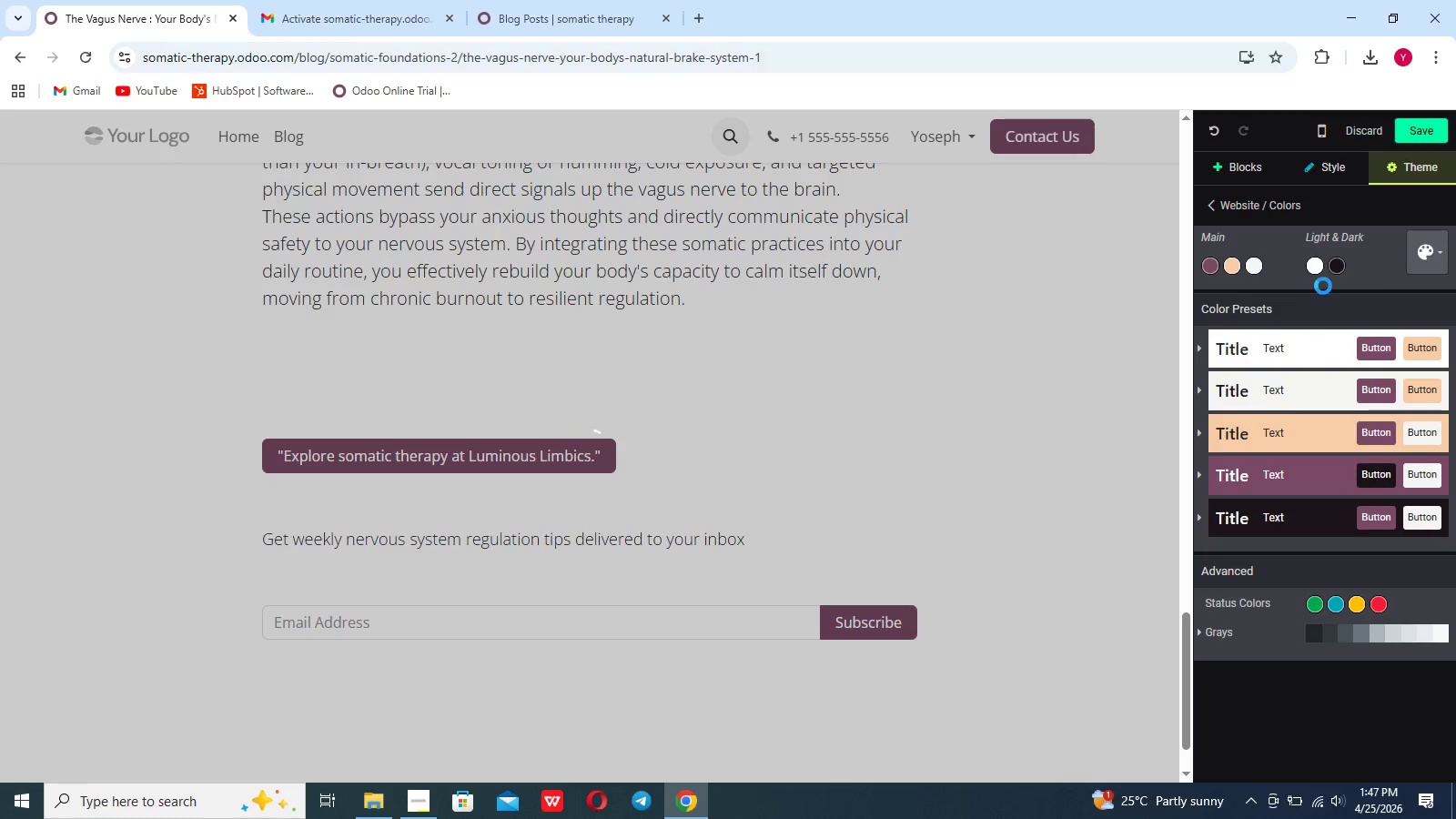 
left_click([1315, 268])
 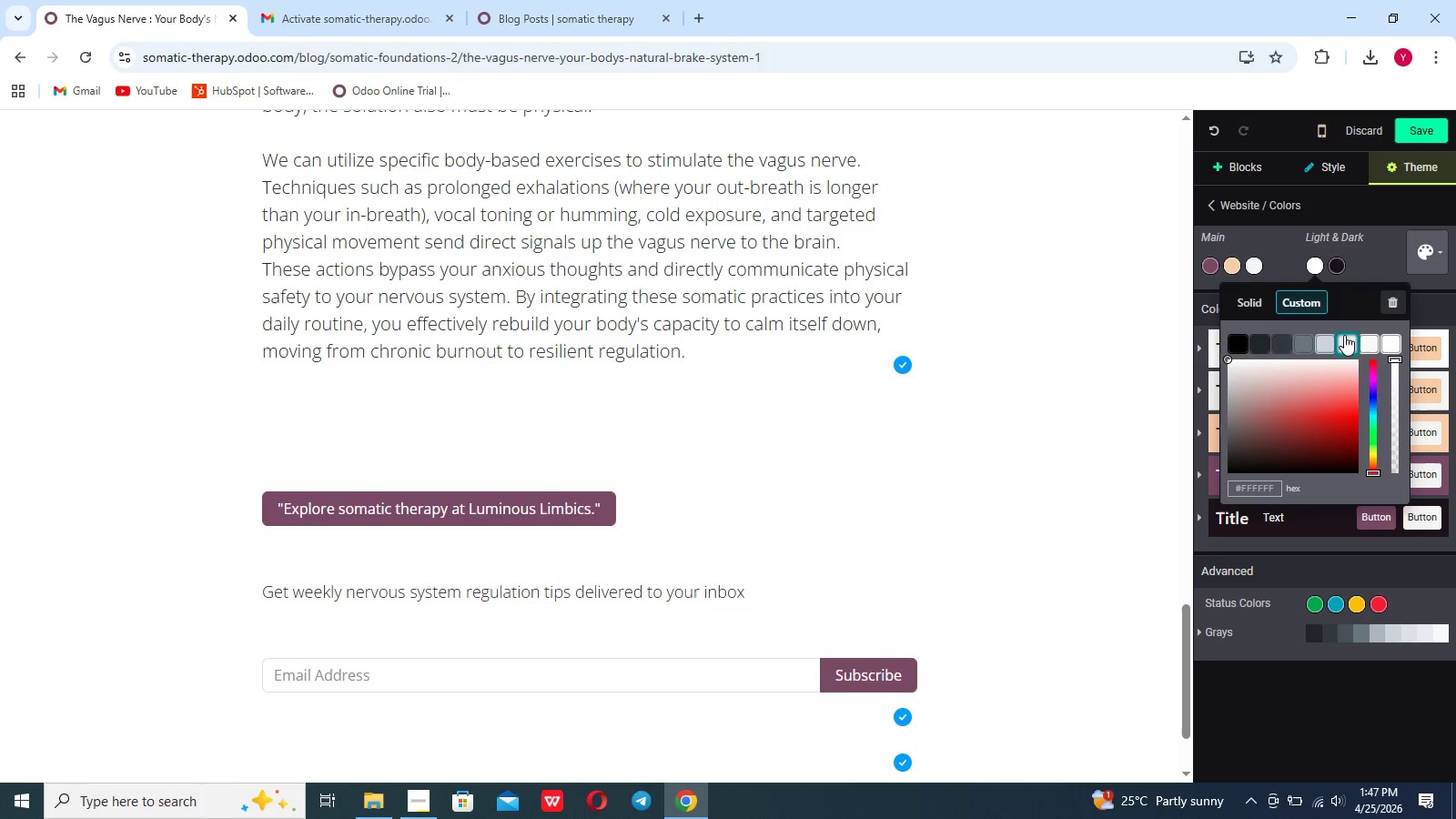 
left_click([1344, 335])
 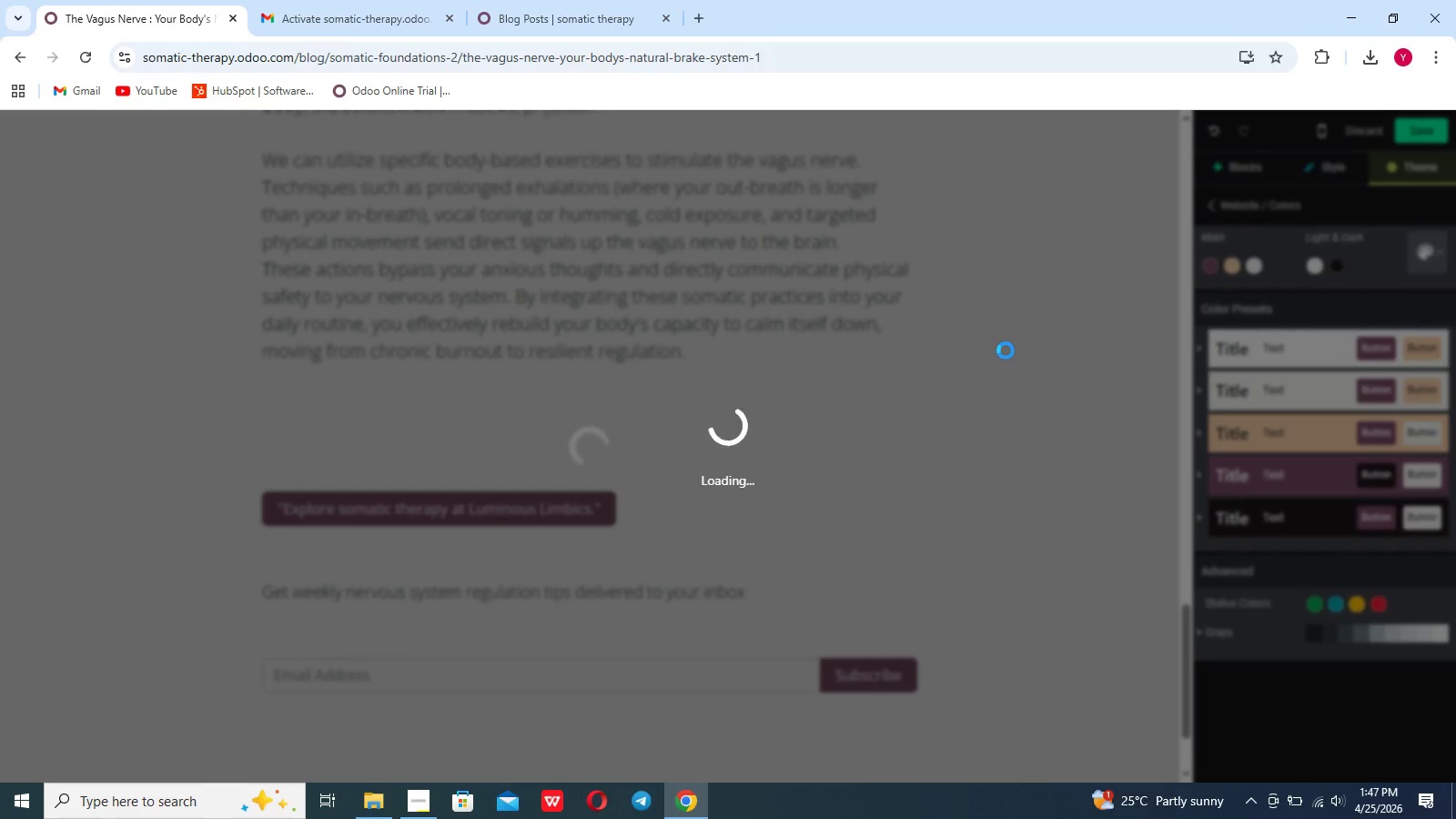 
wait(7.01)
 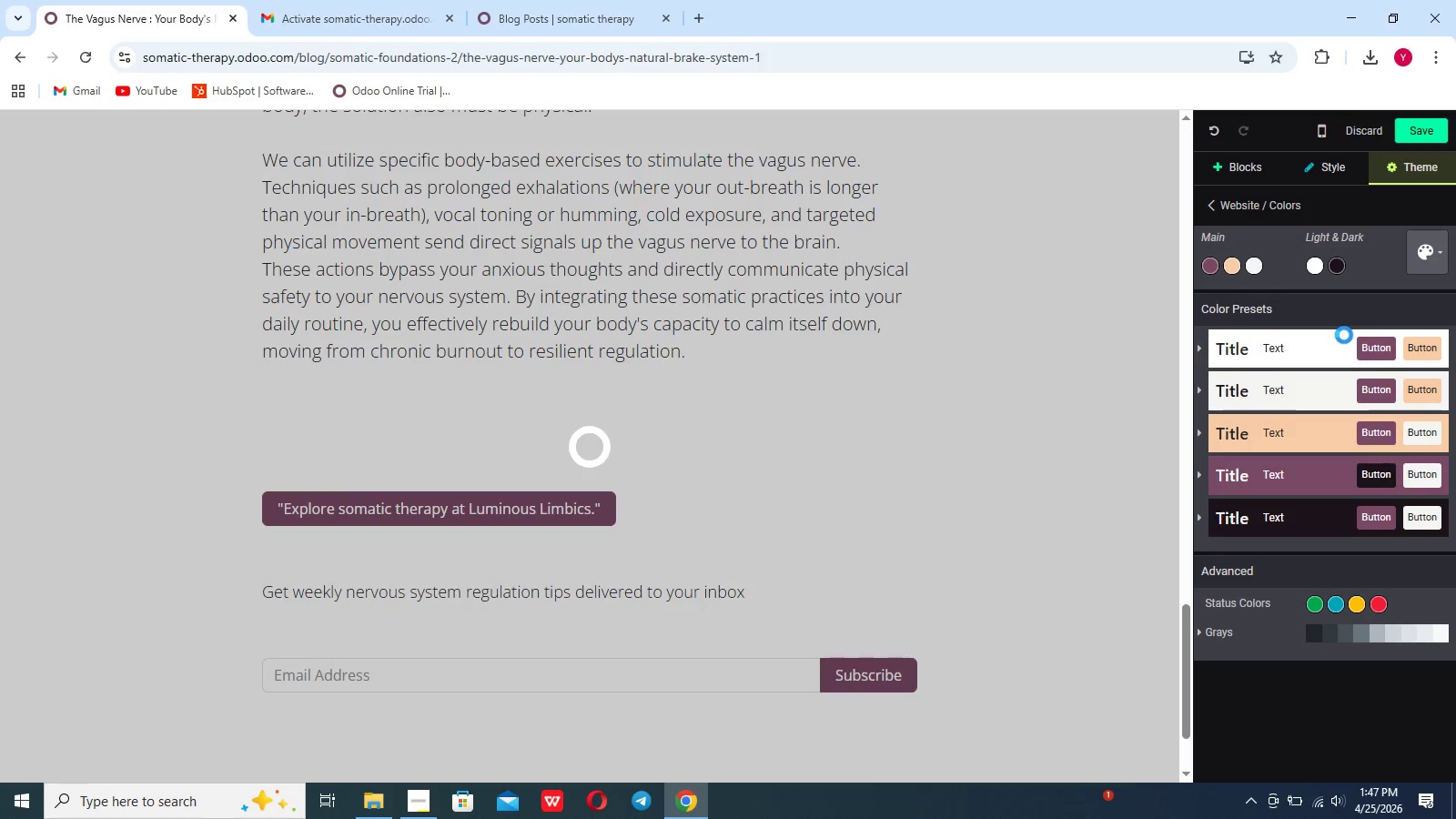 
scroll: coordinate [1006, 350], scroll_direction: up, amount: 66.0
 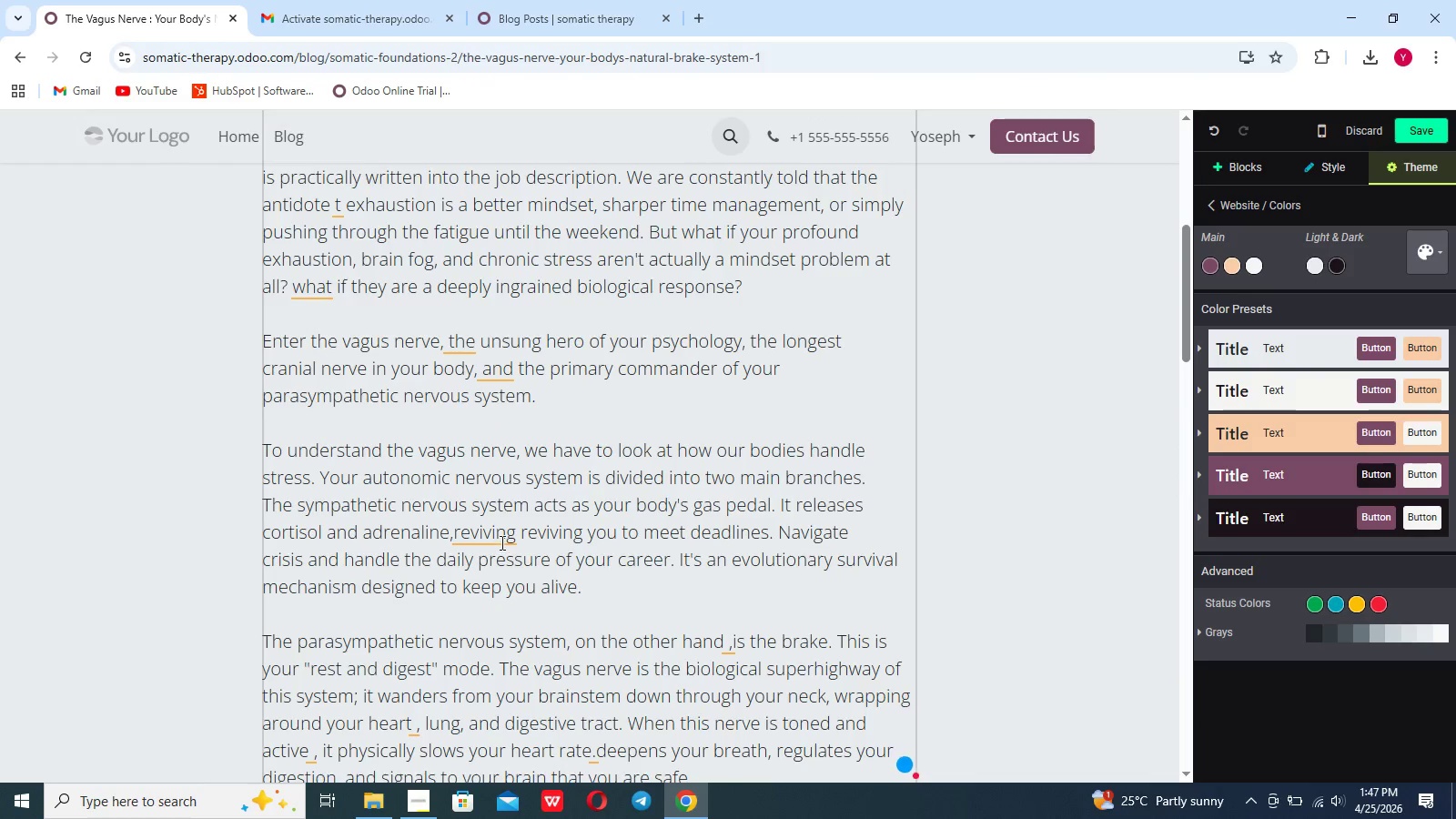 
left_click([500, 542])
 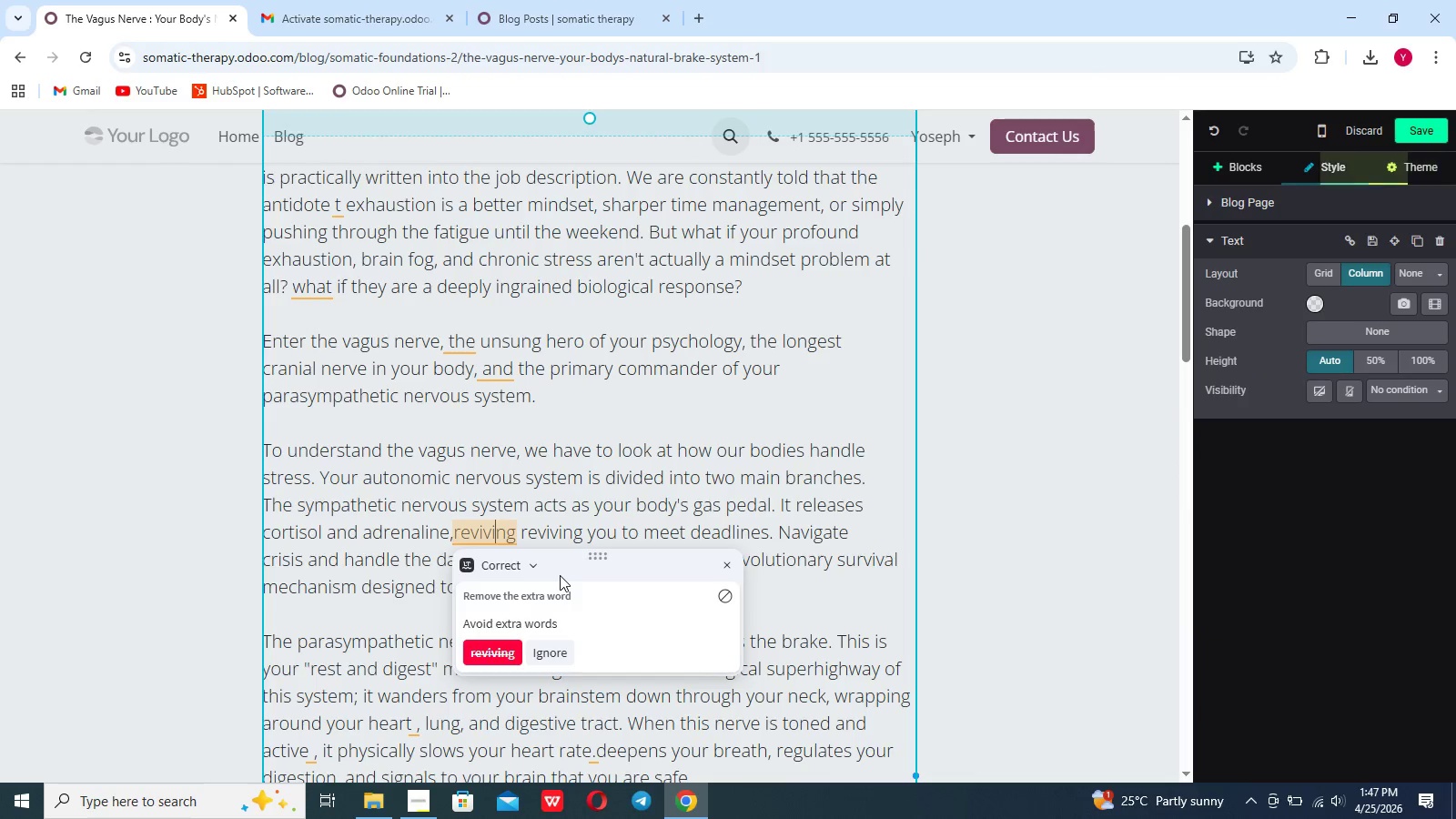 
scroll: coordinate [560, 575], scroll_direction: down, amount: 7.0
 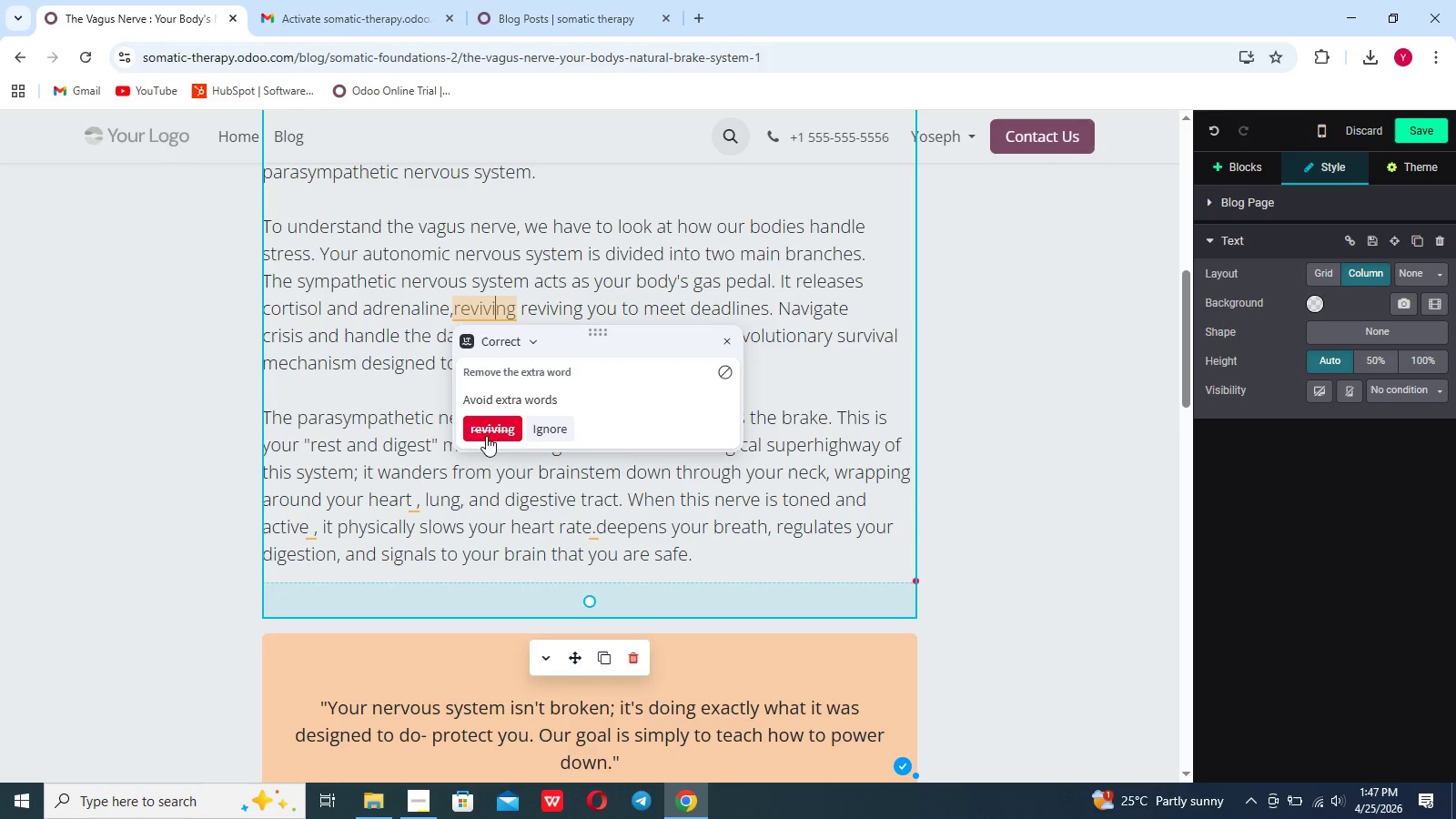 
left_click([487, 435])
 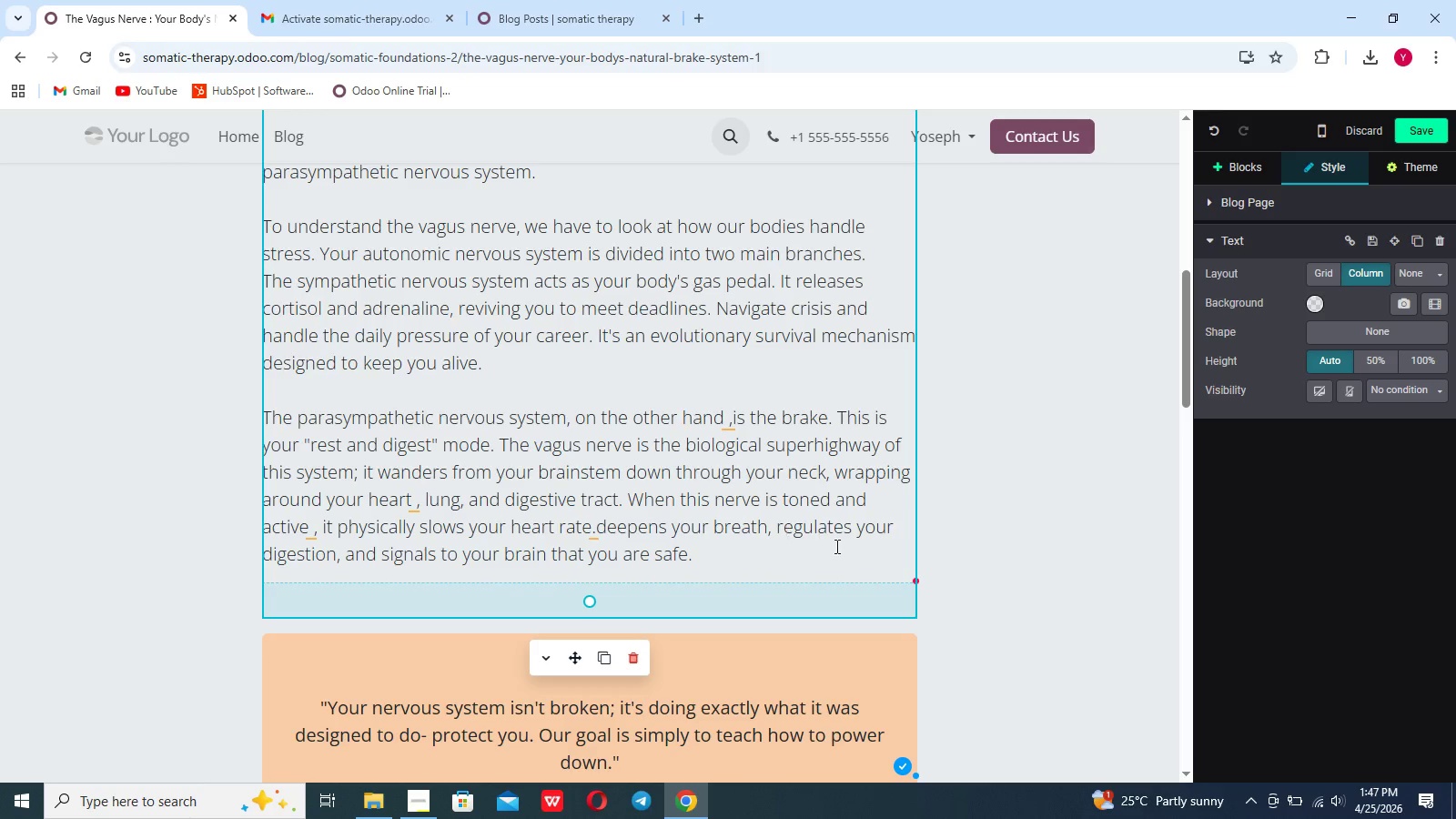 
left_click([835, 546])
 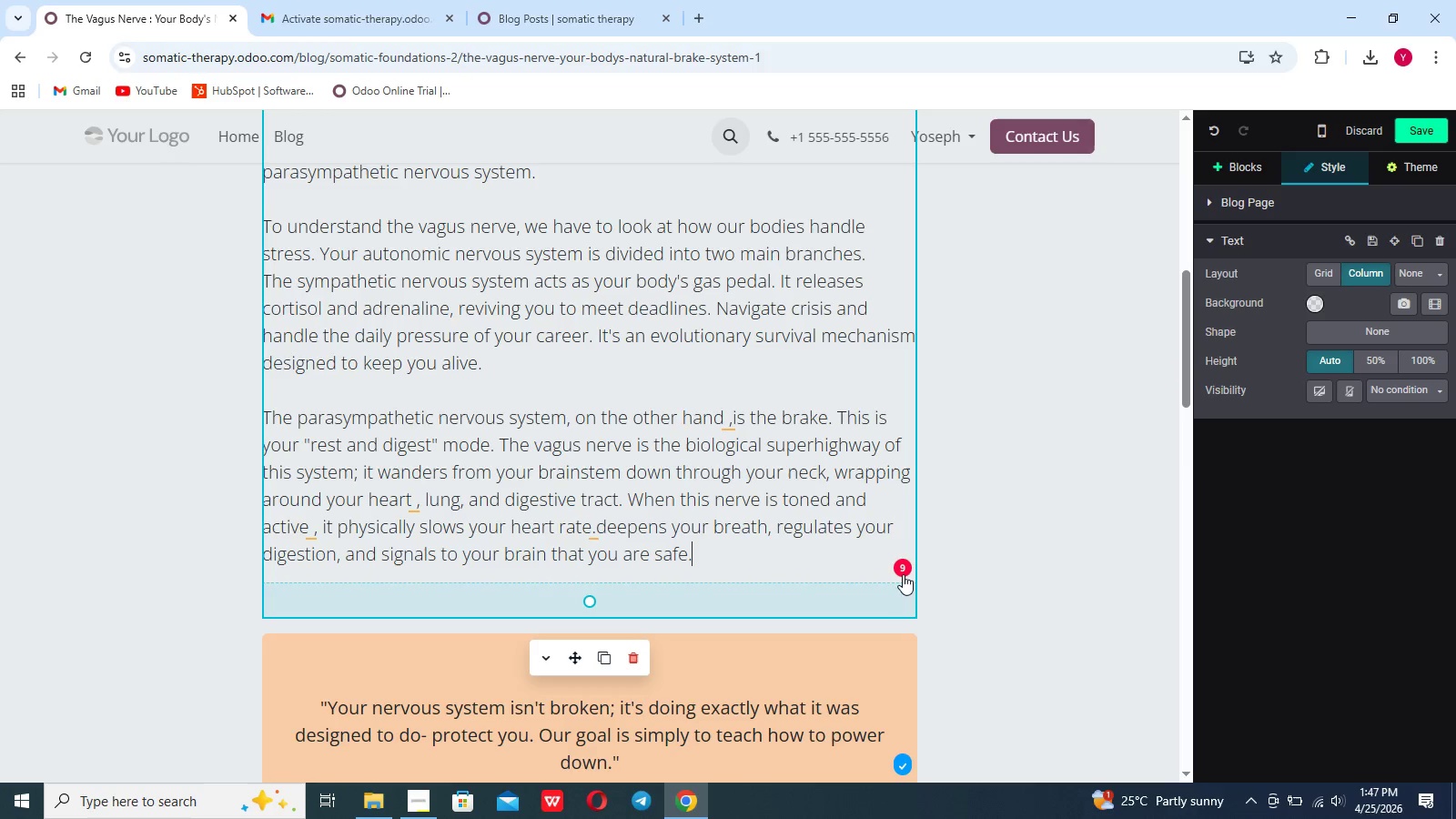 
left_click([902, 573])
 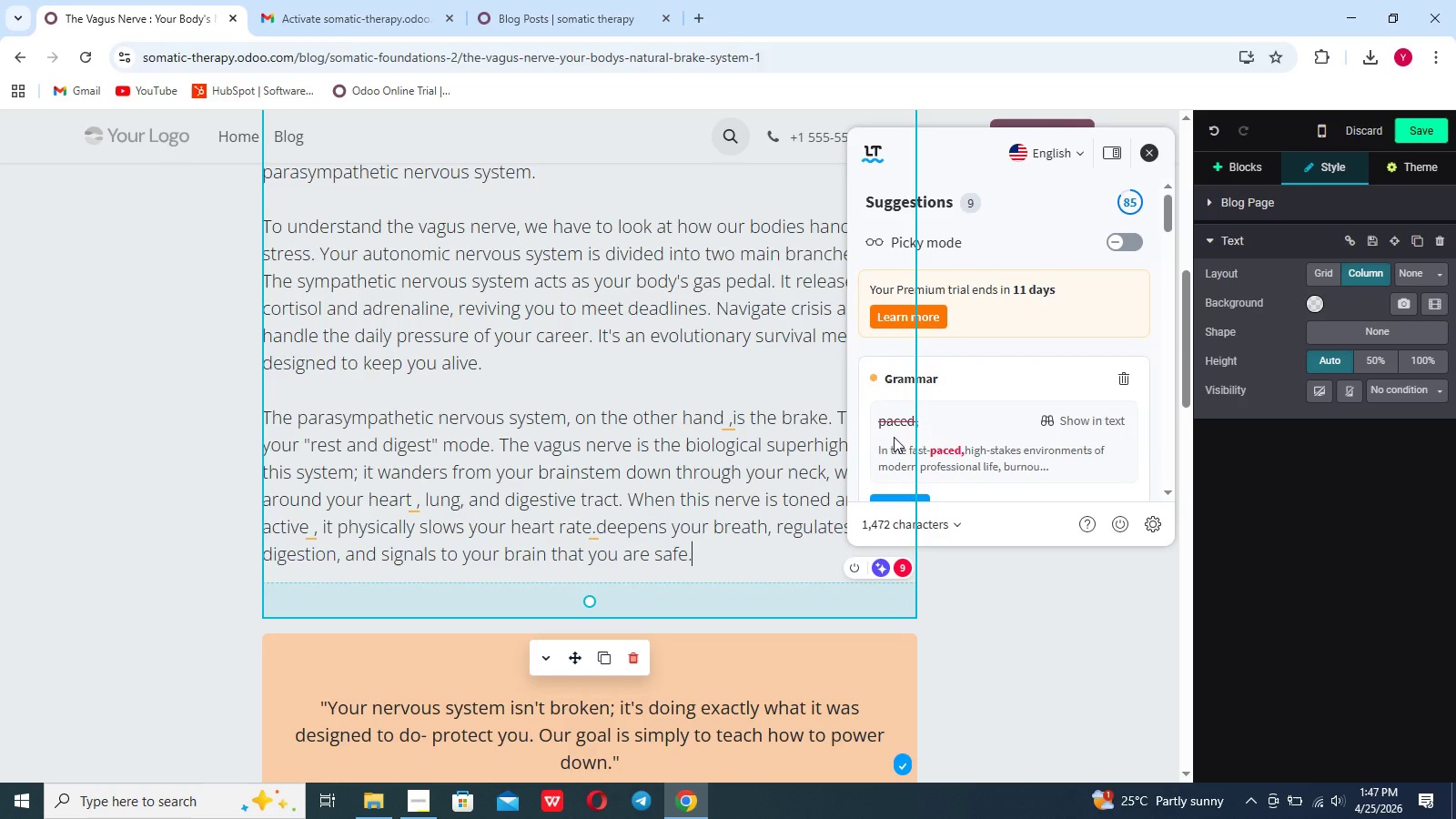 
scroll: coordinate [894, 437], scroll_direction: down, amount: 2.0
 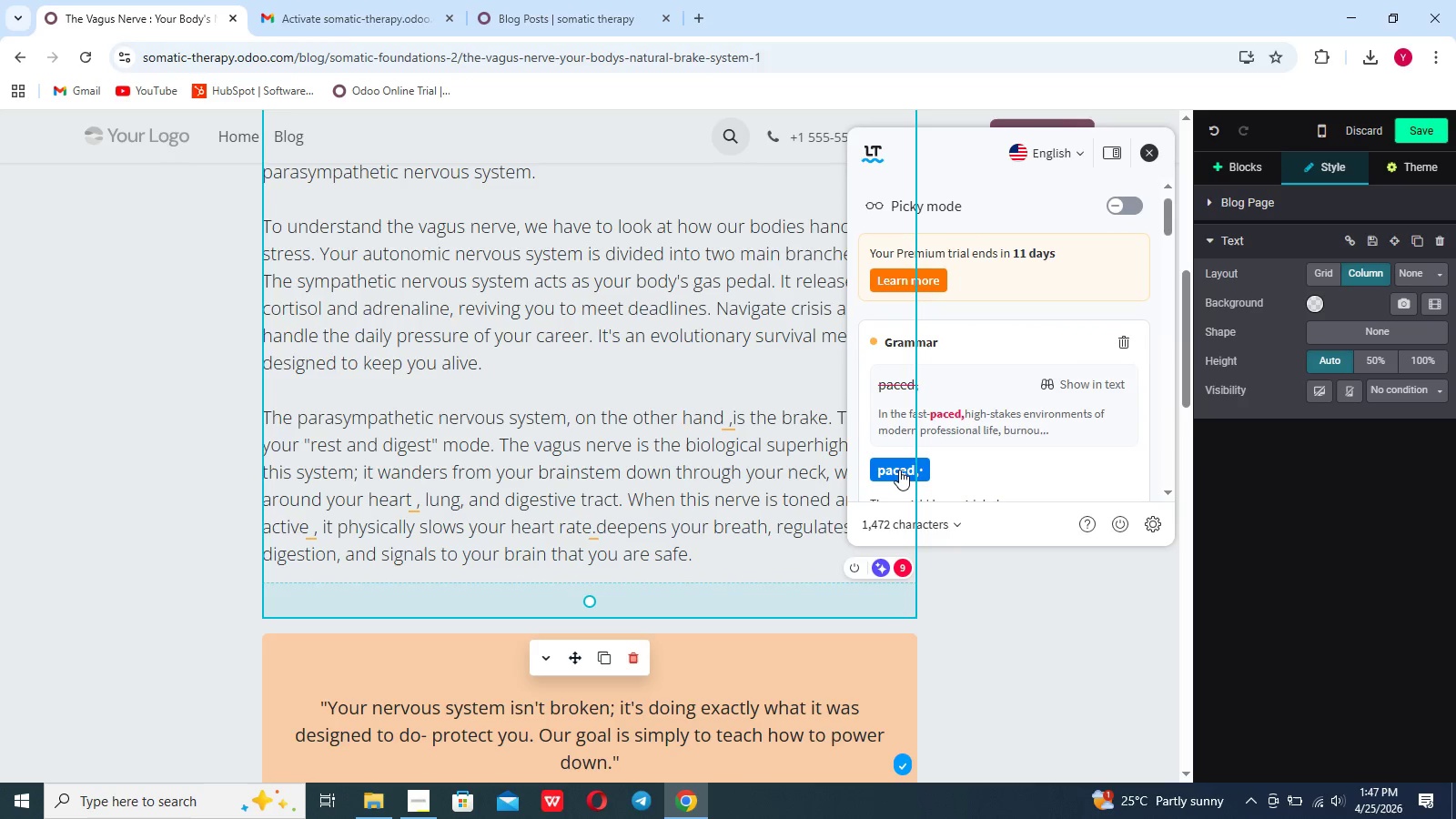 
left_click([899, 470])
 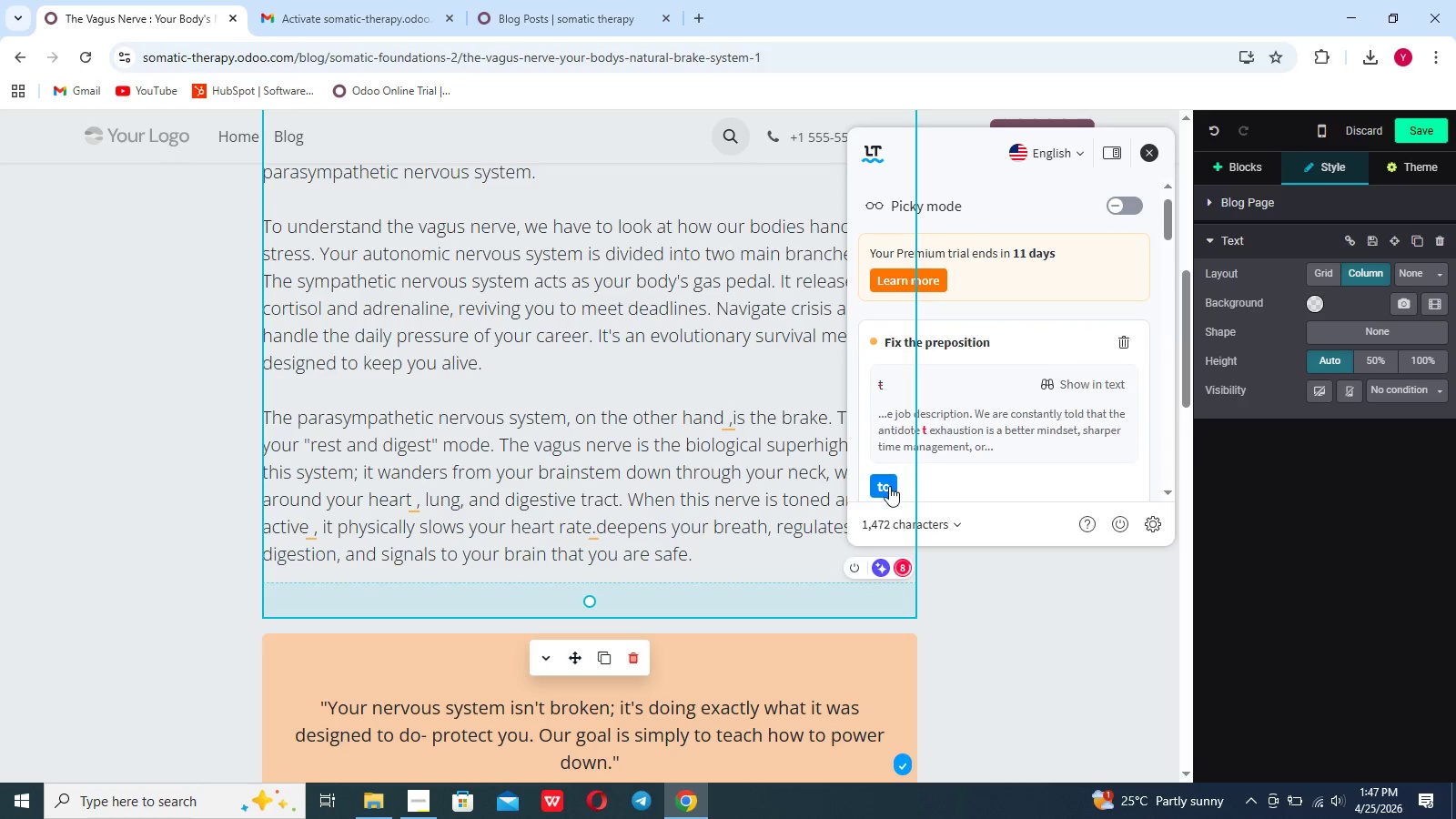 
left_click([889, 486])
 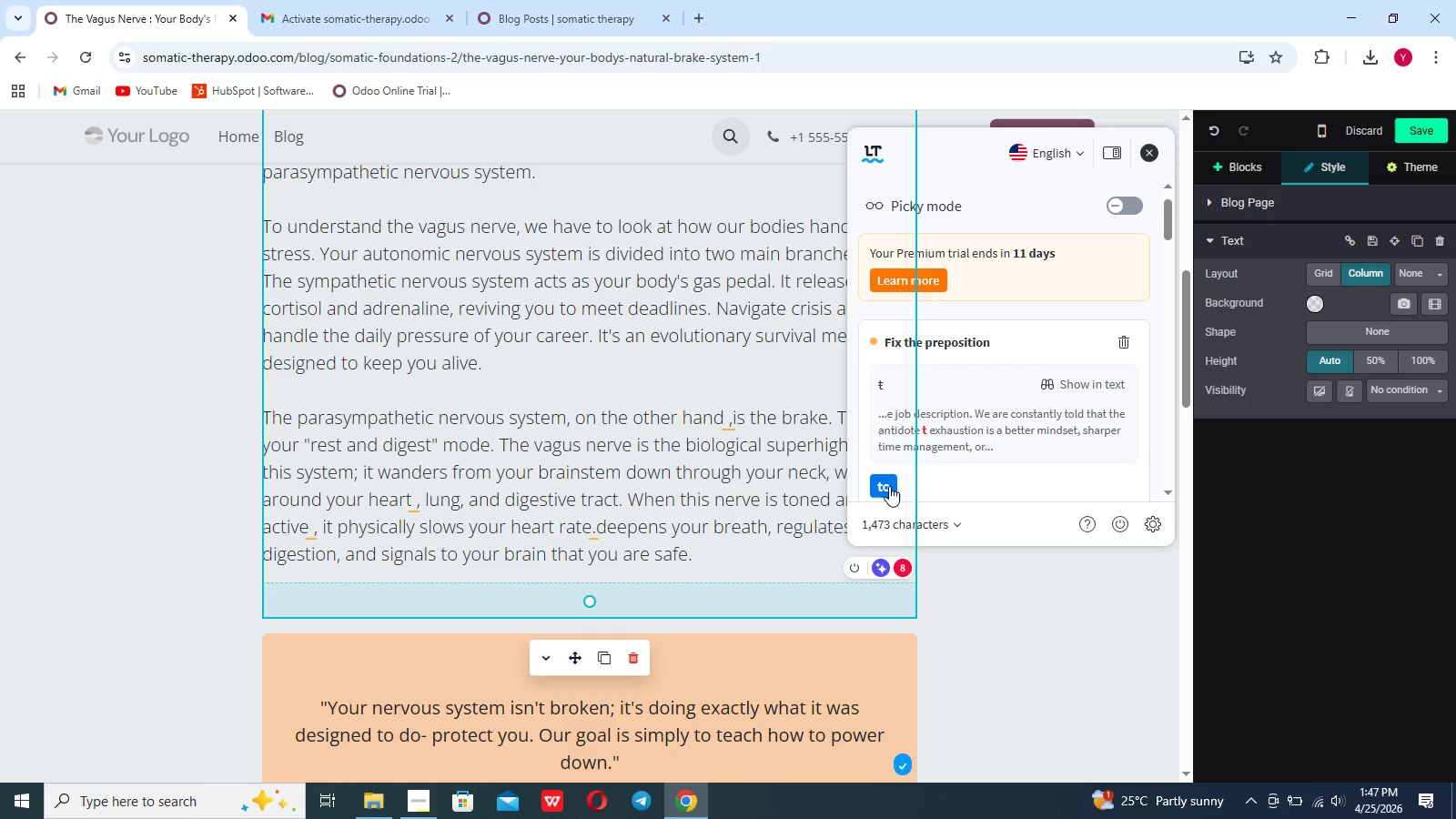 
left_click([889, 486])
 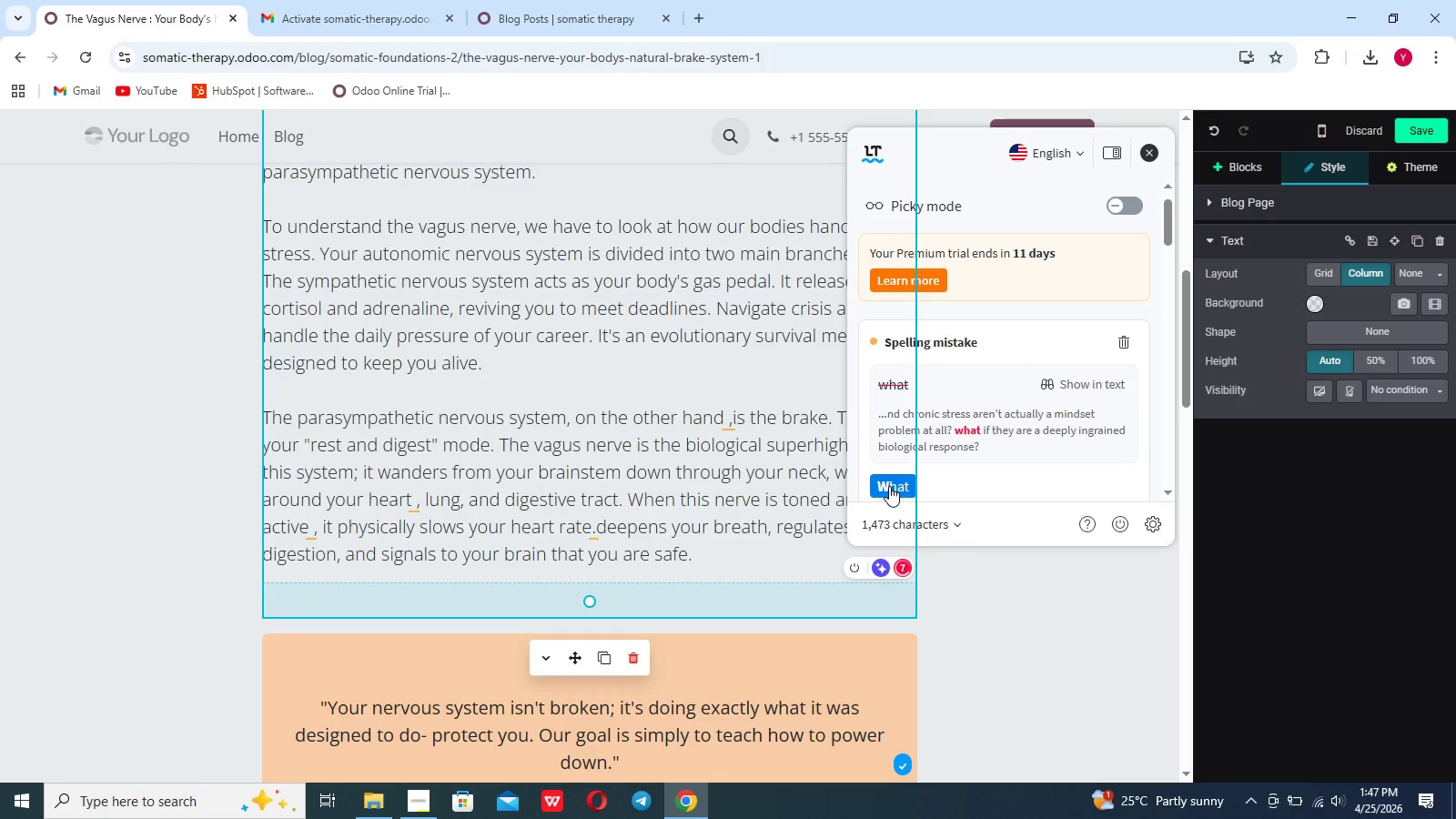 
left_click([889, 486])
 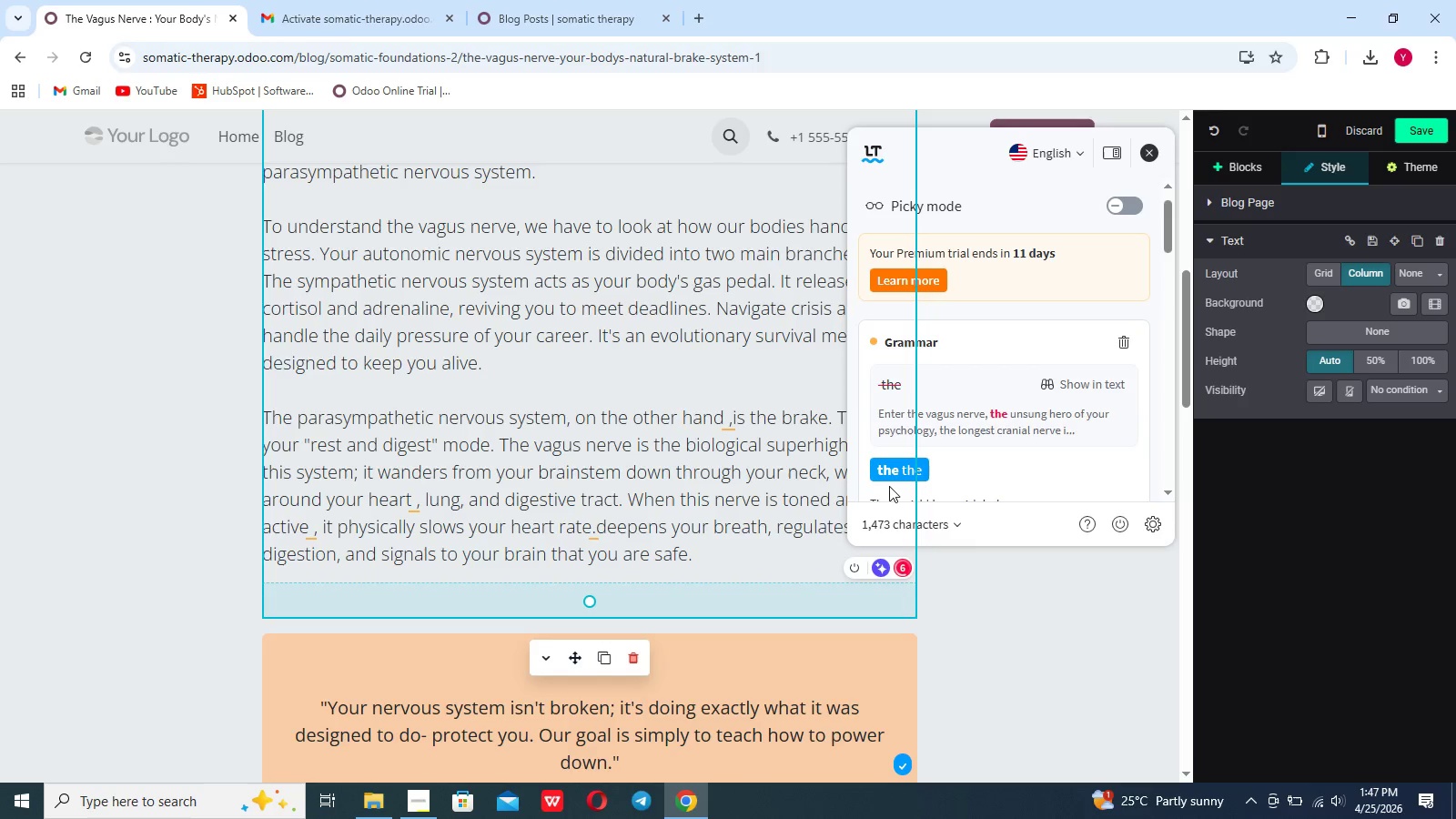 
left_click([889, 486])
 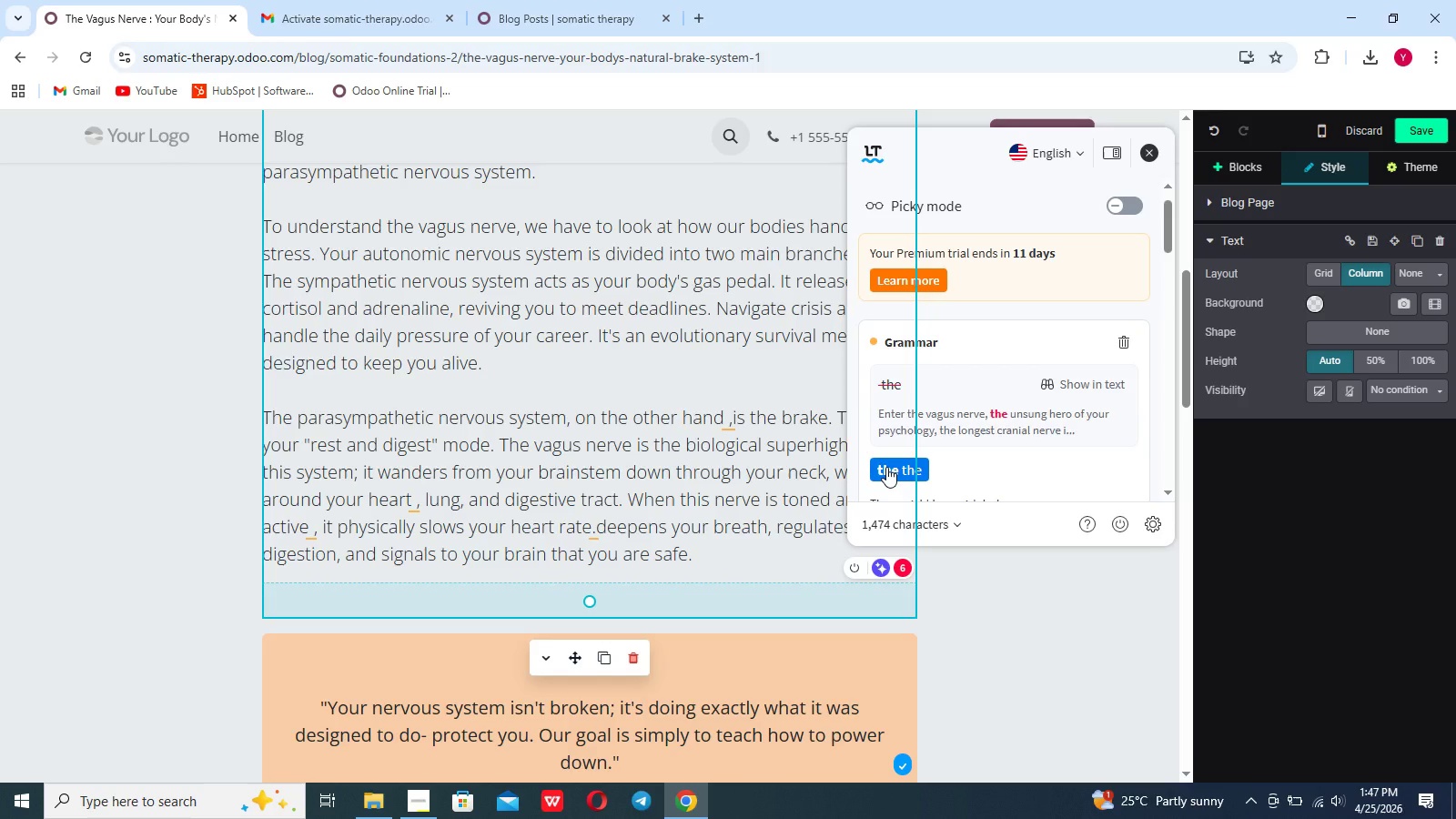 
left_click([886, 467])
 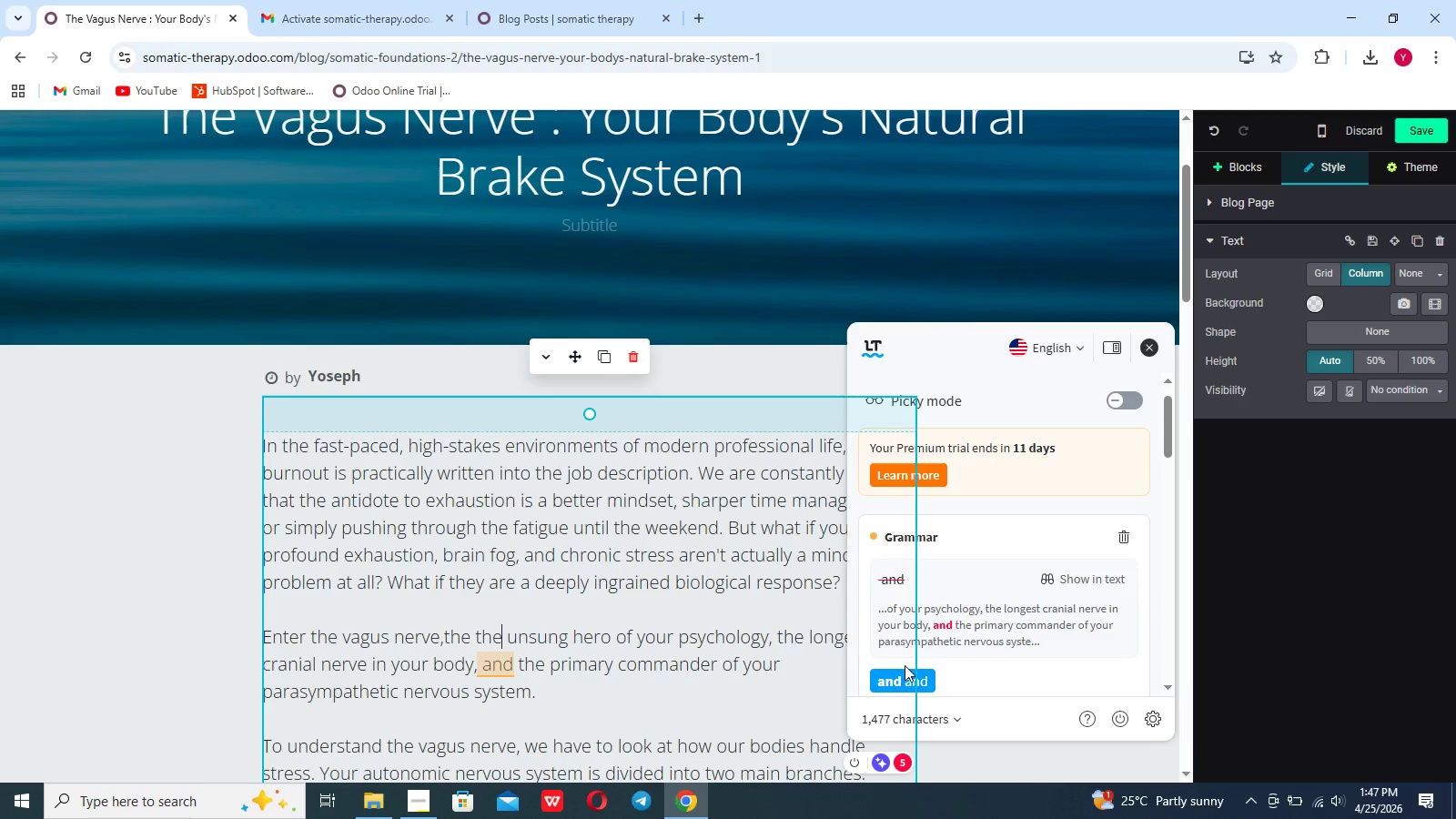 
left_click([902, 671])
 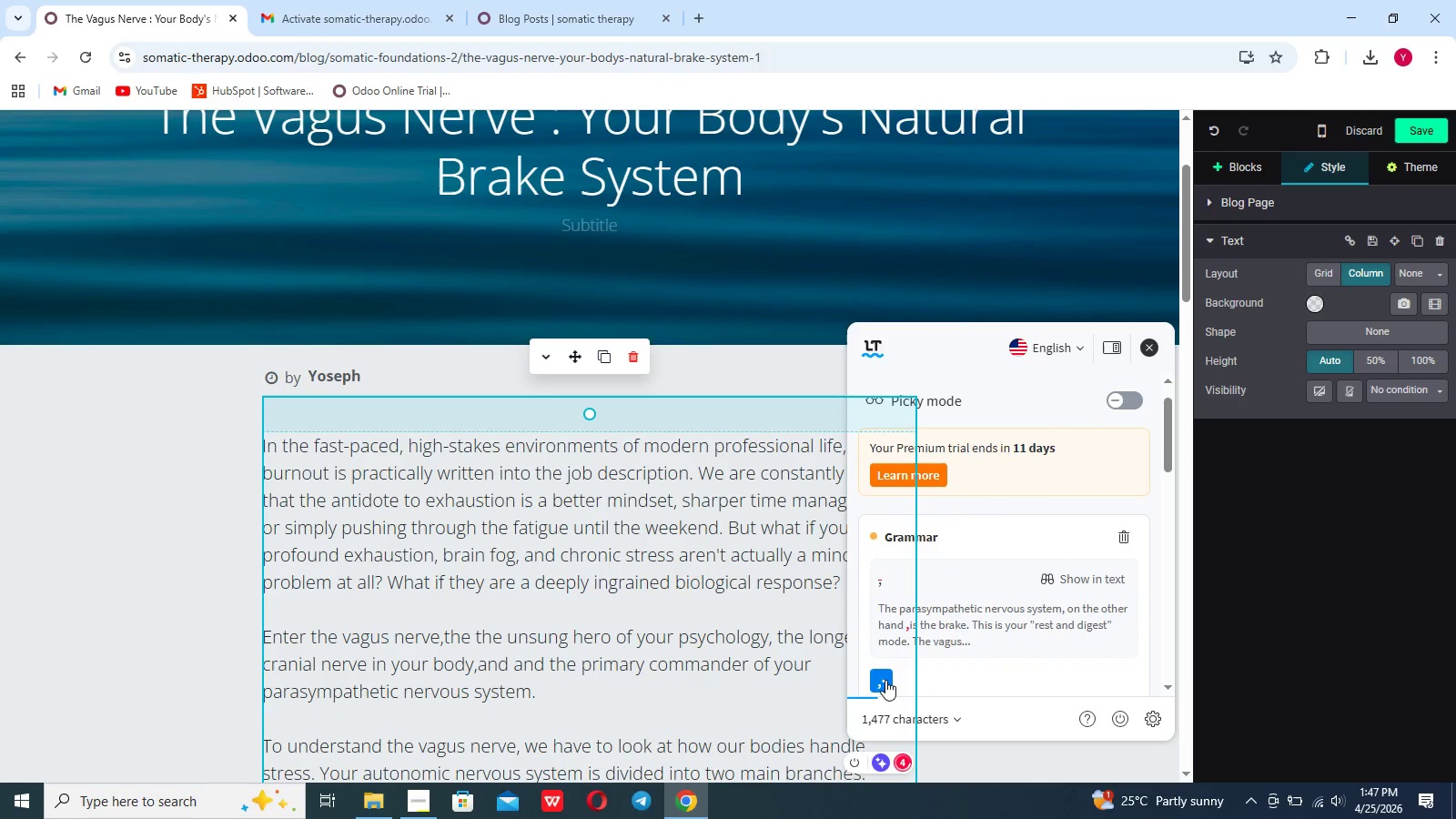 
left_click([885, 680])
 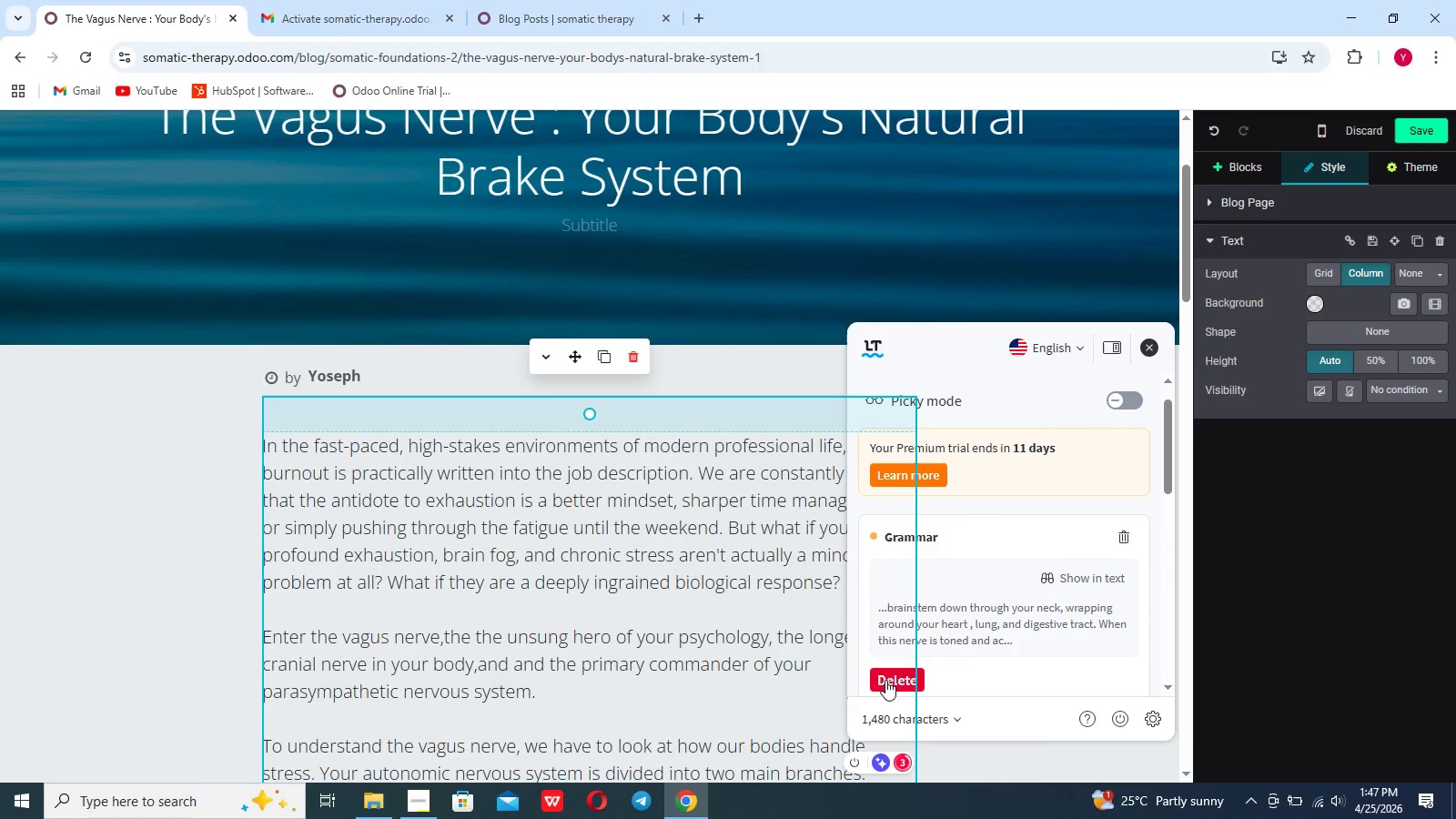 
left_click([885, 680])
 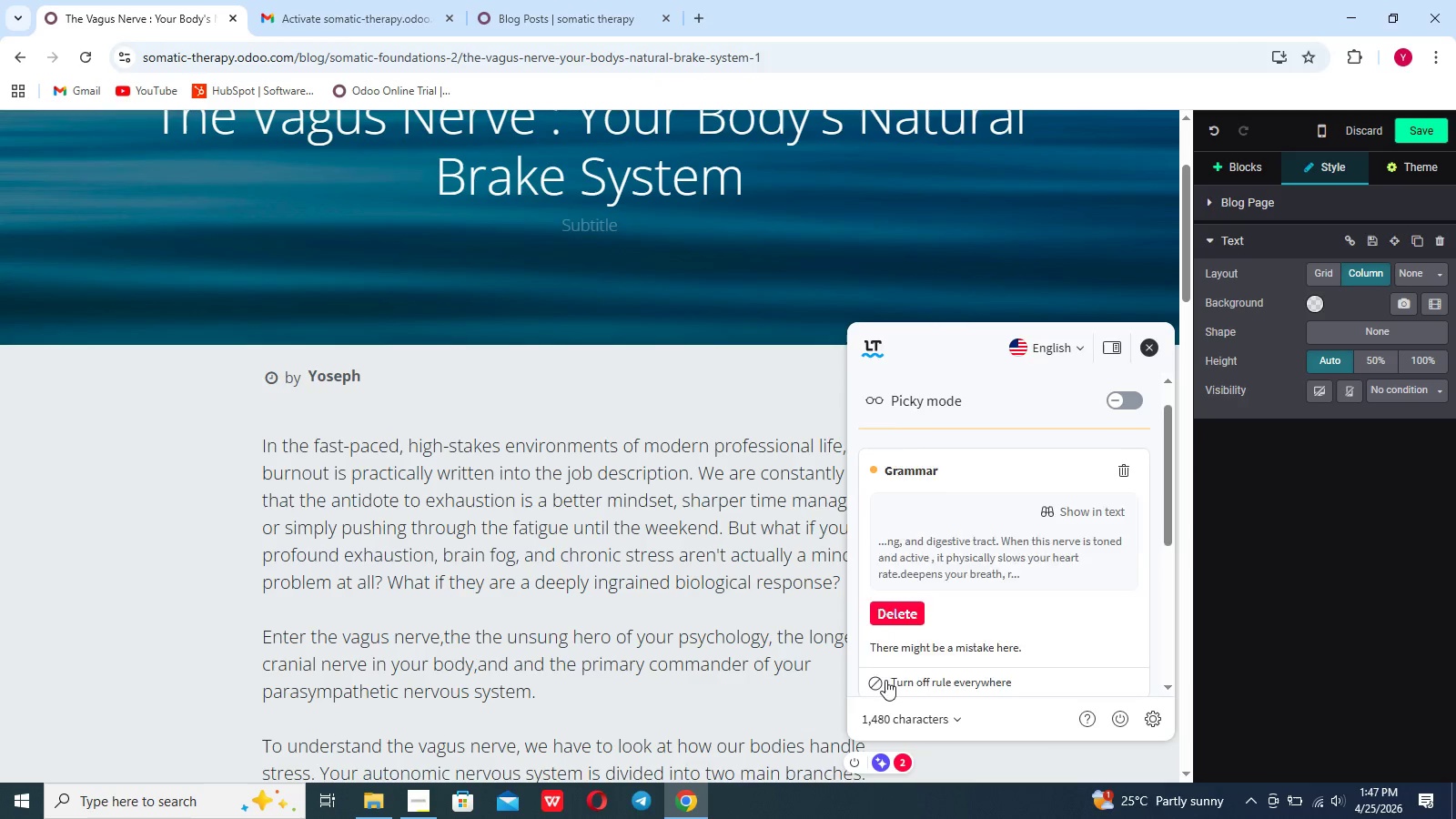 
left_click([885, 680])
 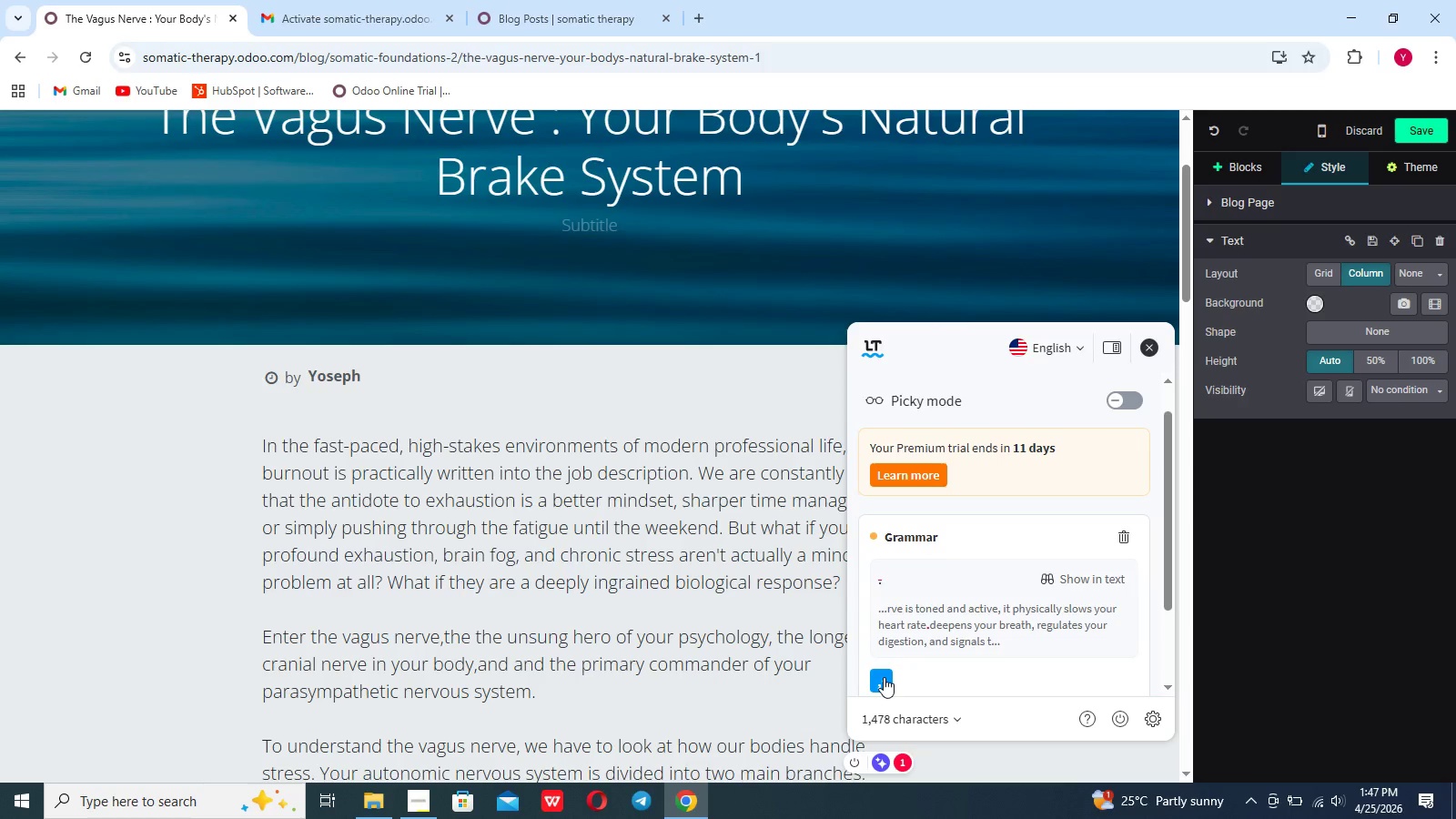 
left_click([884, 677])
 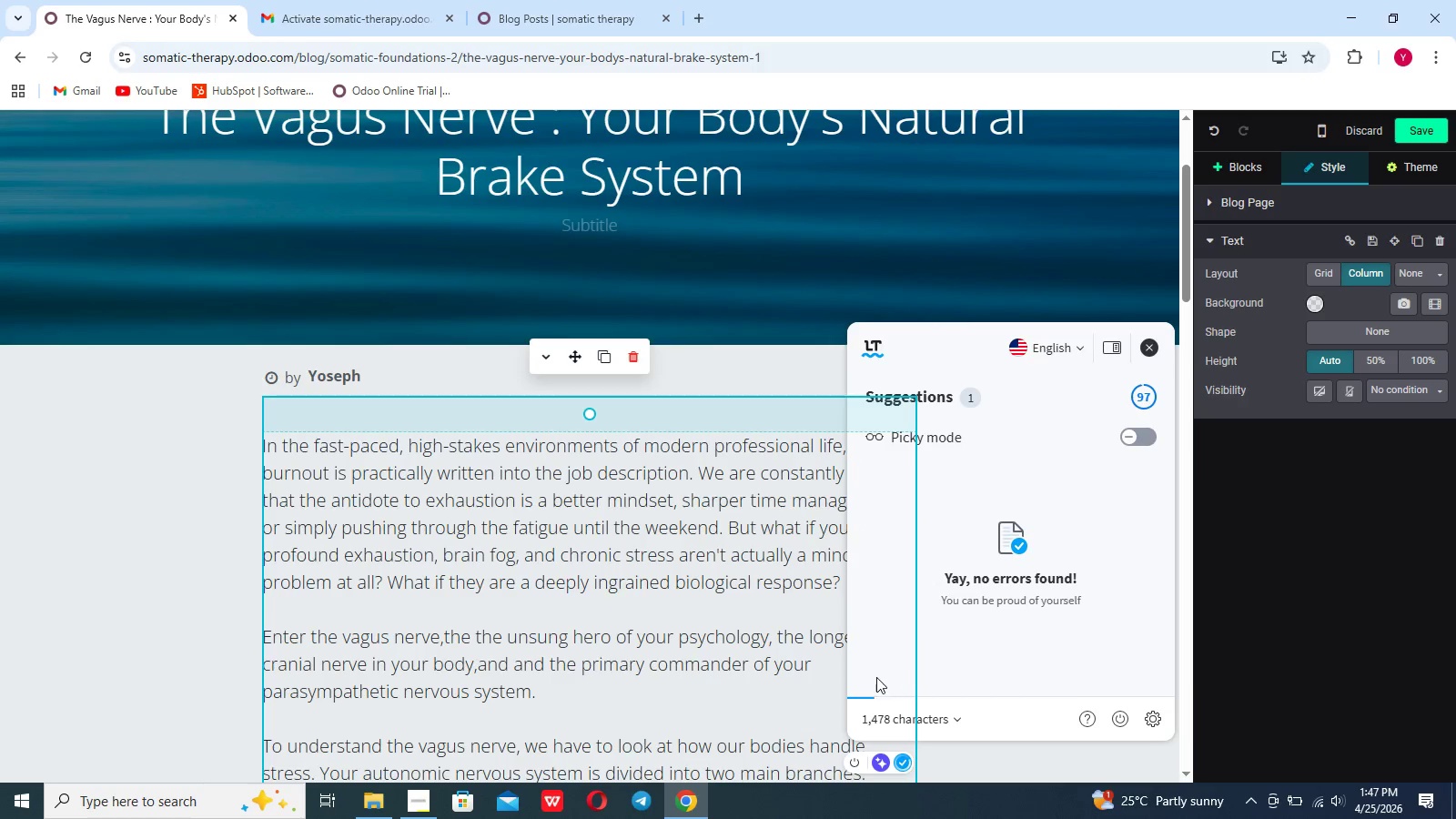 
left_click([793, 668])
 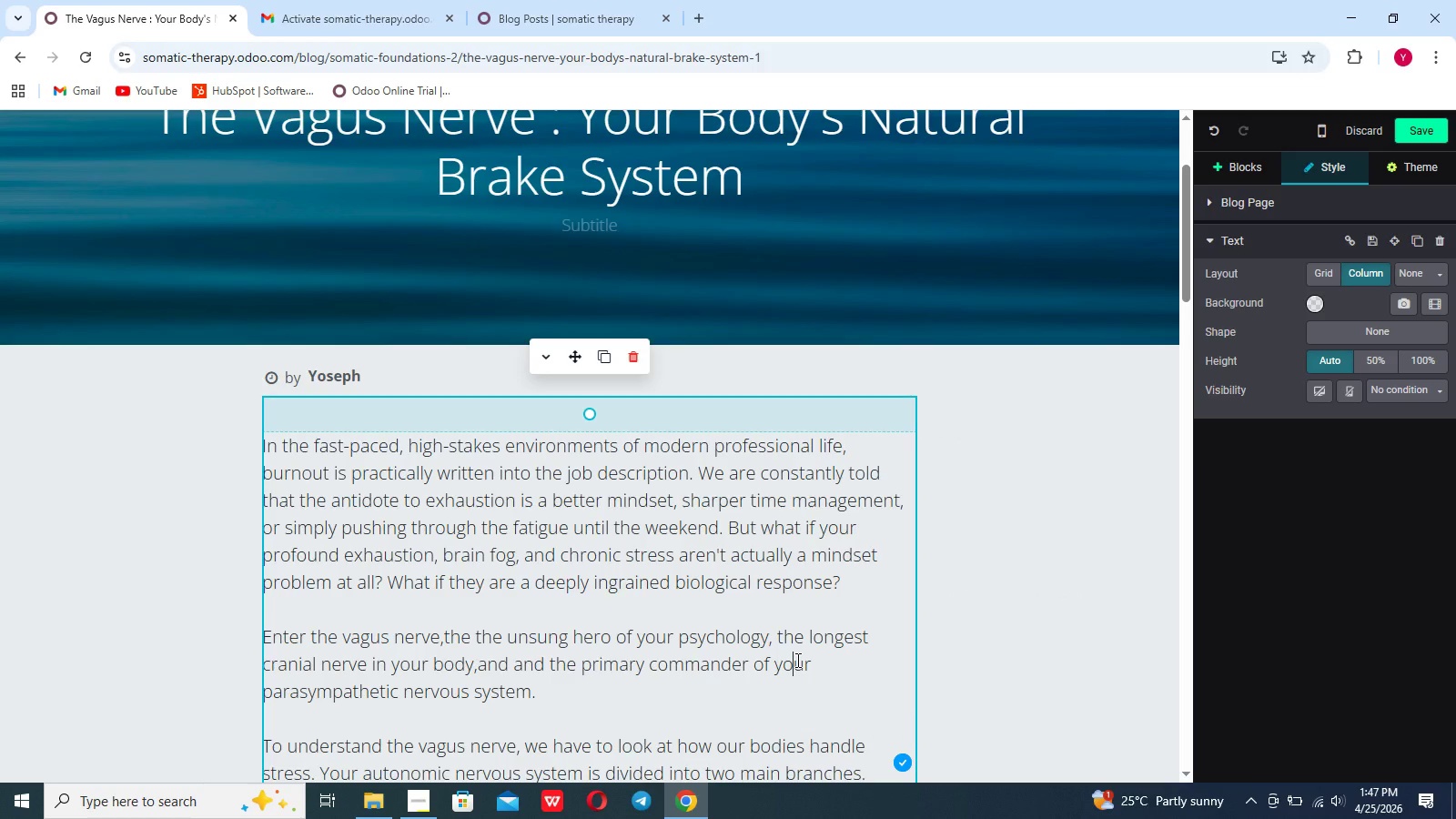 
scroll: coordinate [796, 660], scroll_direction: down, amount: 20.0
 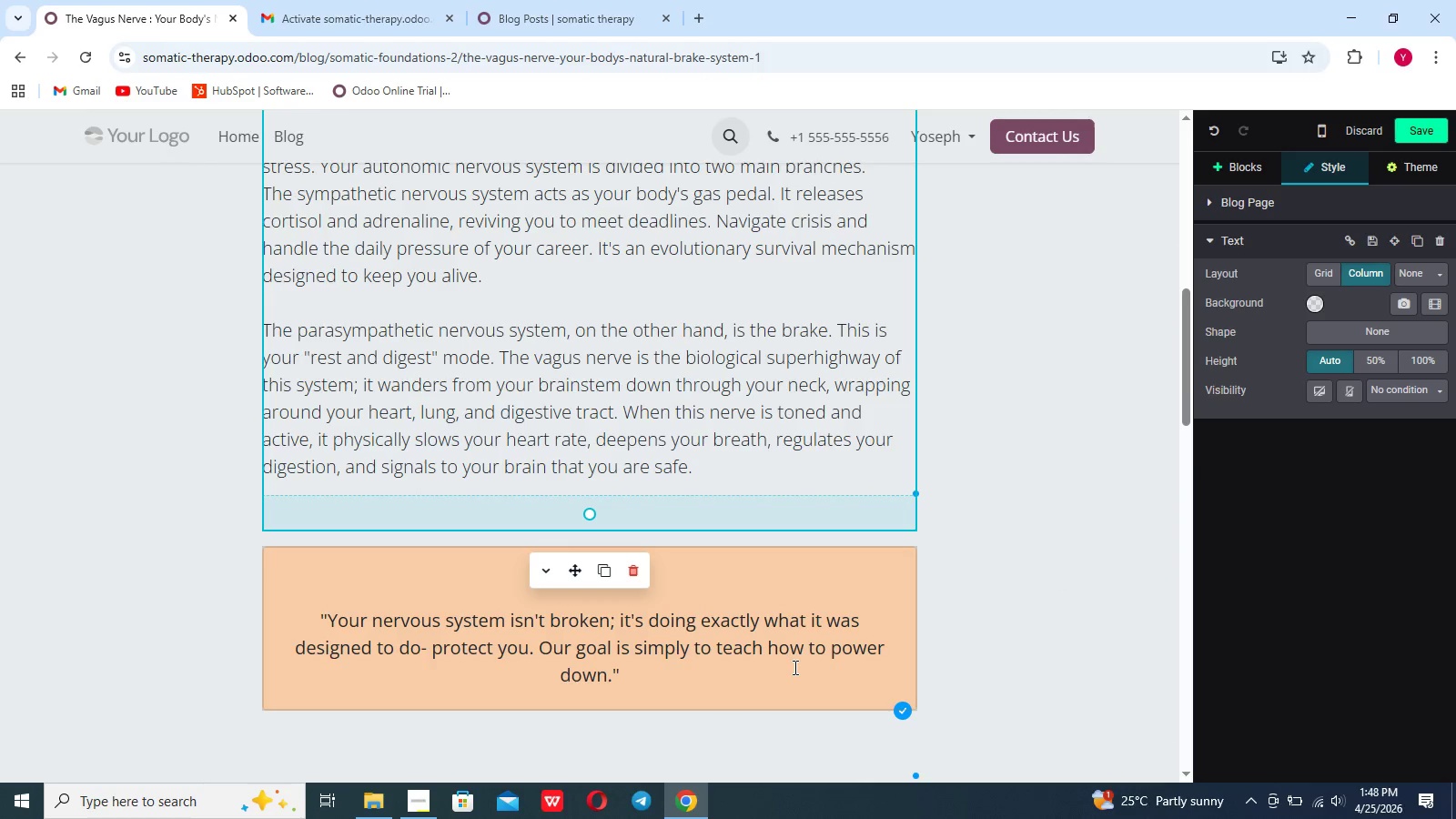 
left_click([794, 667])
 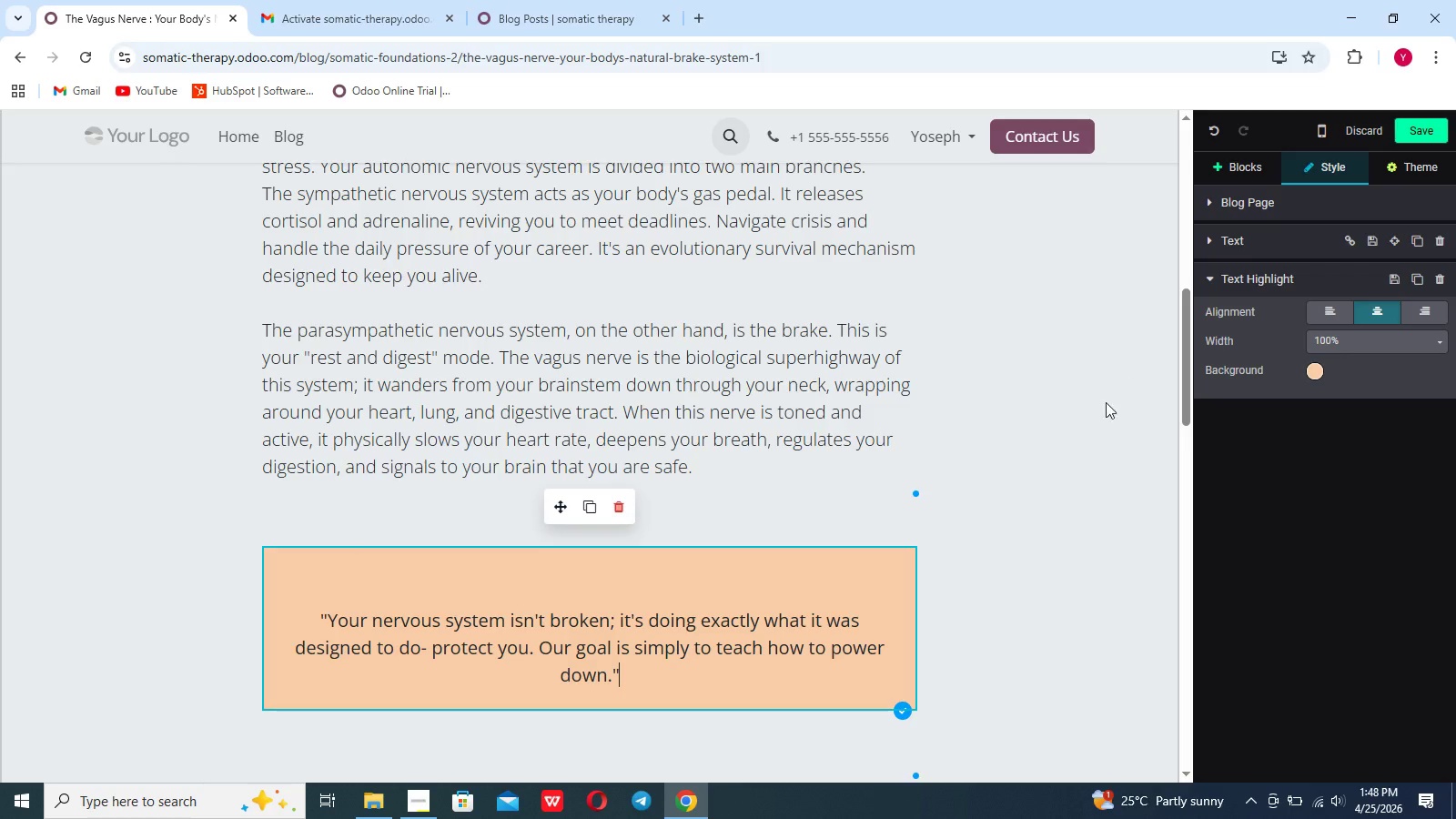 
scroll: coordinate [1035, 467], scroll_direction: down, amount: 10.0
 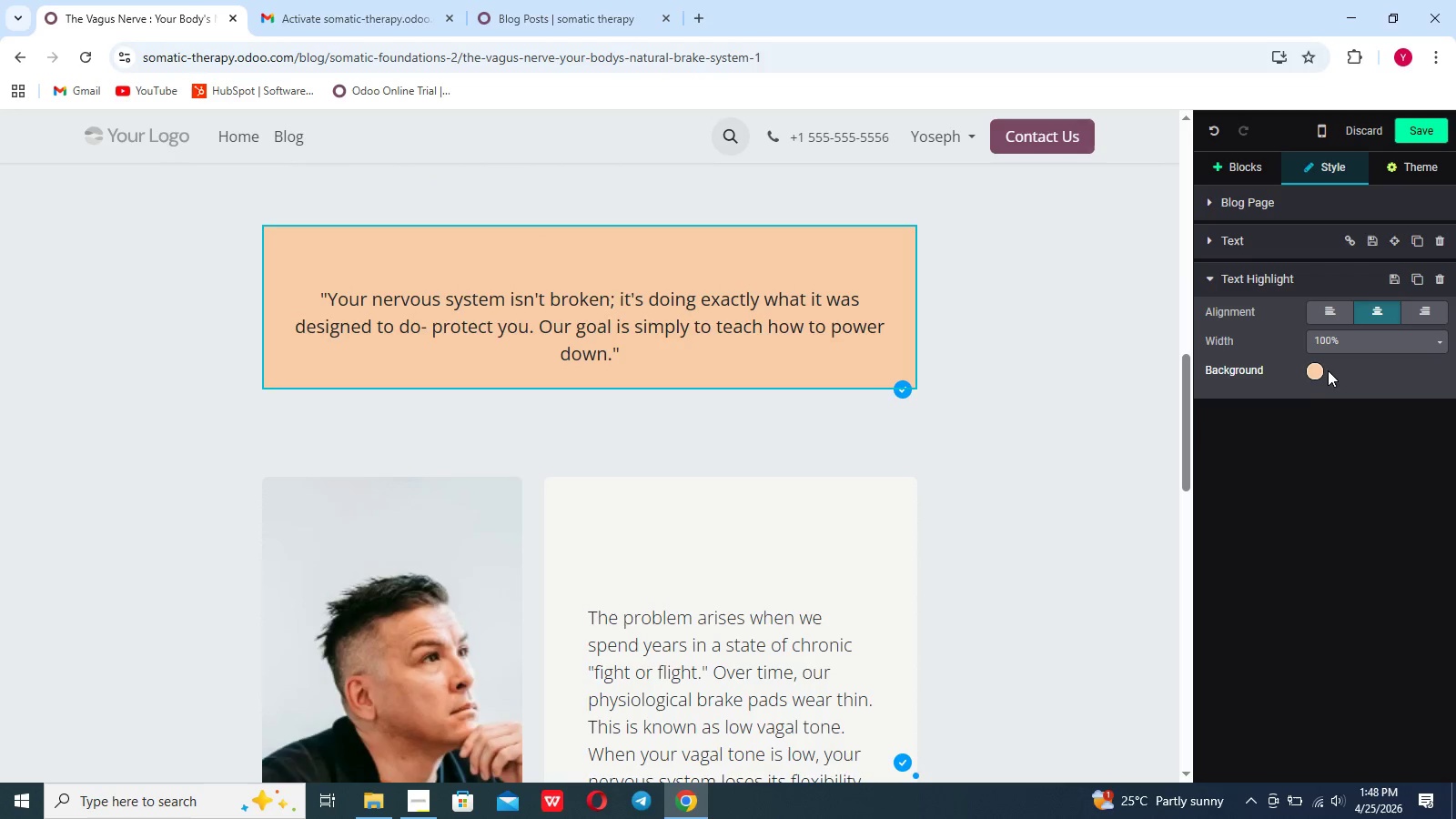 
left_click([1321, 369])
 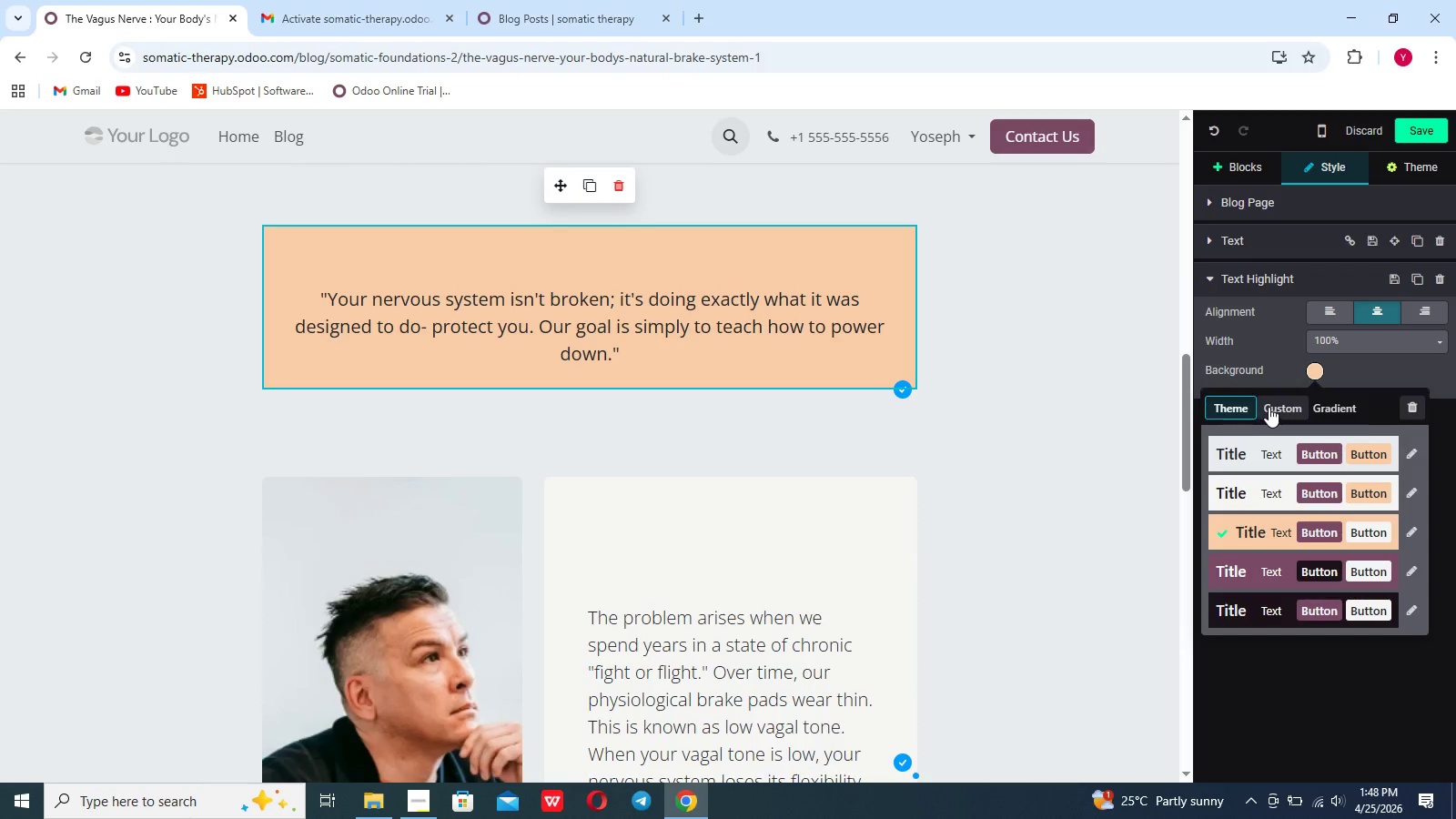 
left_click([1271, 406])
 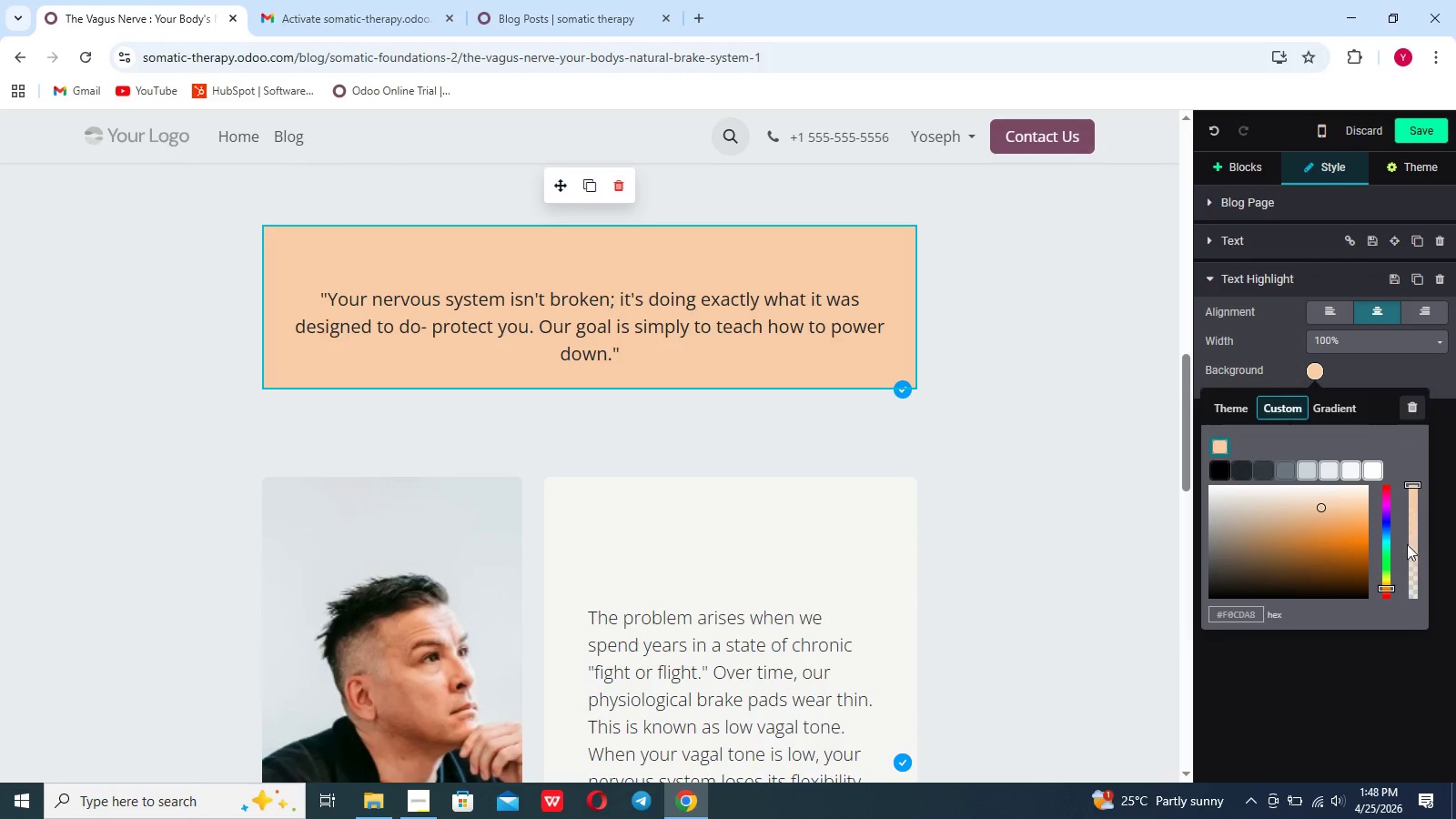 
wait(5.53)
 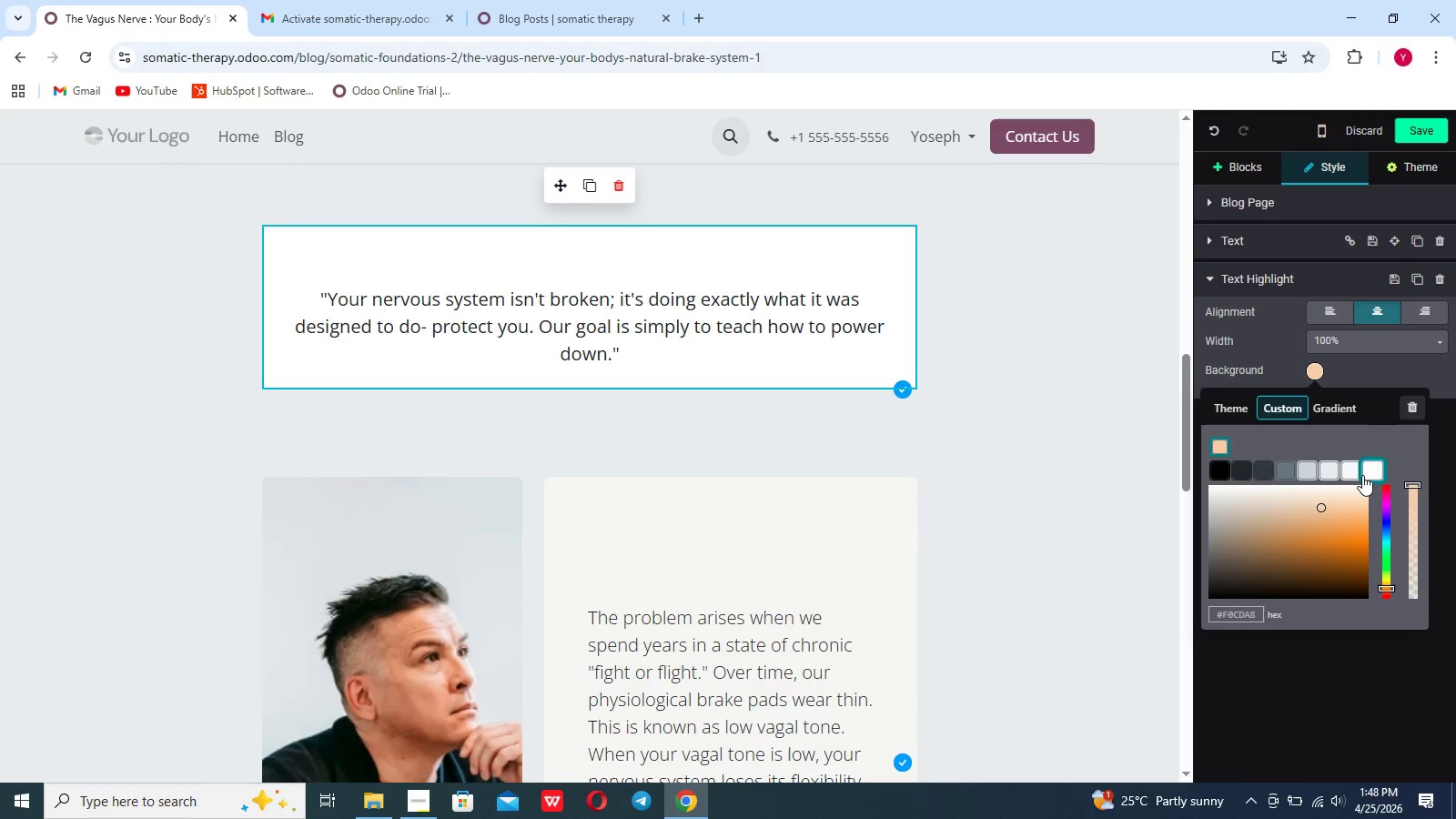 
left_click_drag(start_coordinate=[1383, 581], to_coordinate=[1376, 550])
 